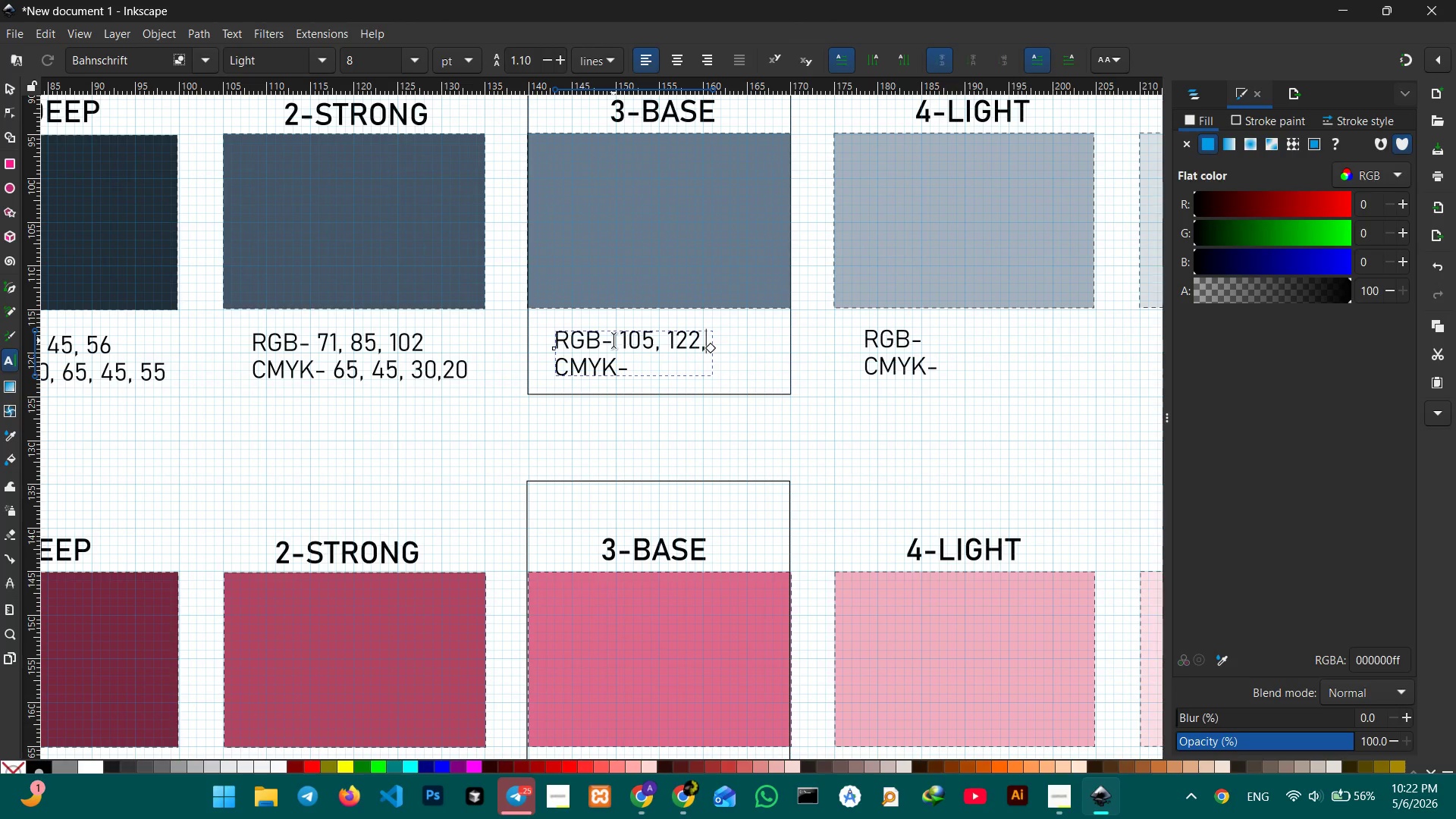 
key(Space)
 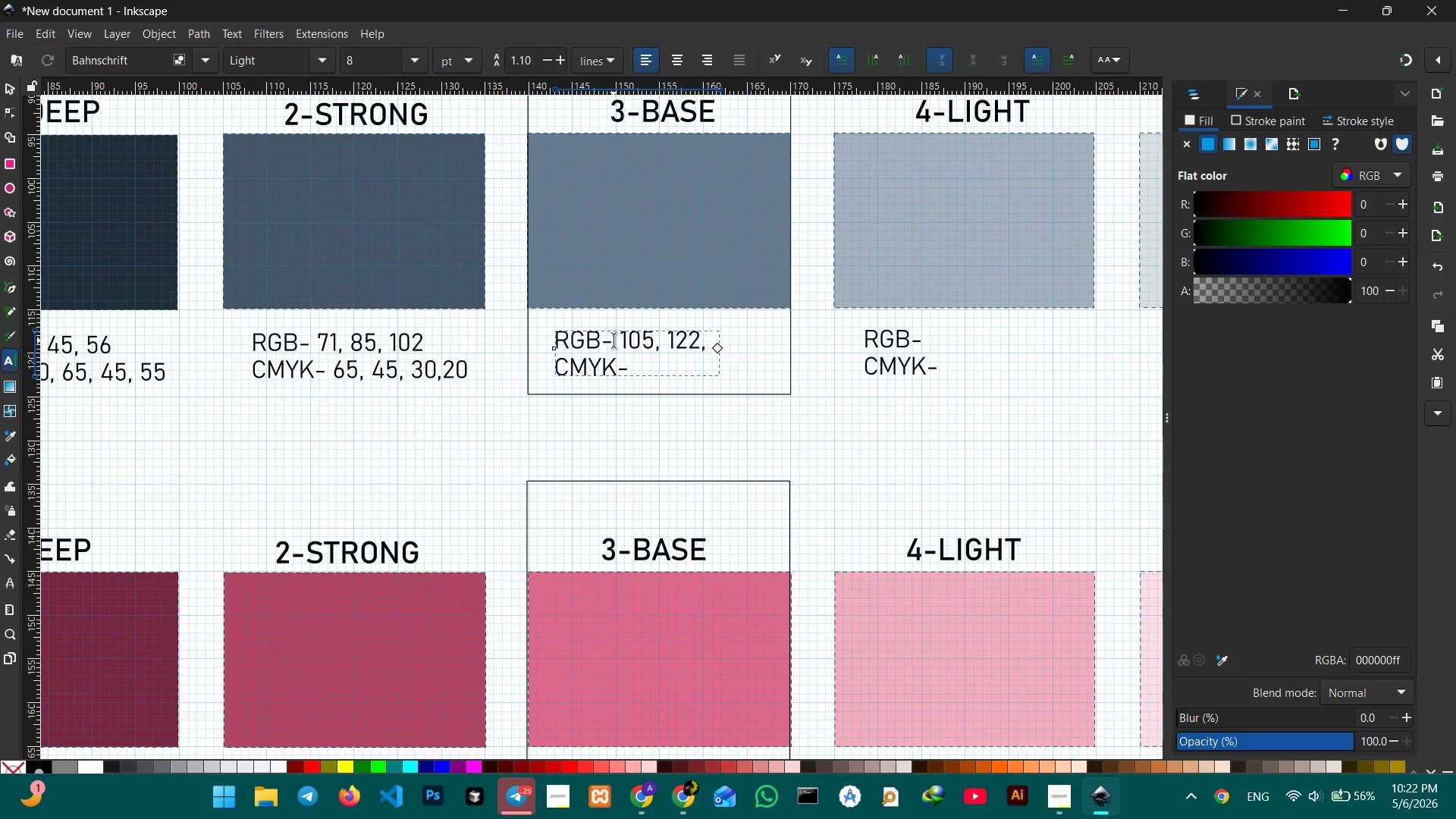 
wait(8.39)
 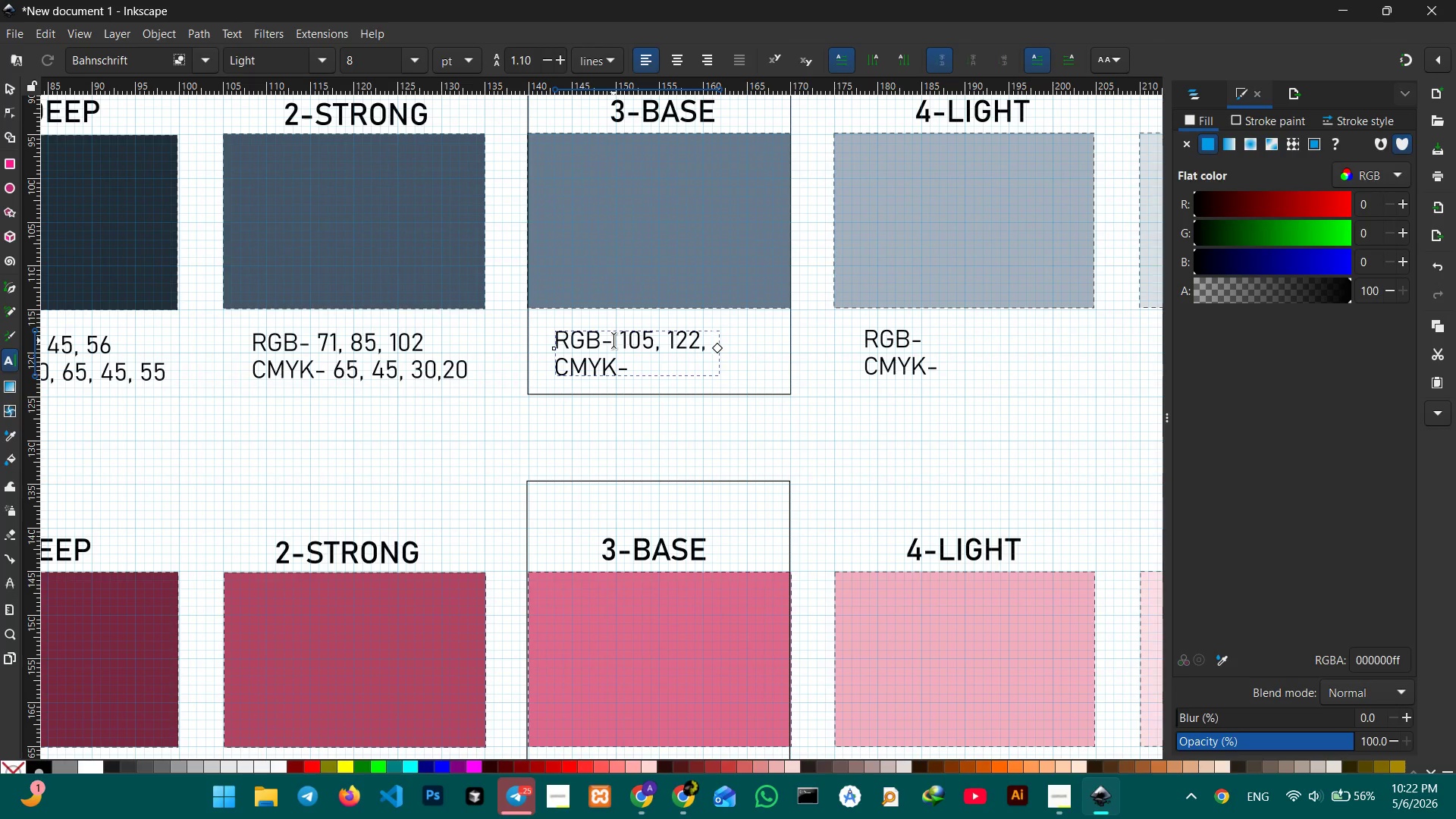 
key(Numpad1)
 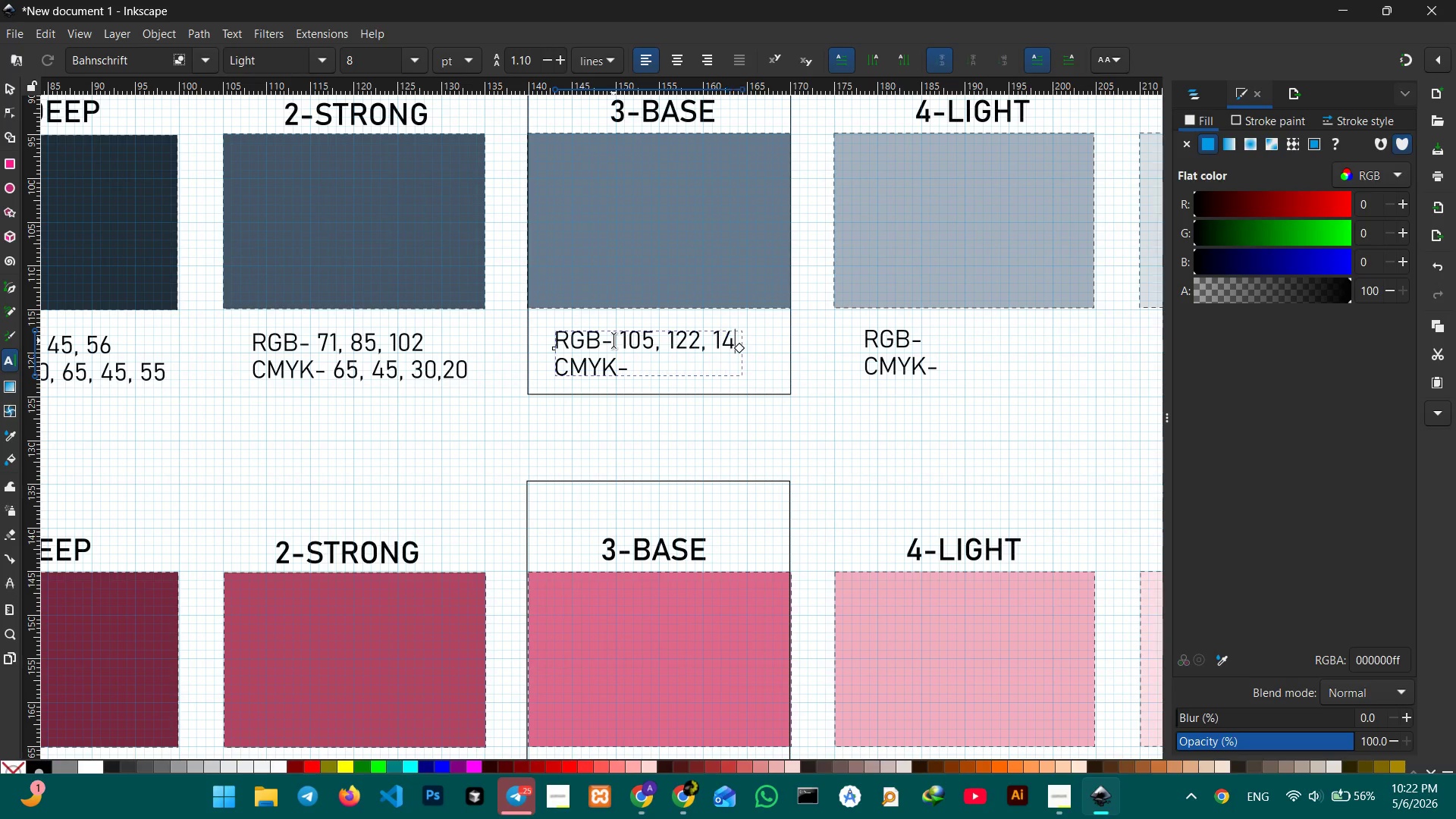 
key(Numpad4)
 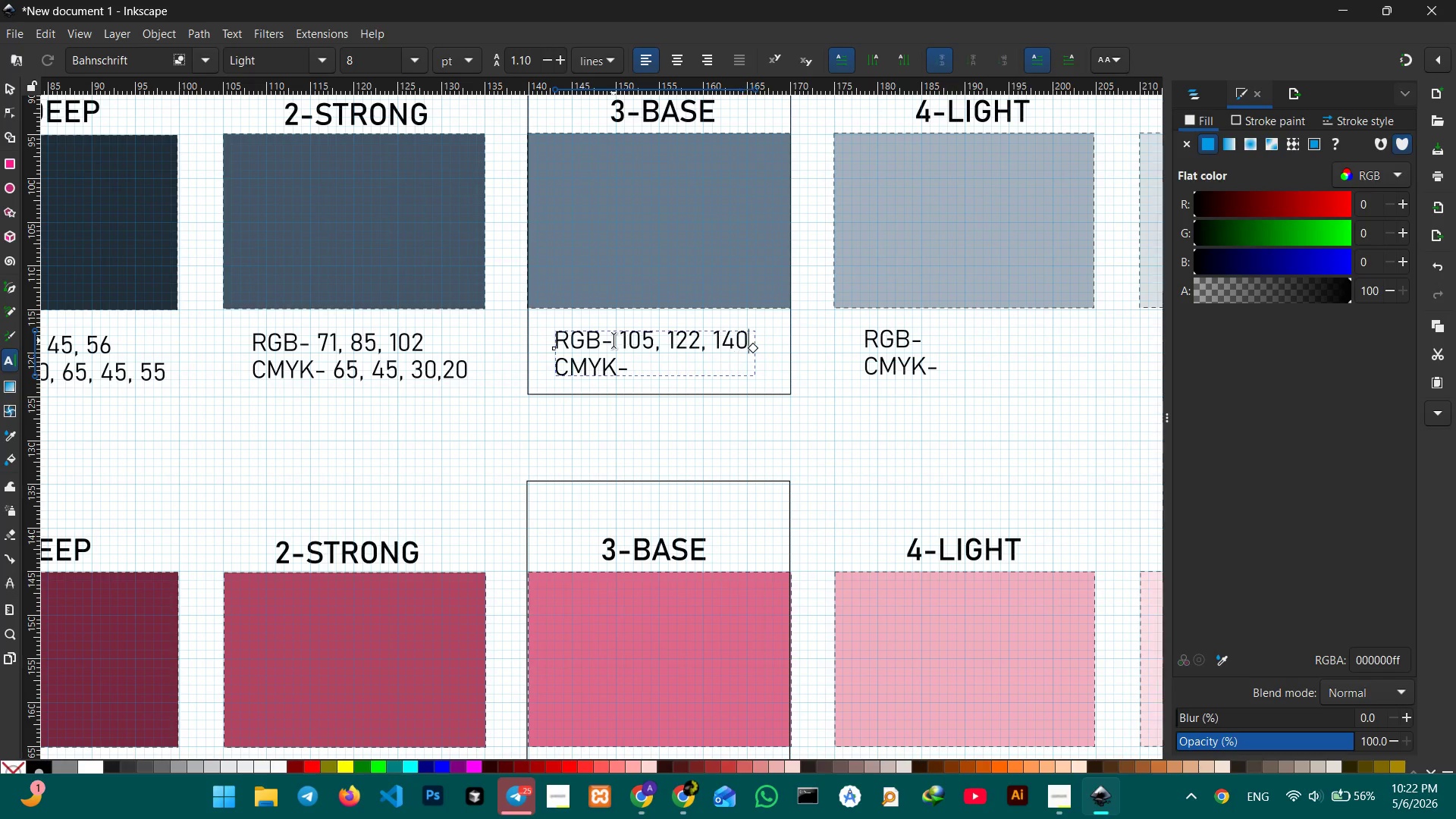 
key(Numpad0)
 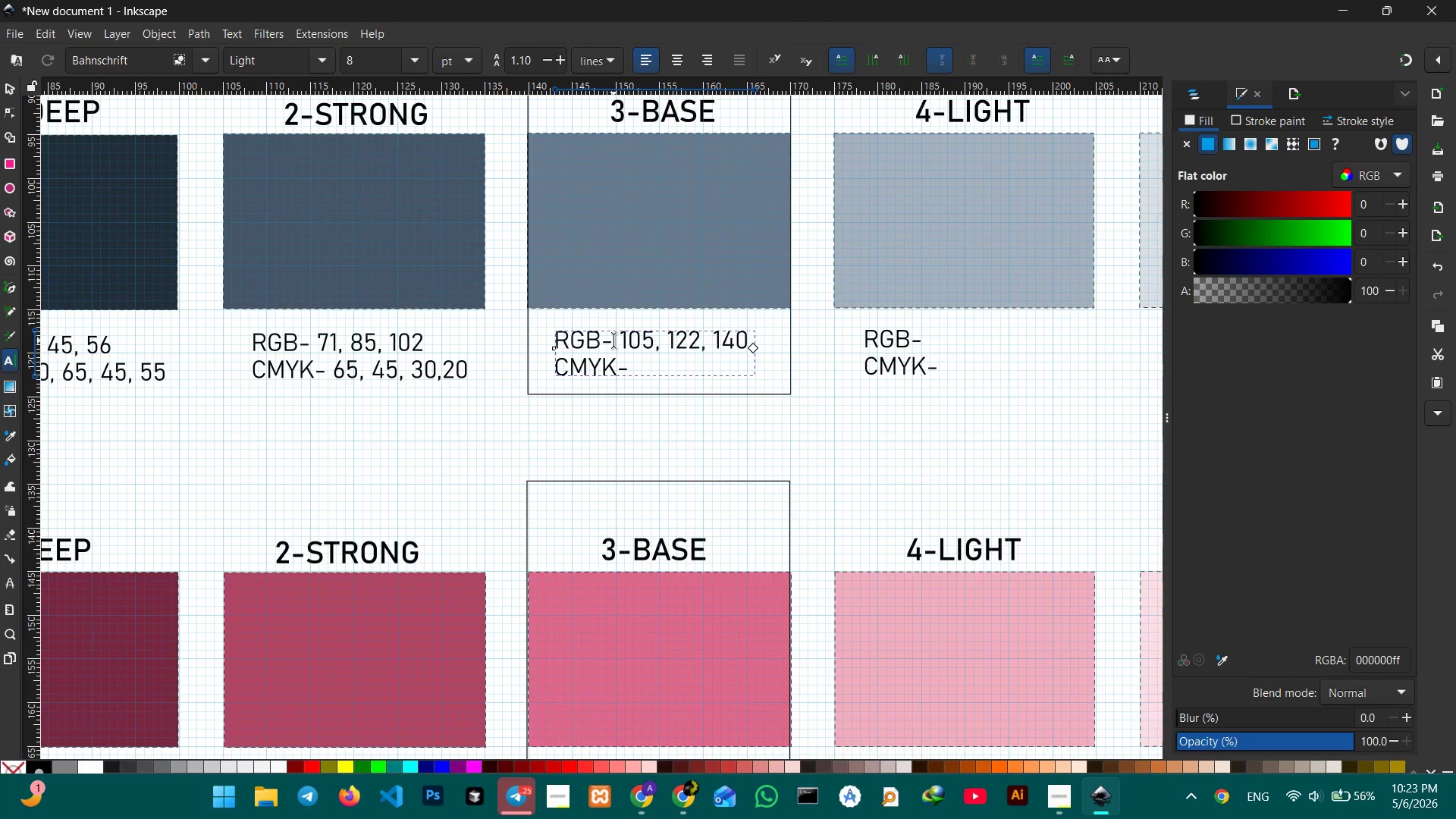 
key(ArrowDown)
 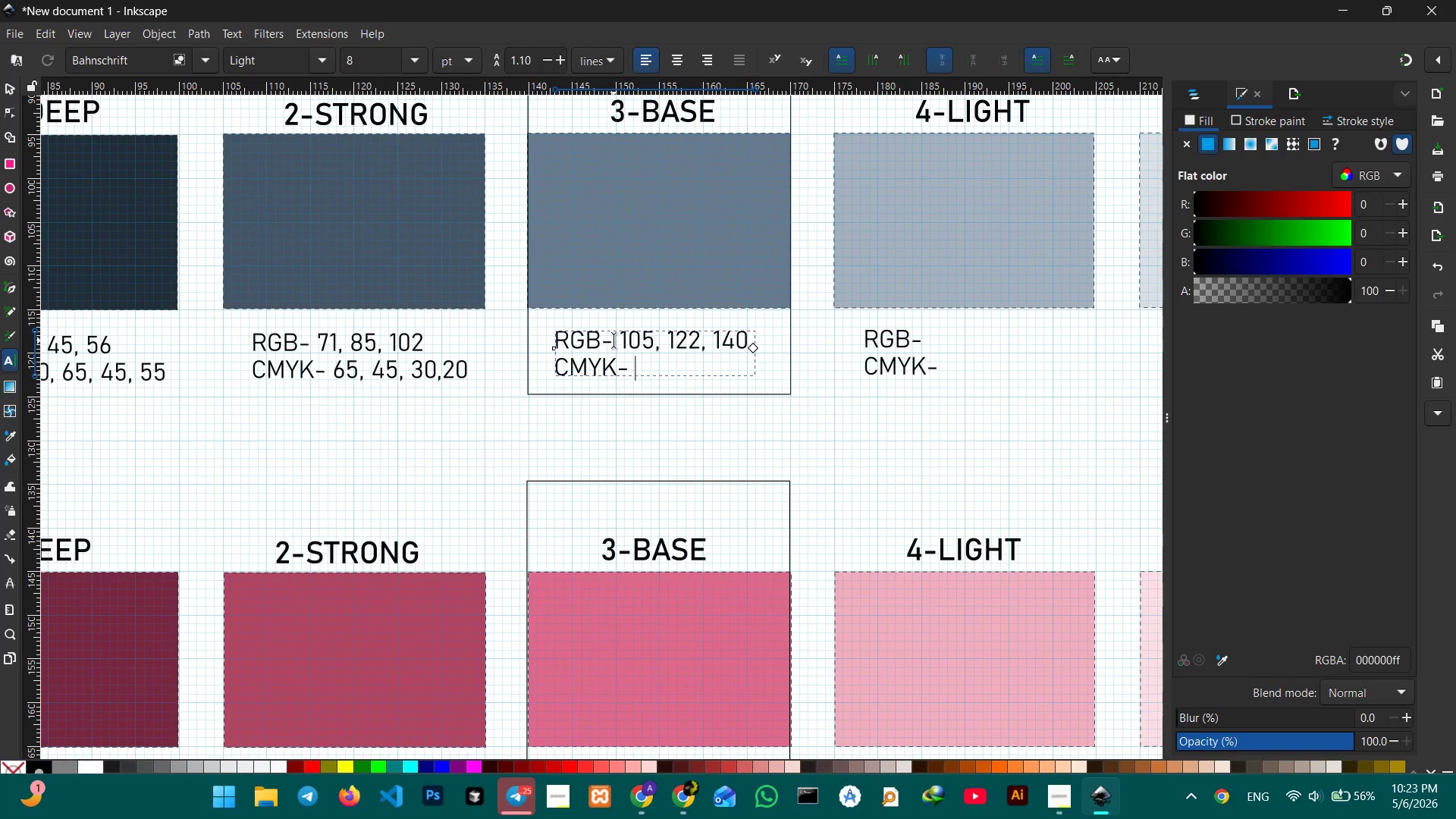 
key(Numpad5)
 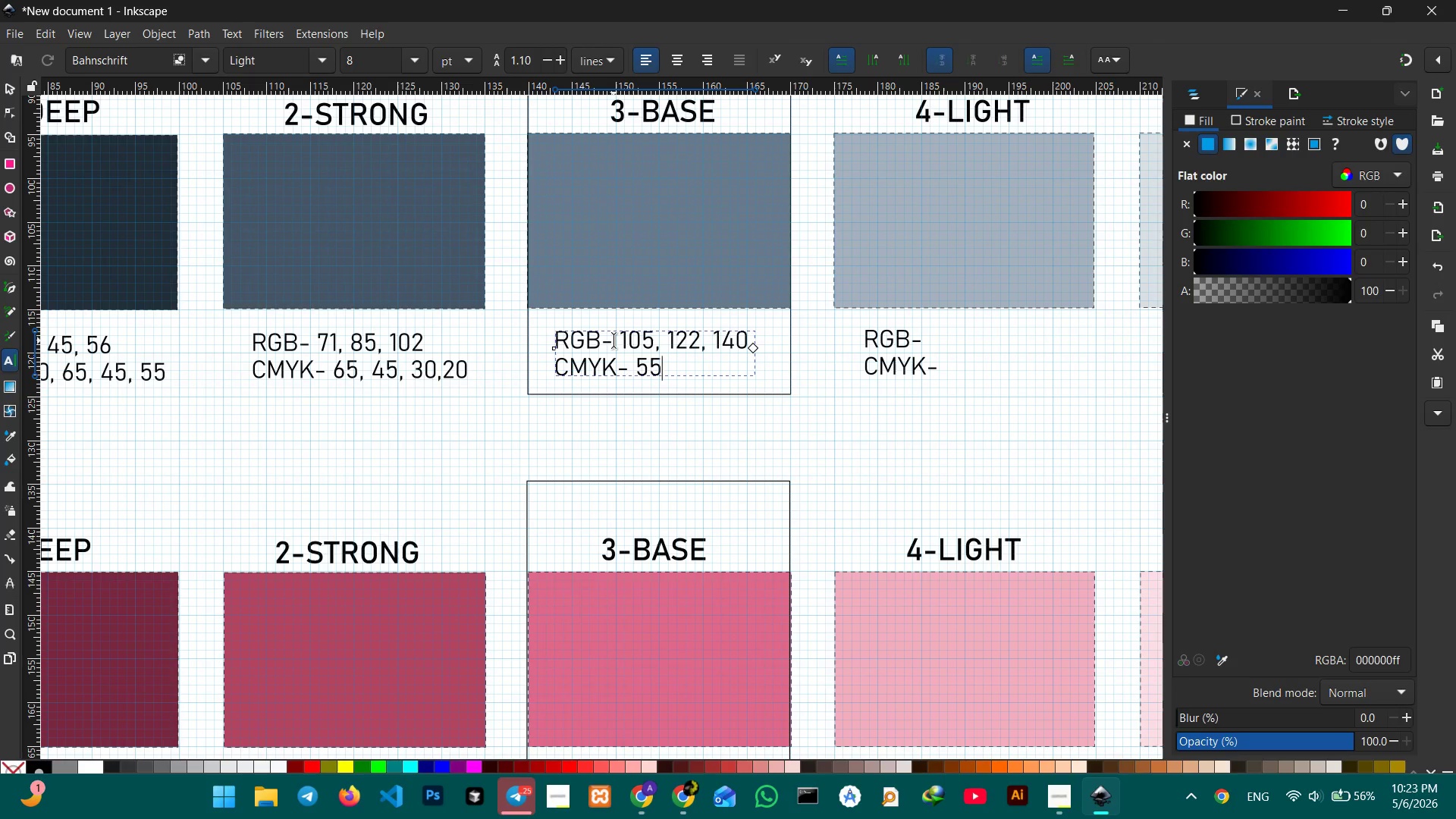 
key(Numpad5)
 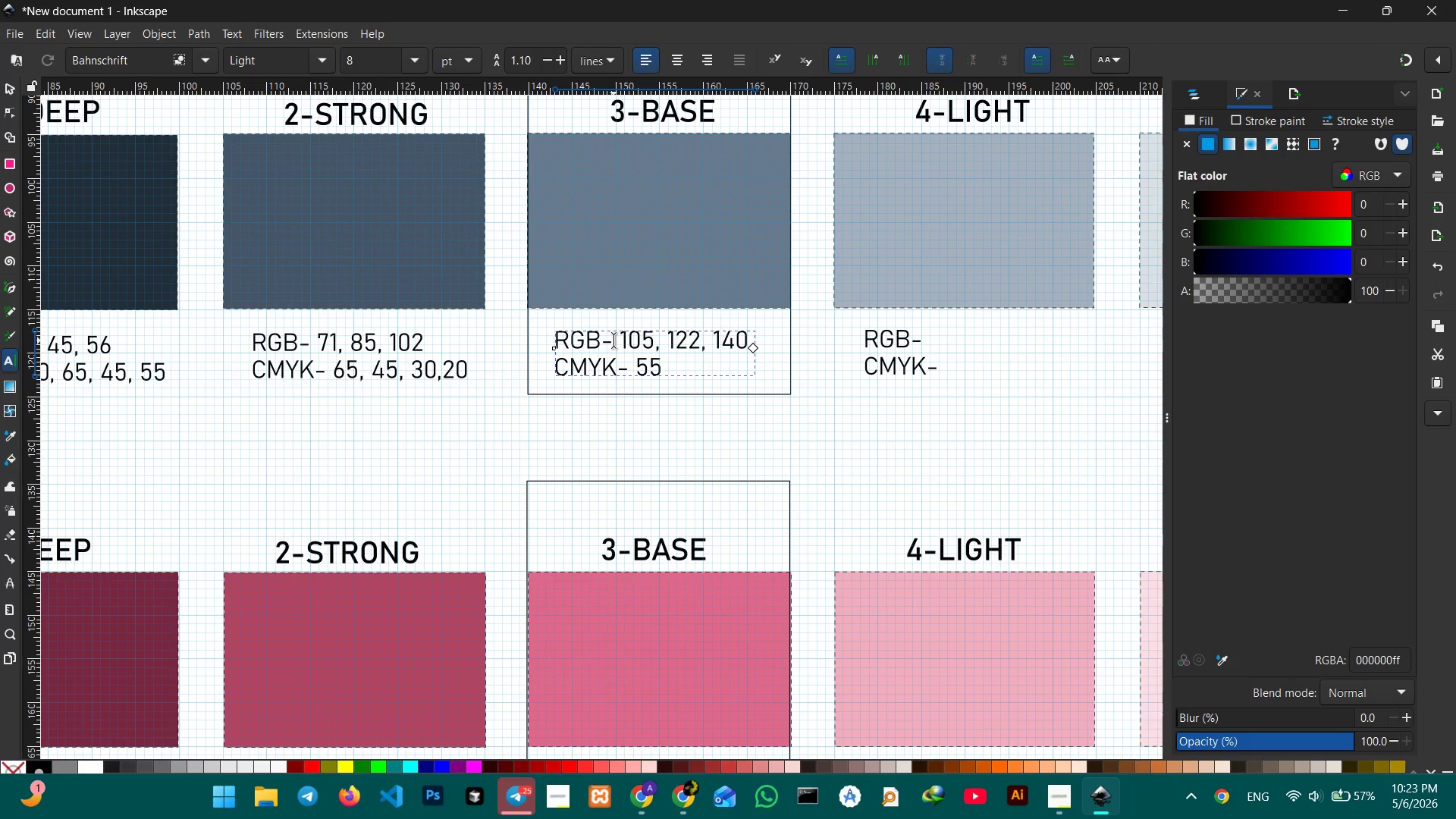 
key(Comma)
 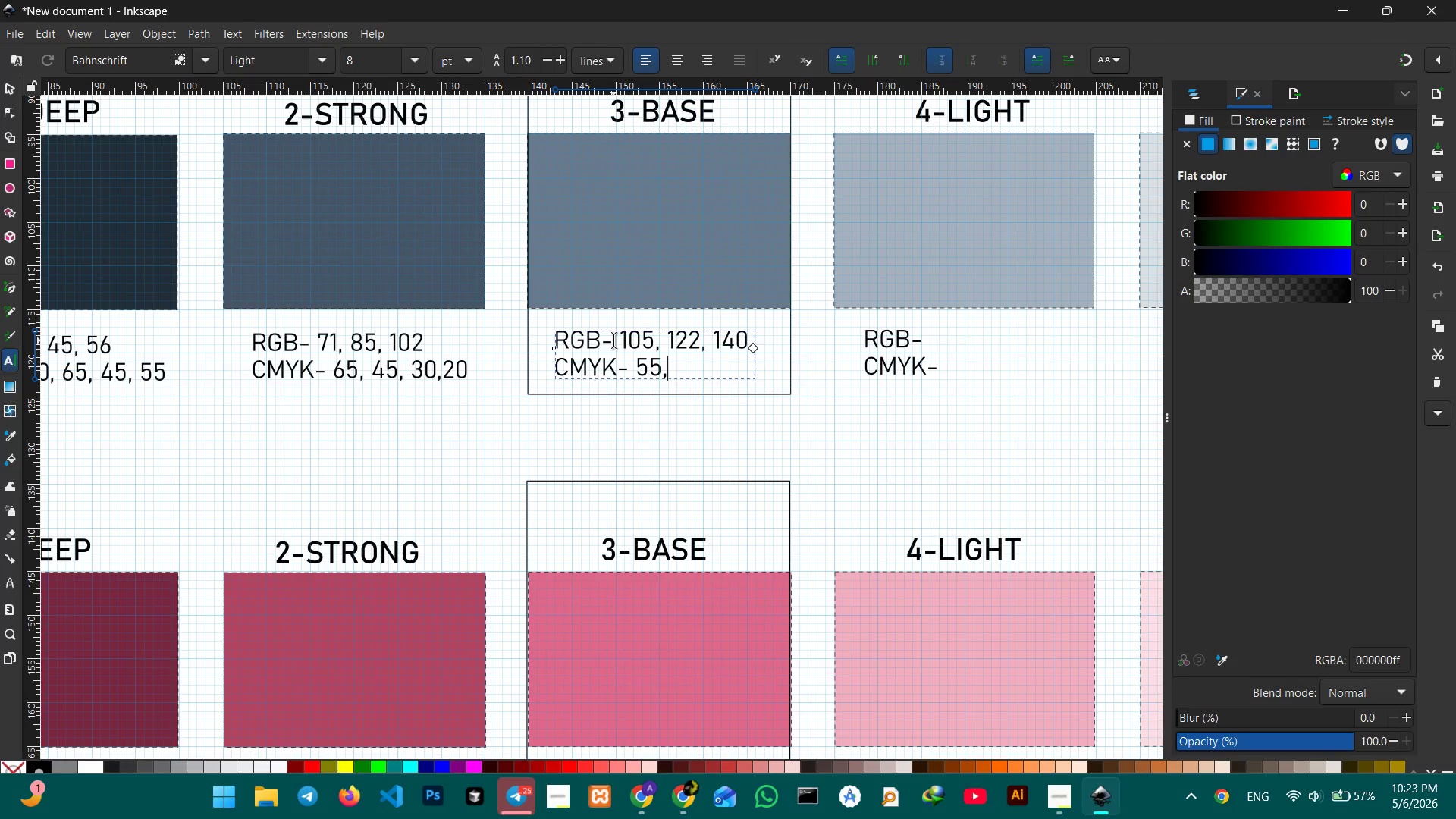 
key(Space)
 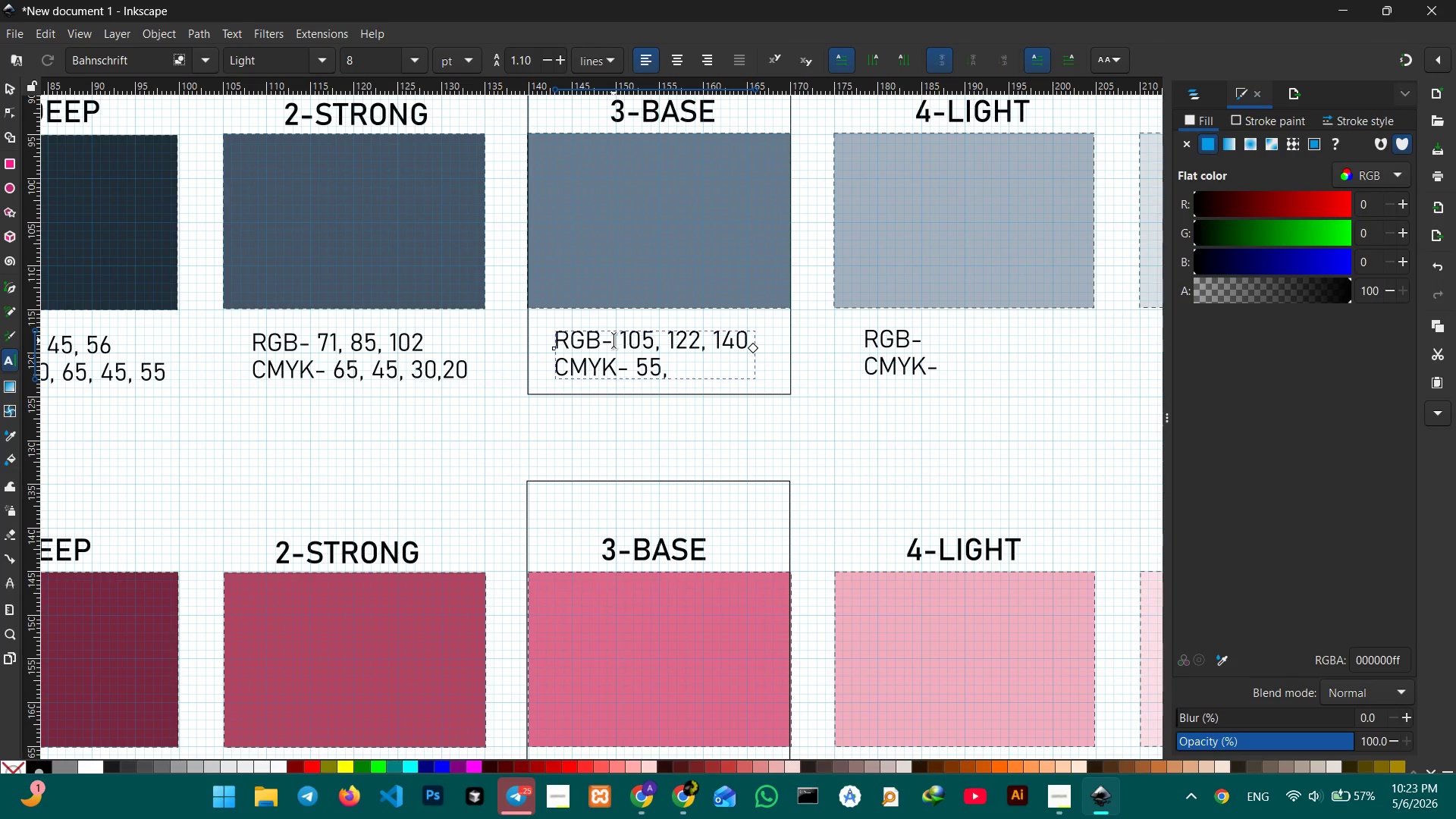 
key(Numpad3)
 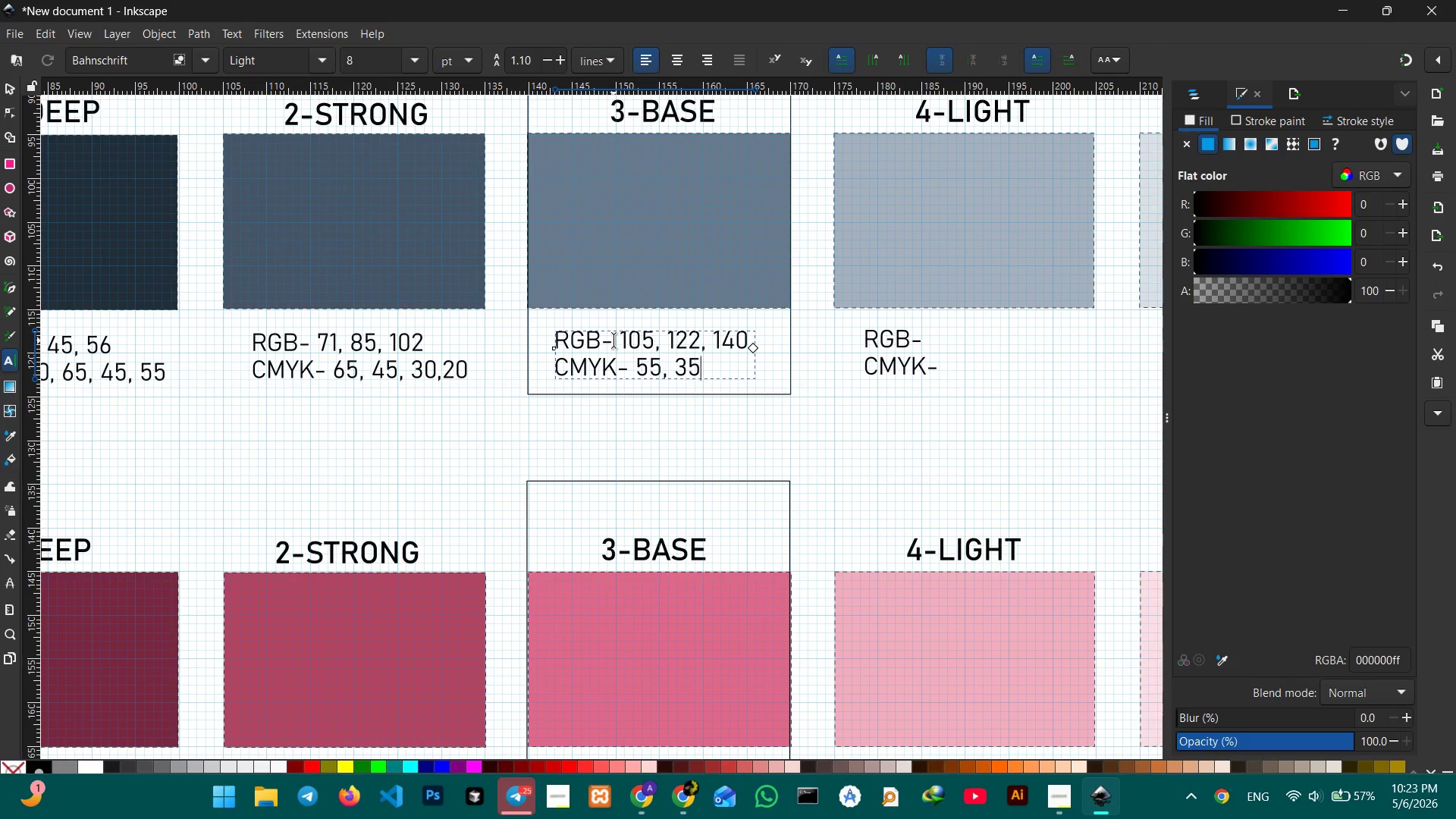 
key(Numpad5)
 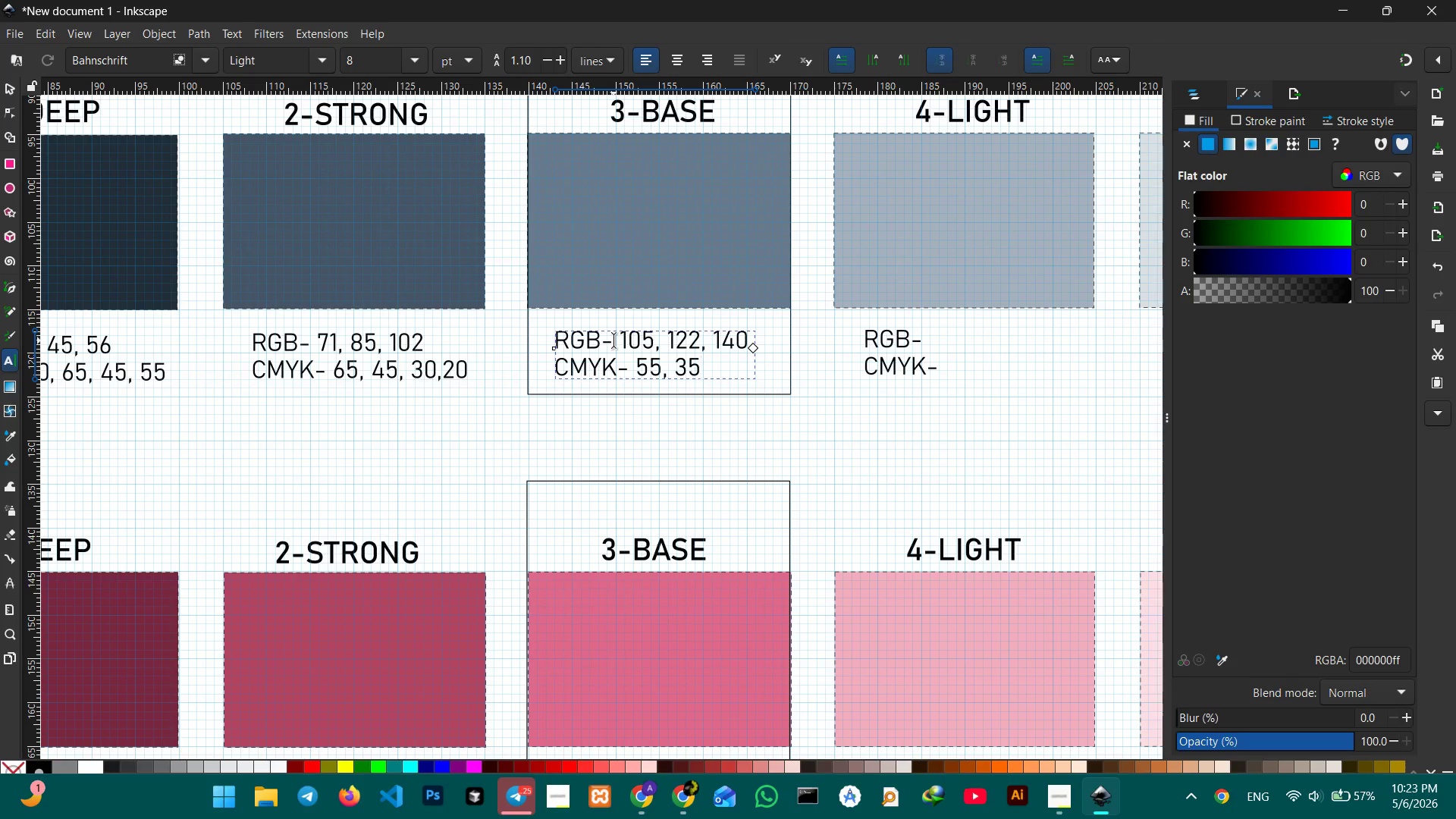 
key(Comma)
 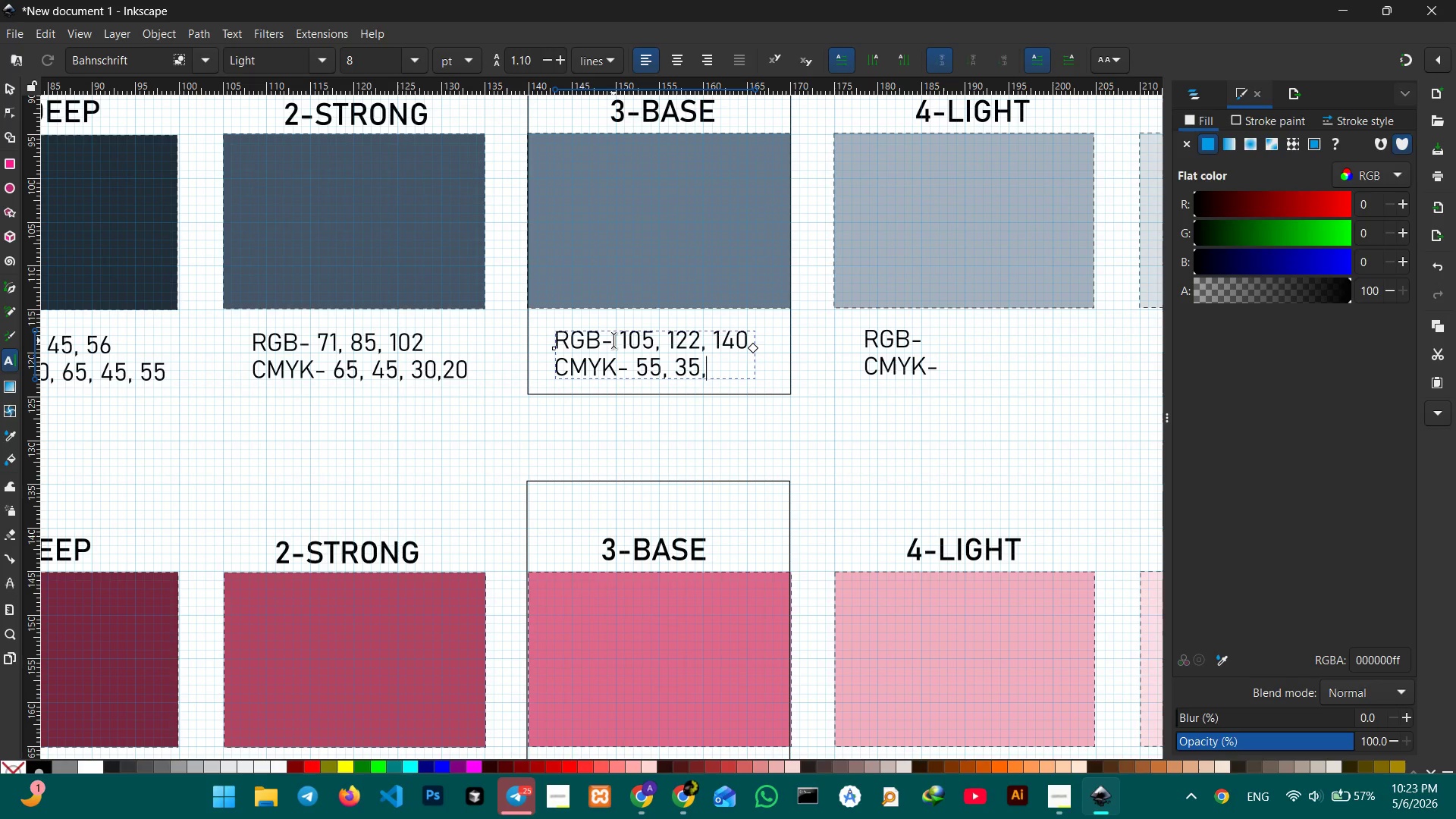 
key(Space)
 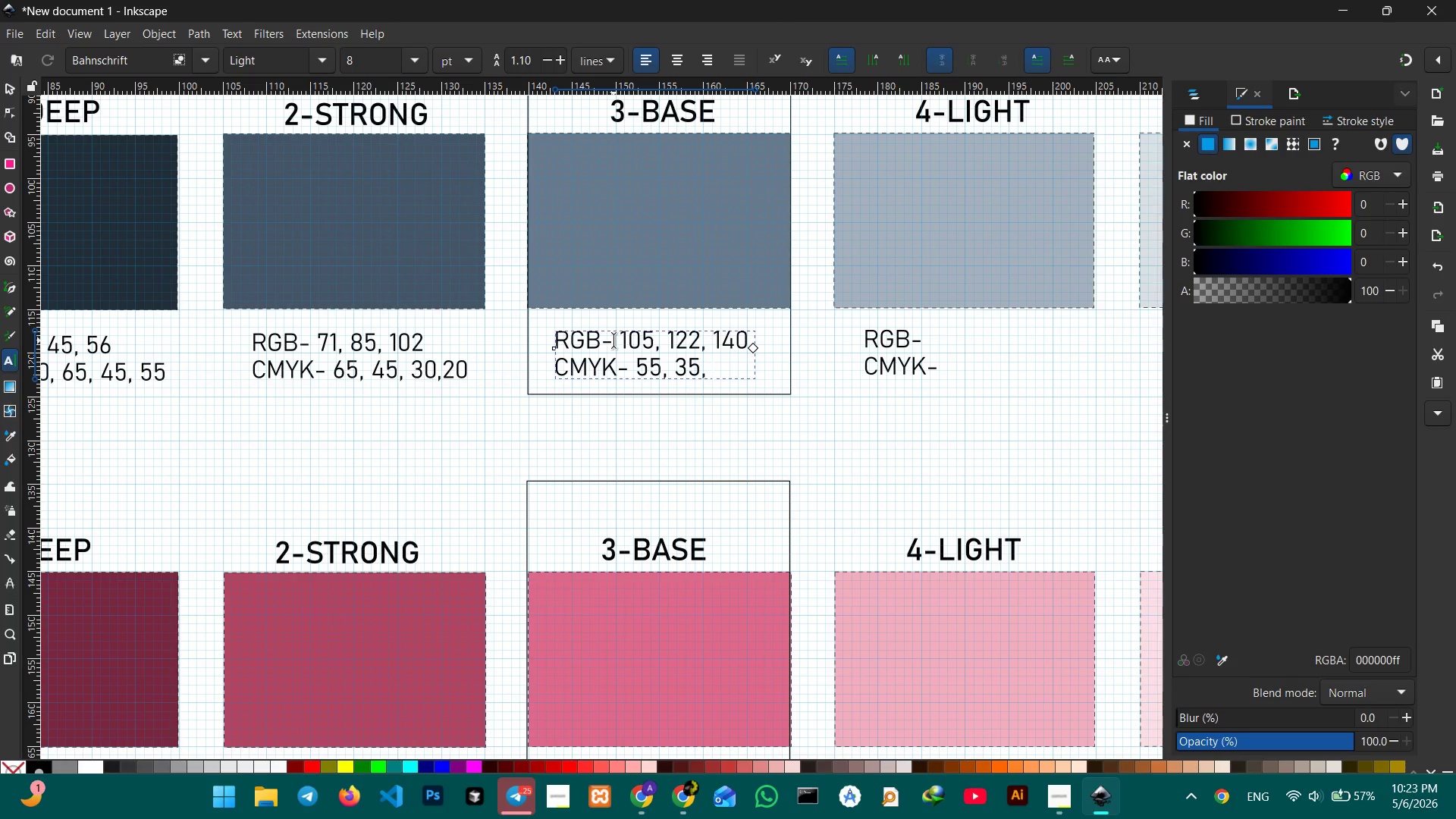 
key(Numpad2)
 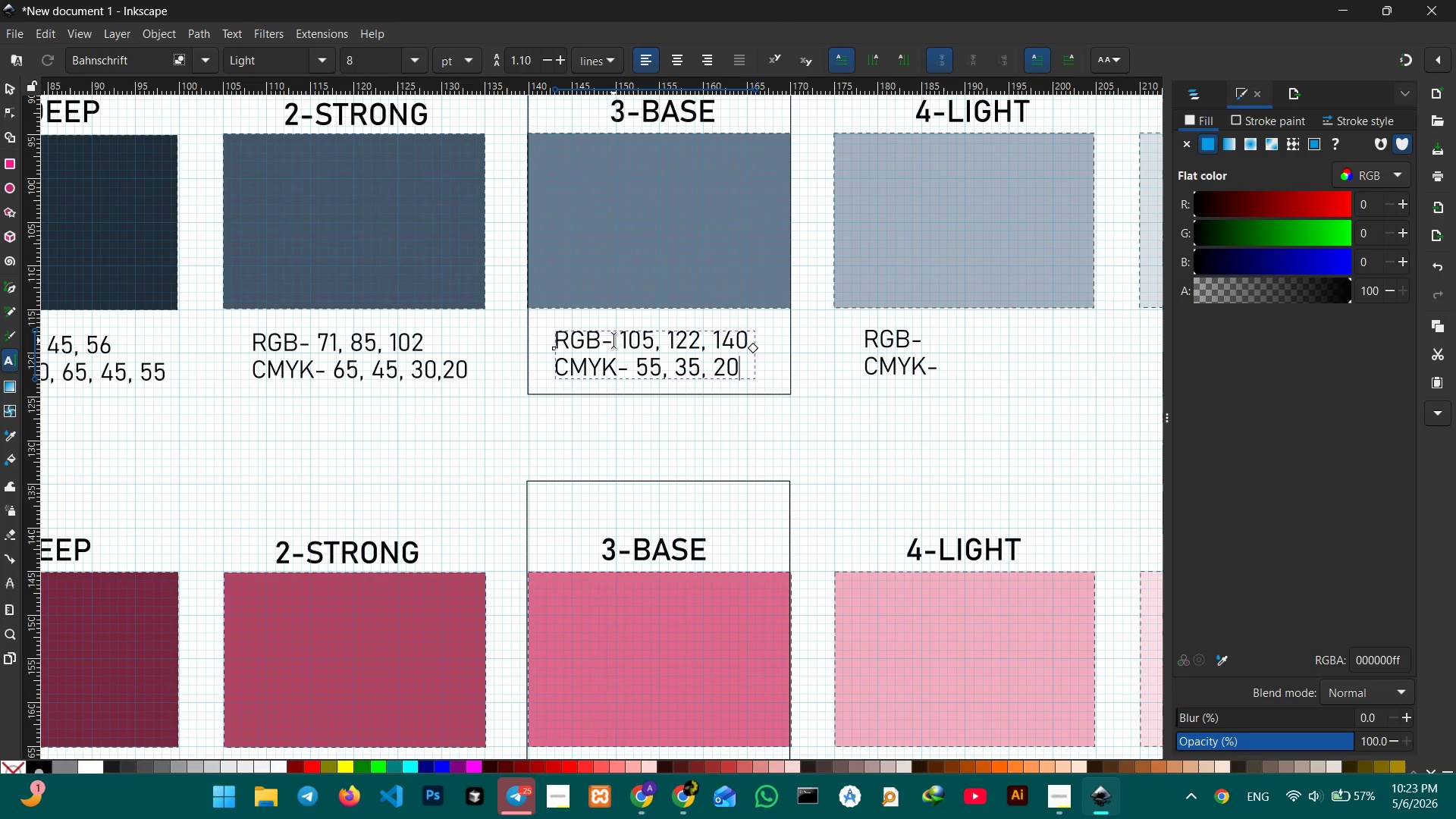 
key(Numpad0)
 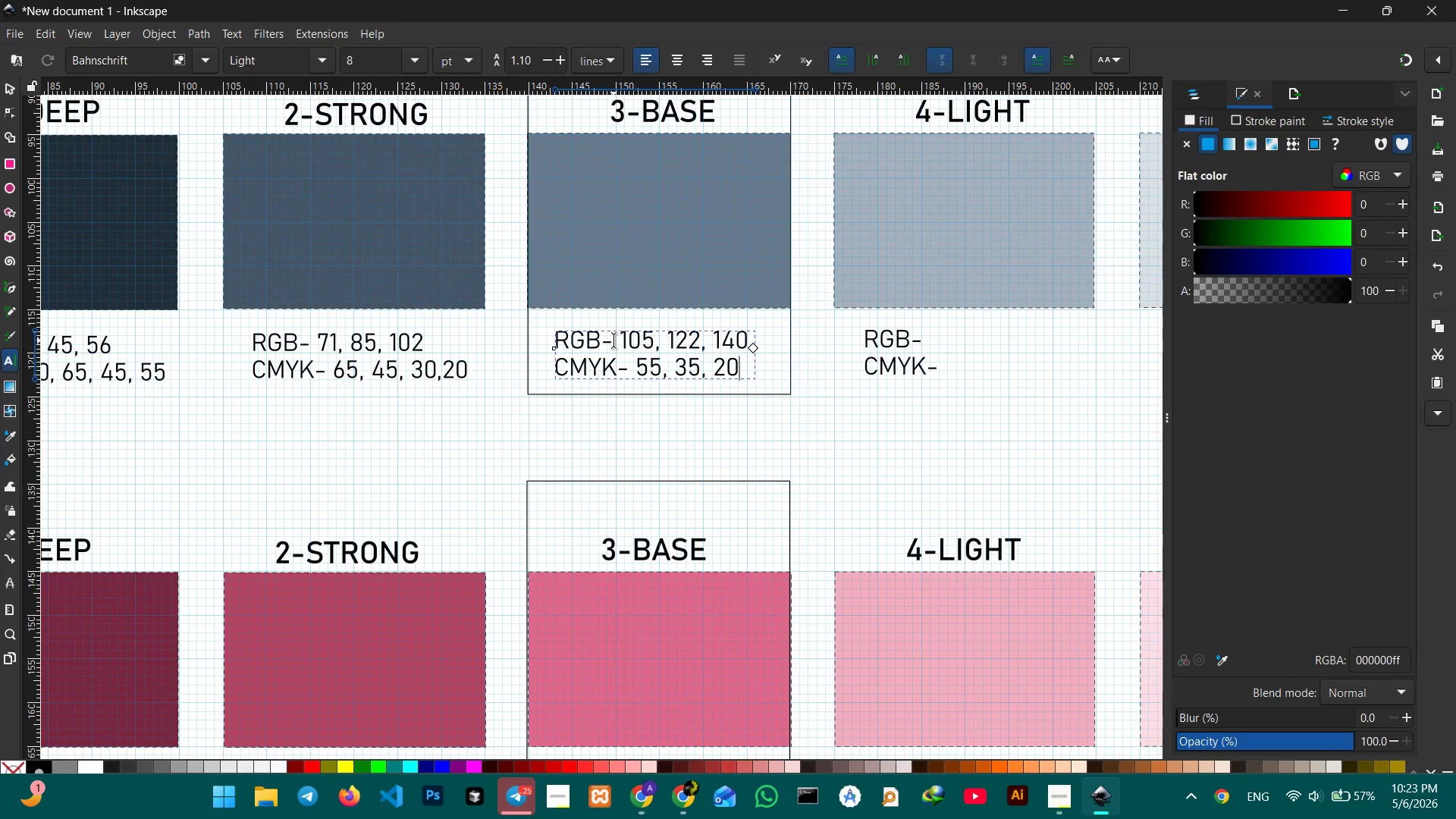 
key(Comma)
 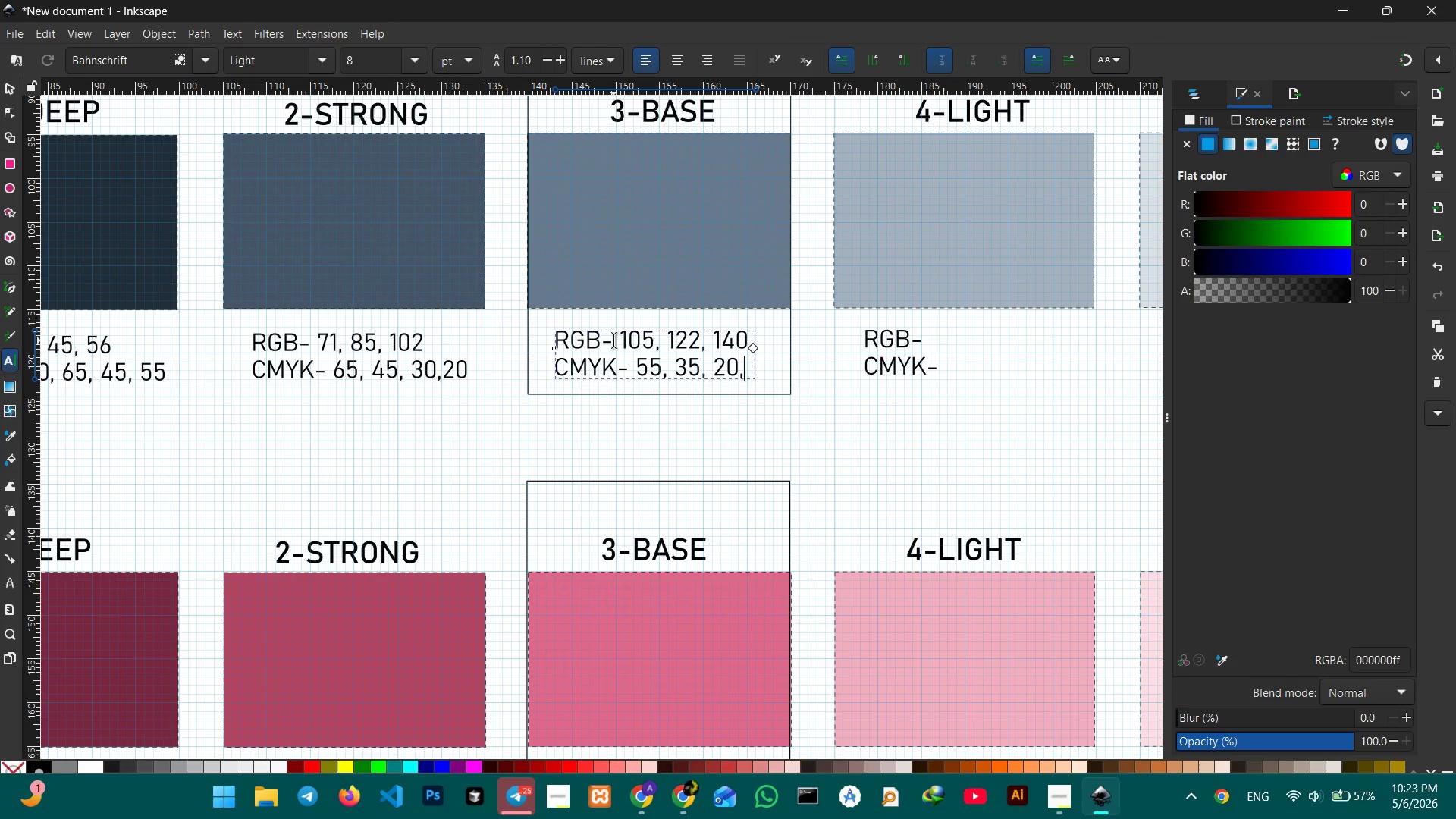 
key(Numpad5)
 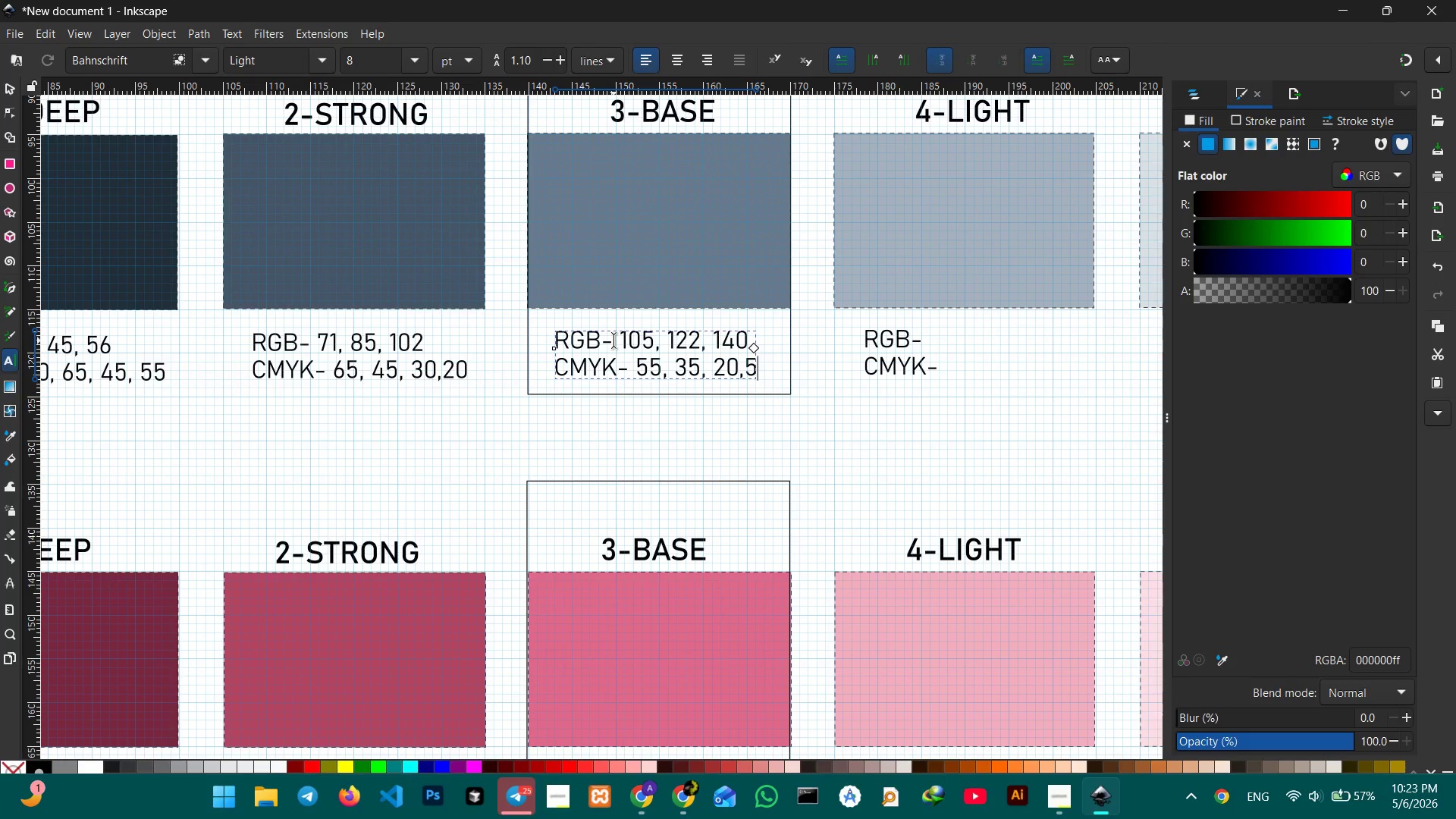 
key(ArrowLeft)
 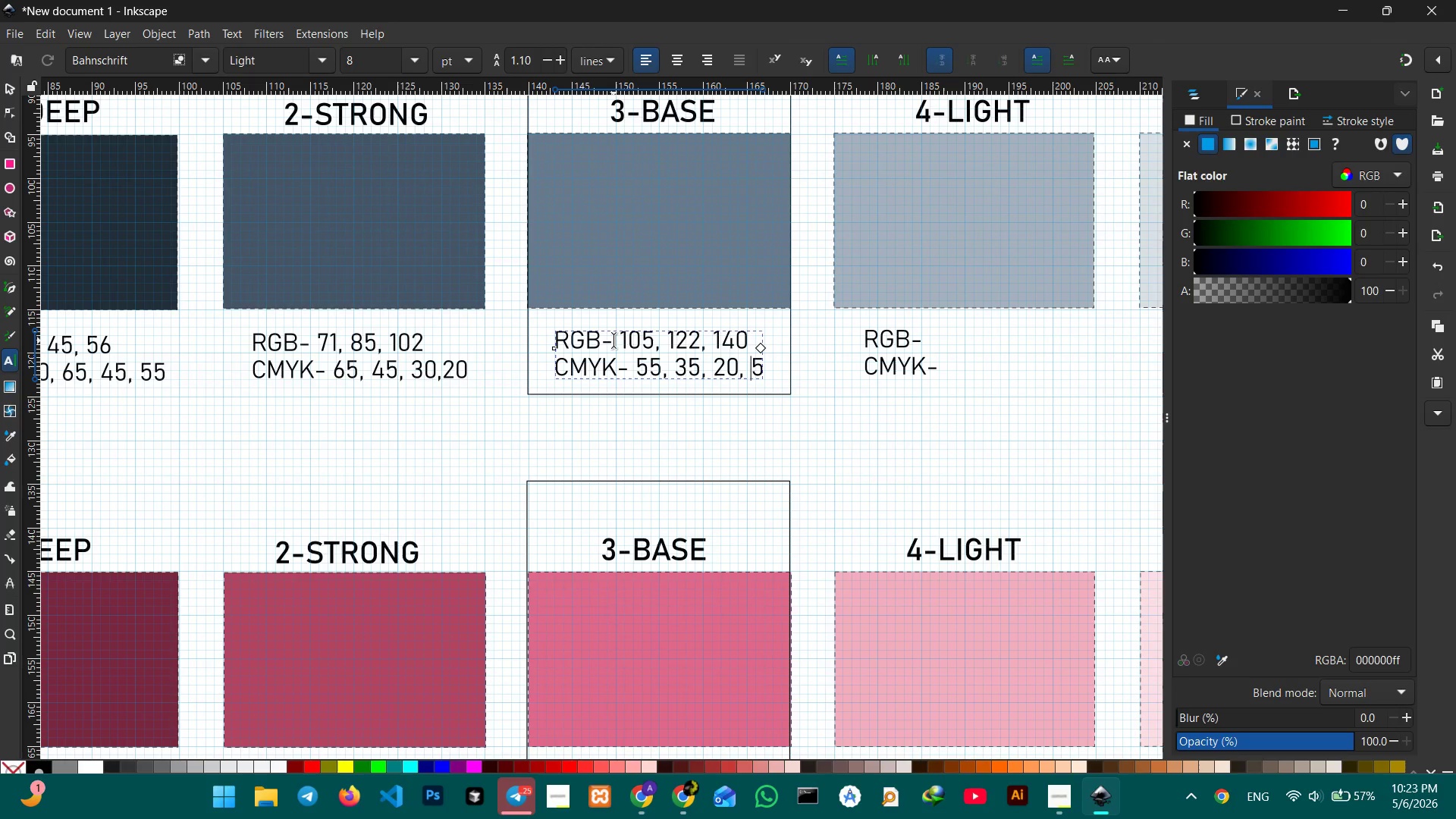 
key(Space)
 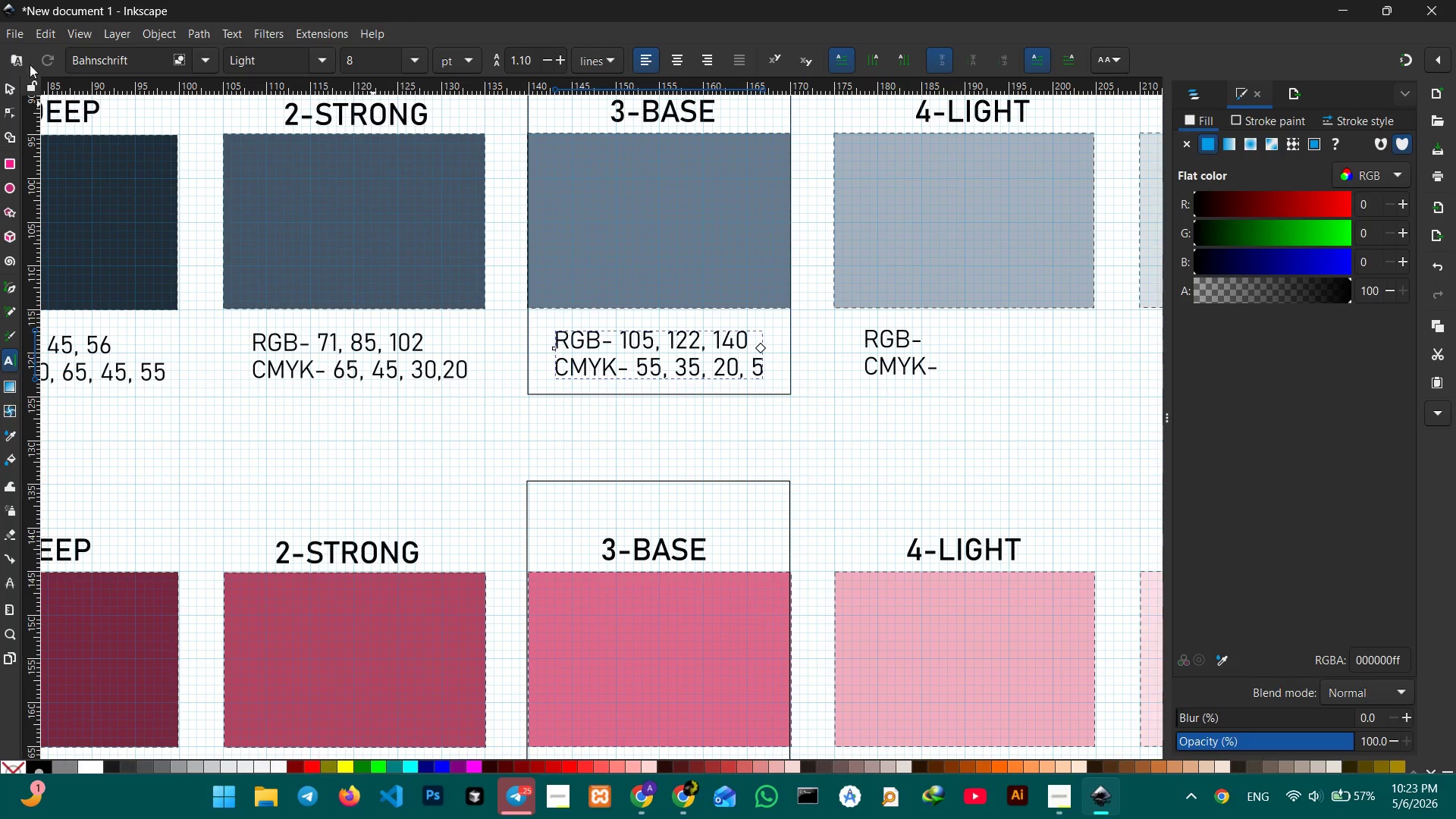 
left_click([11, 93])
 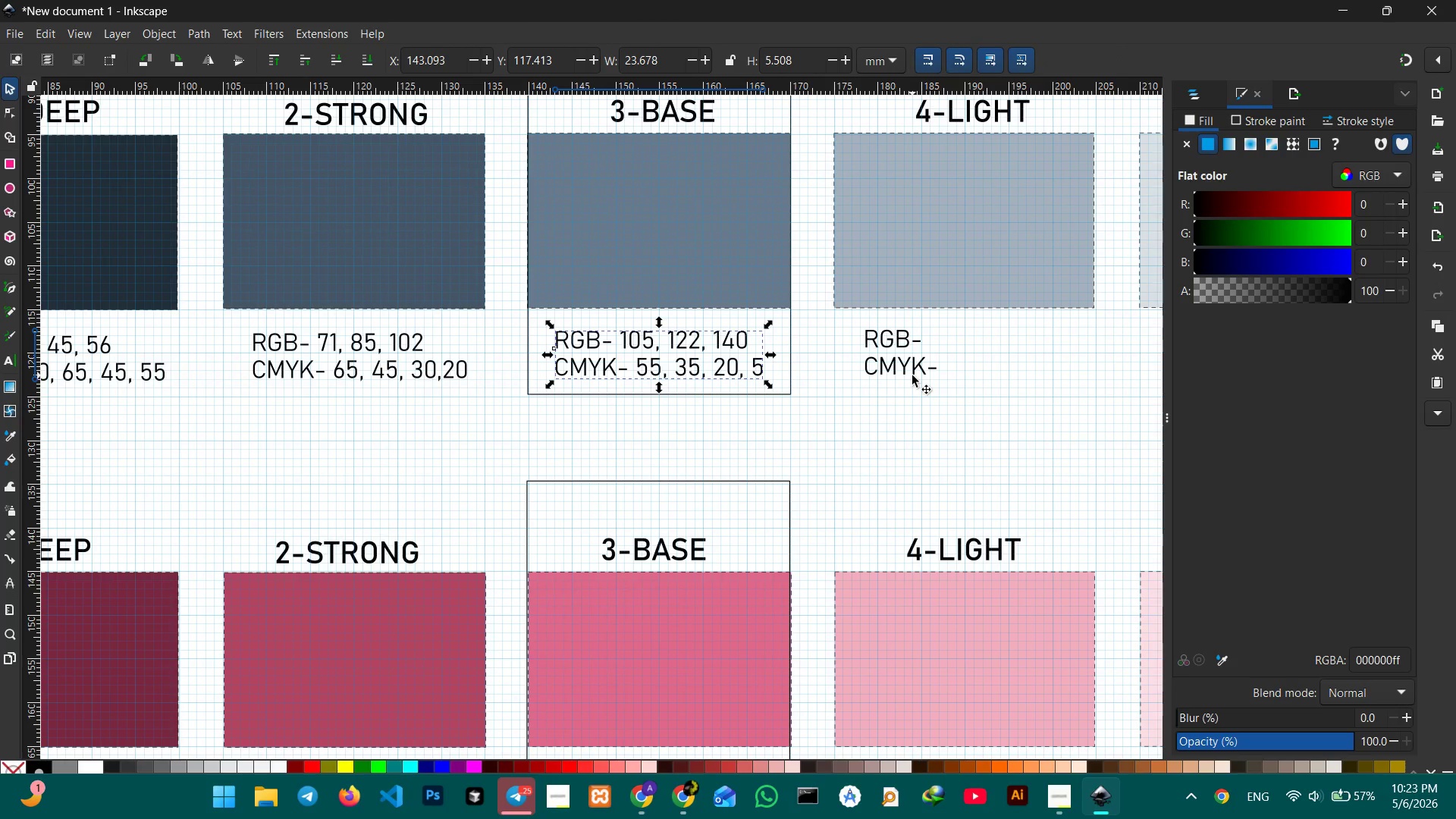 
left_click([912, 372])
 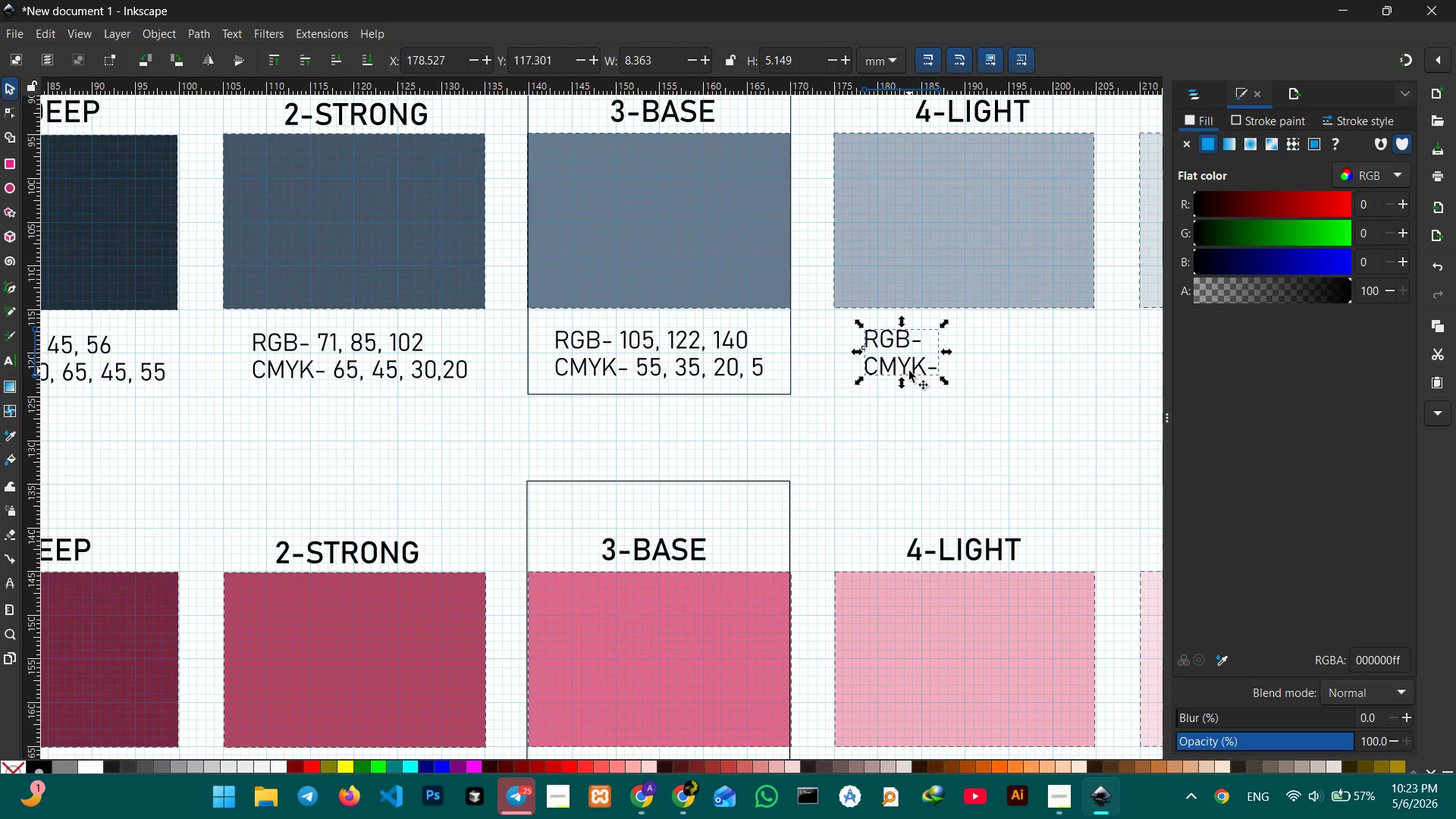 
left_click_drag(start_coordinate=[911, 370], to_coordinate=[905, 374])
 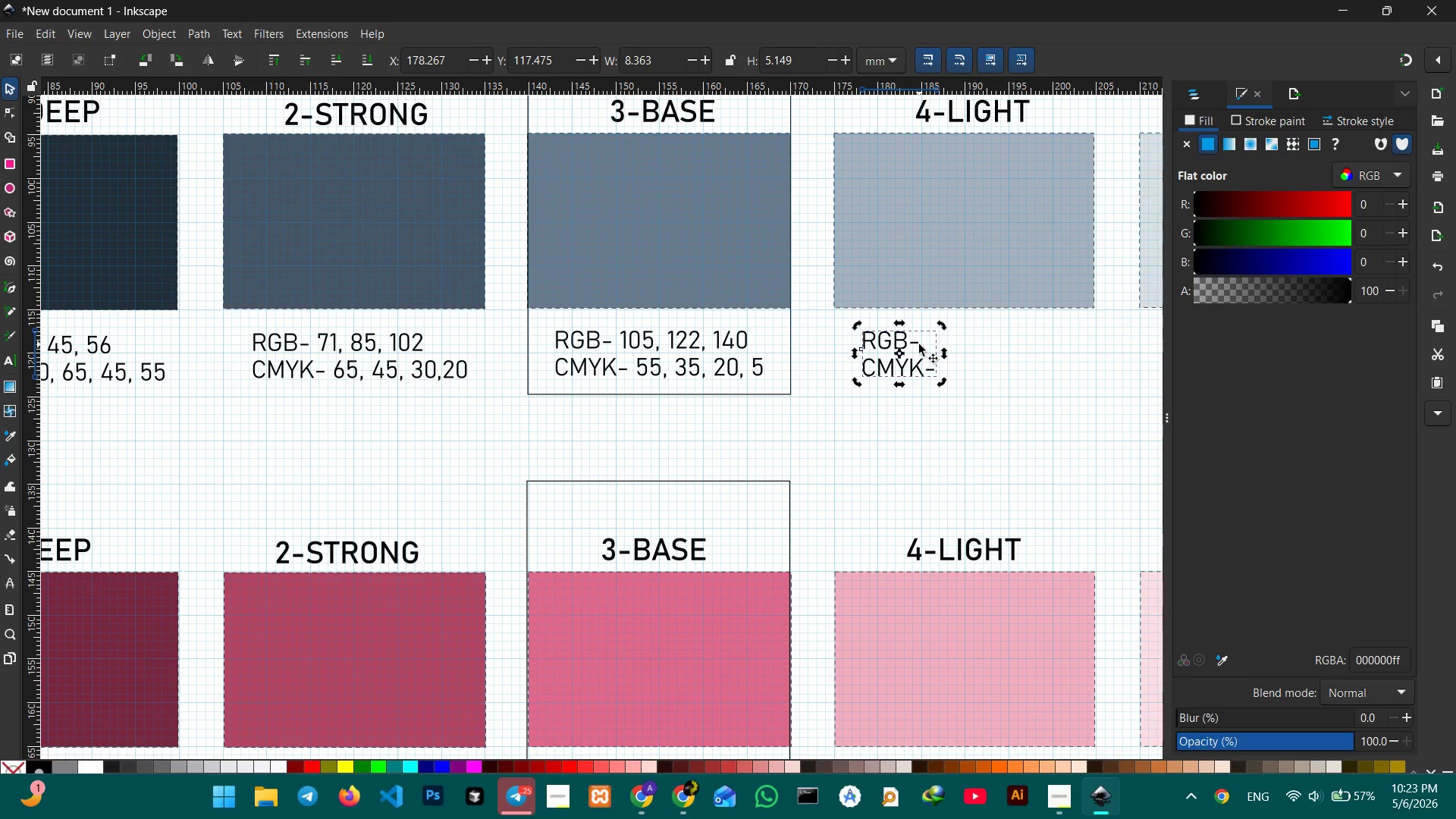 
double_click([919, 344])
 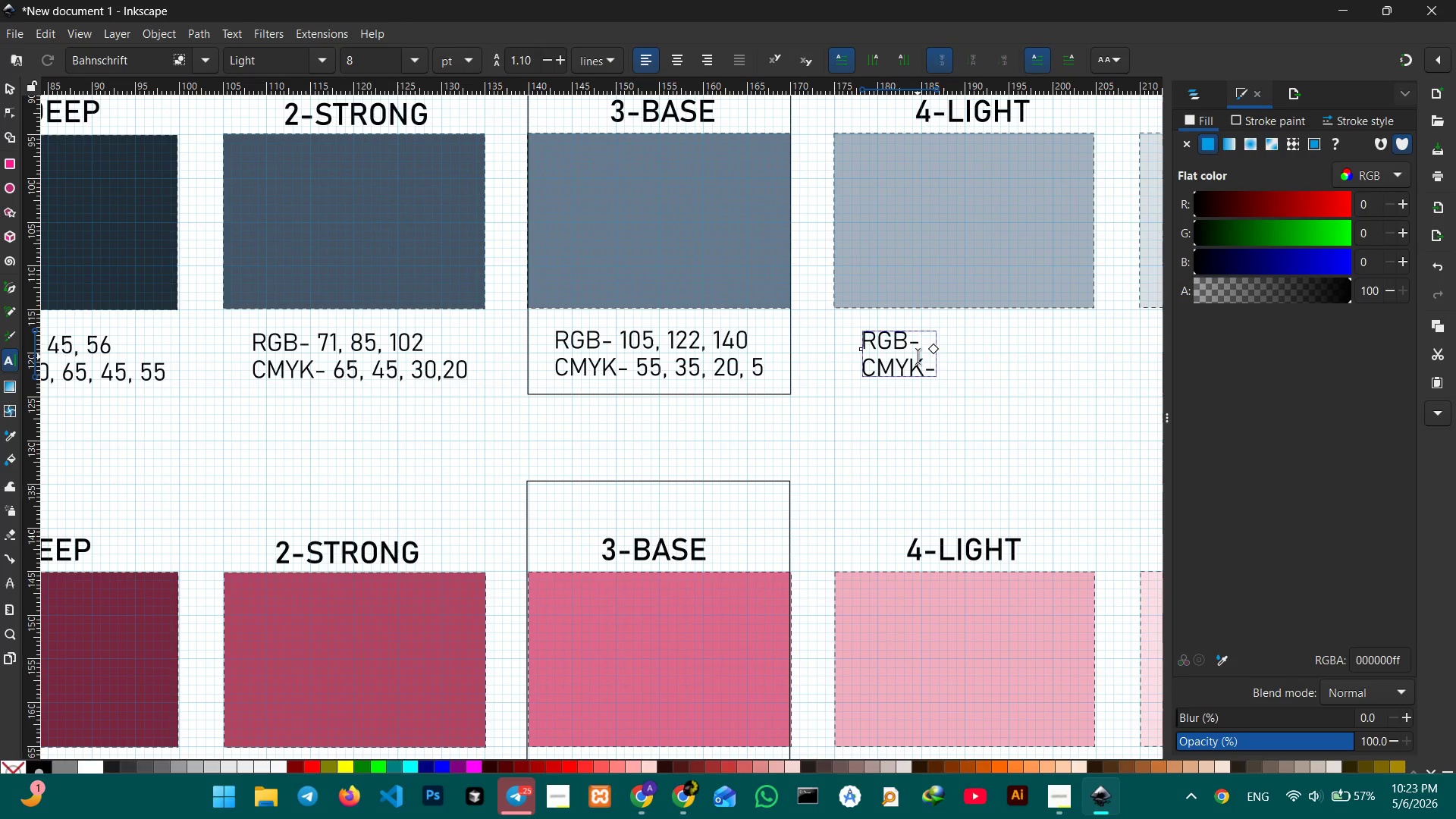 
key(Space)
 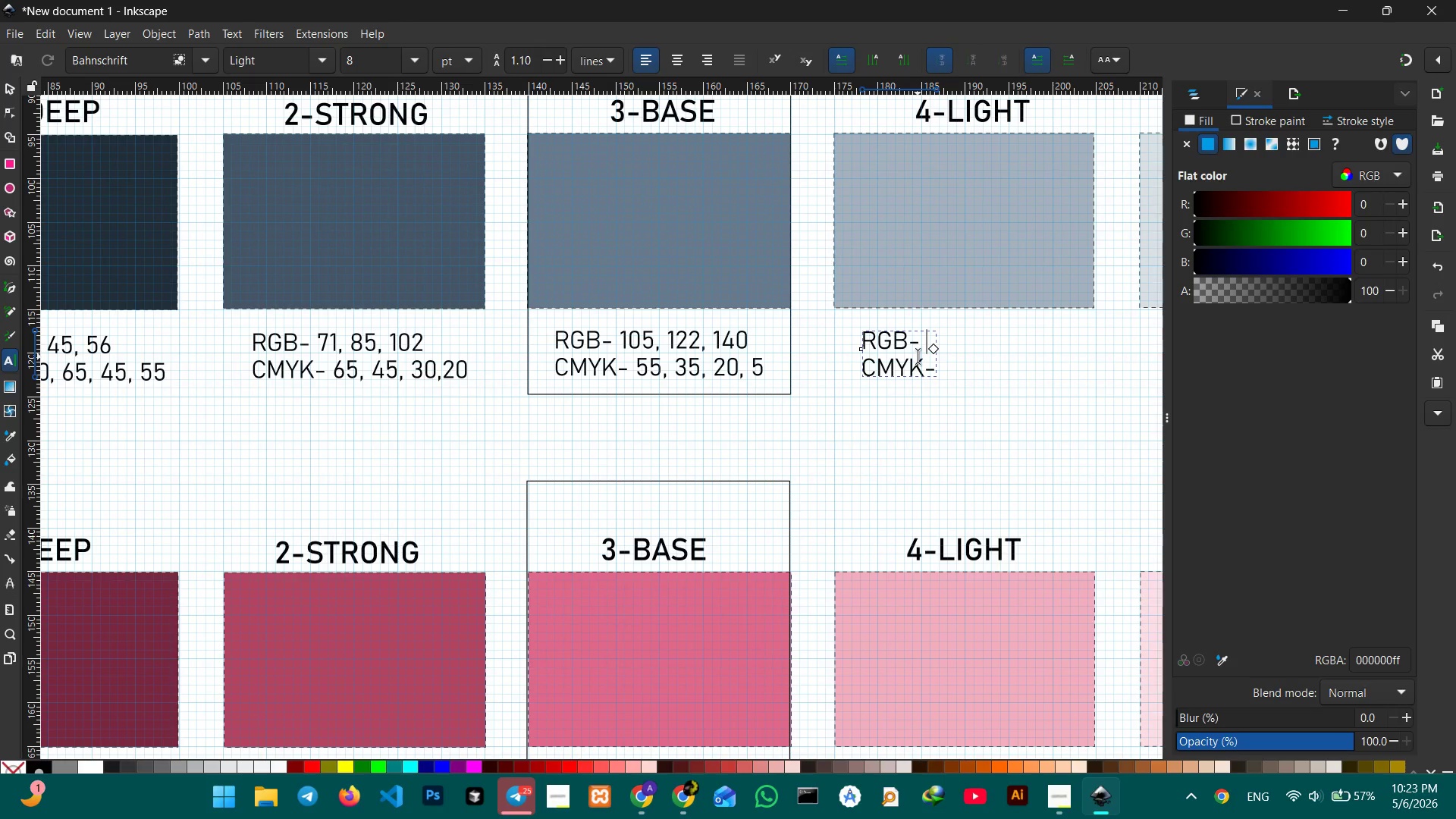 
wait(6.92)
 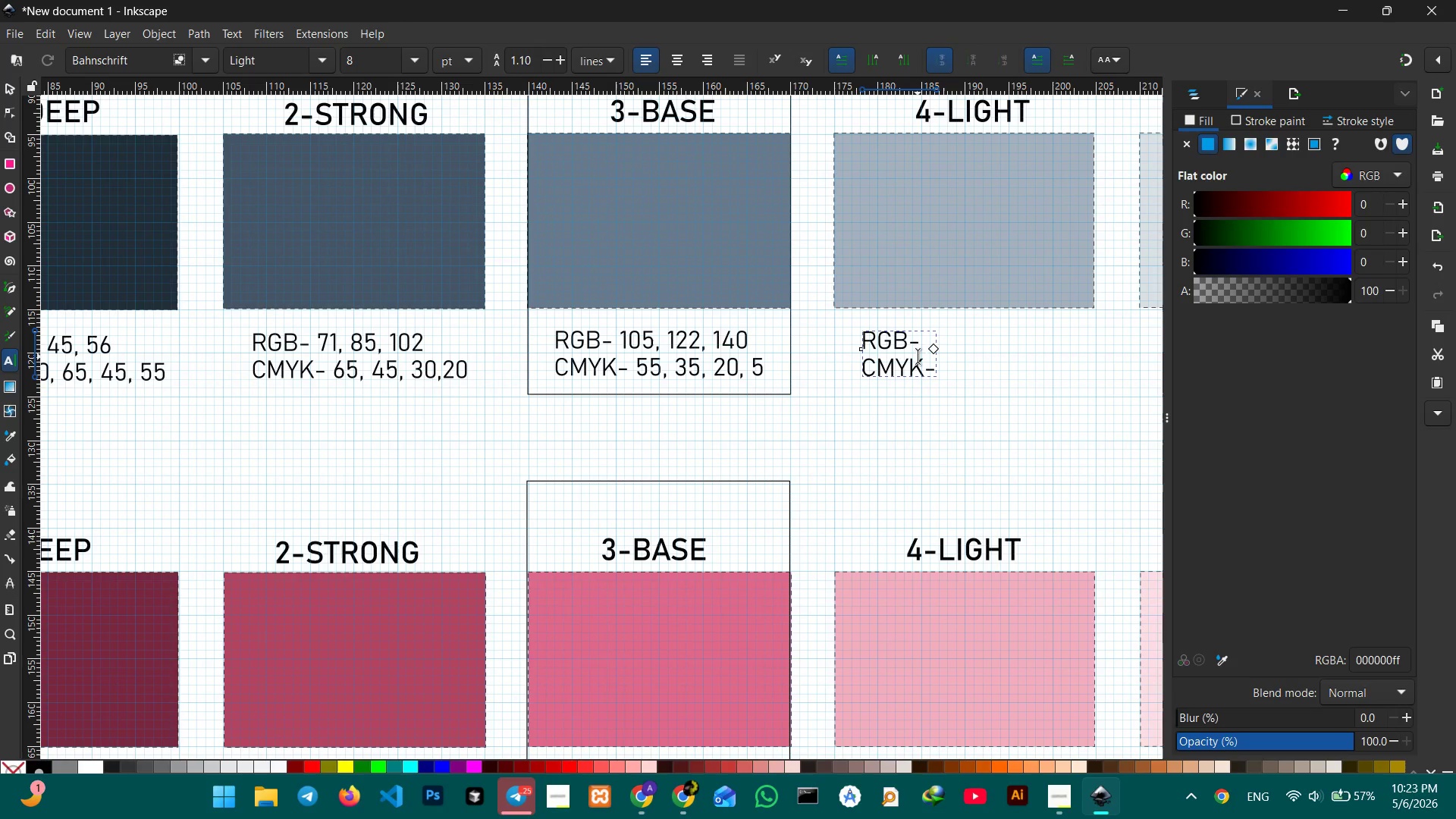 
key(Numpad1)
 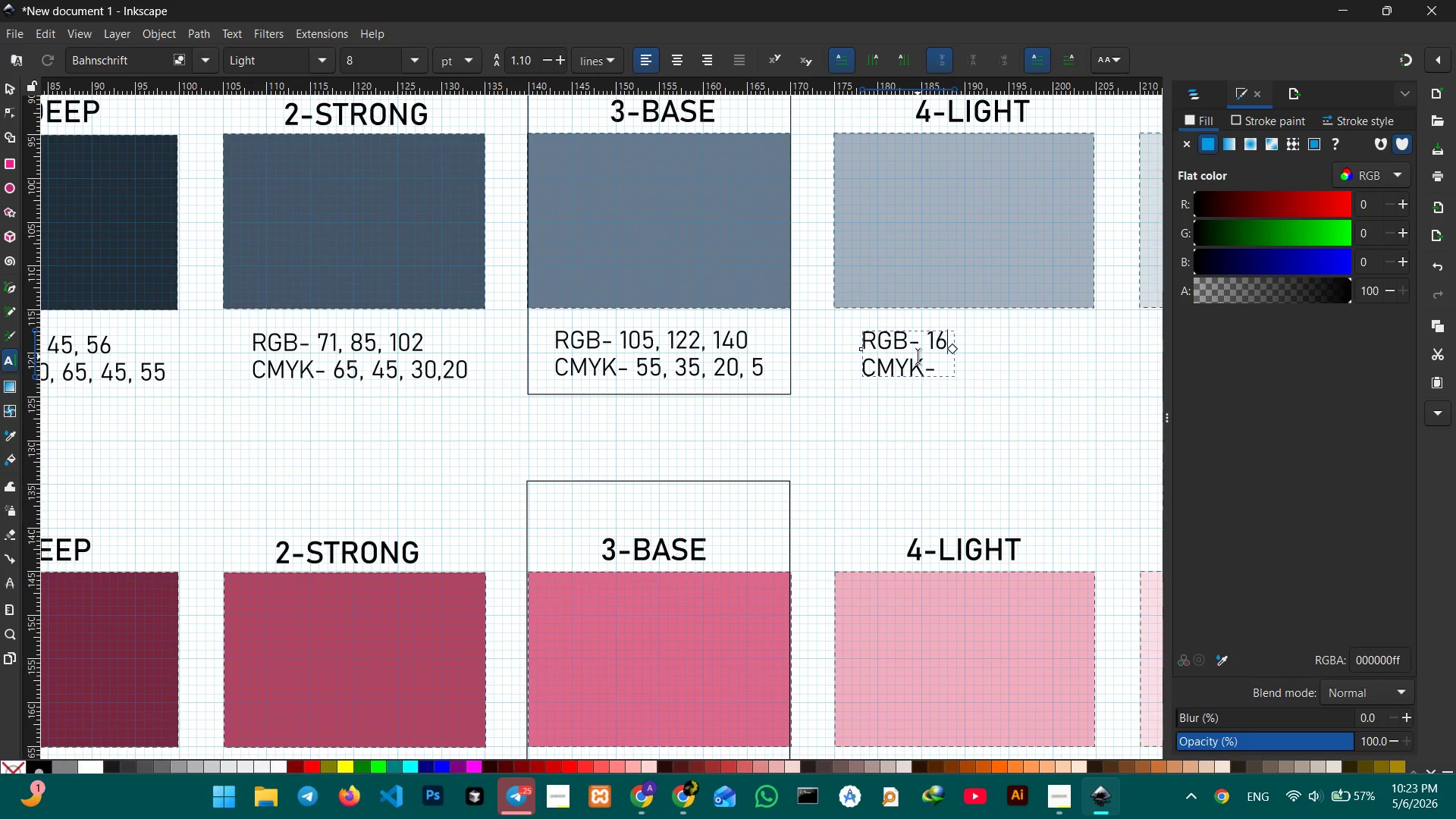 
key(Numpad6)
 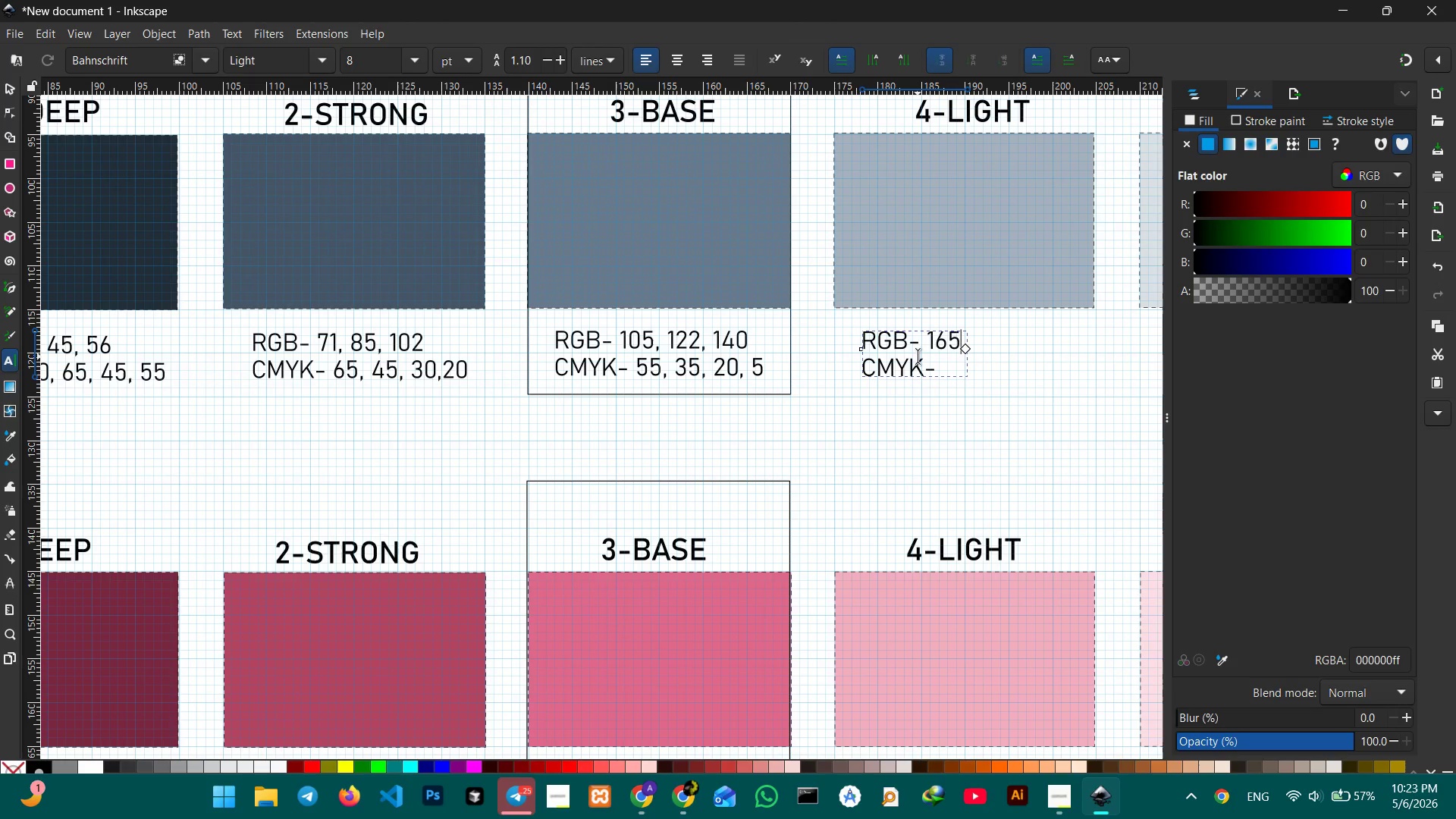 
key(Numpad5)
 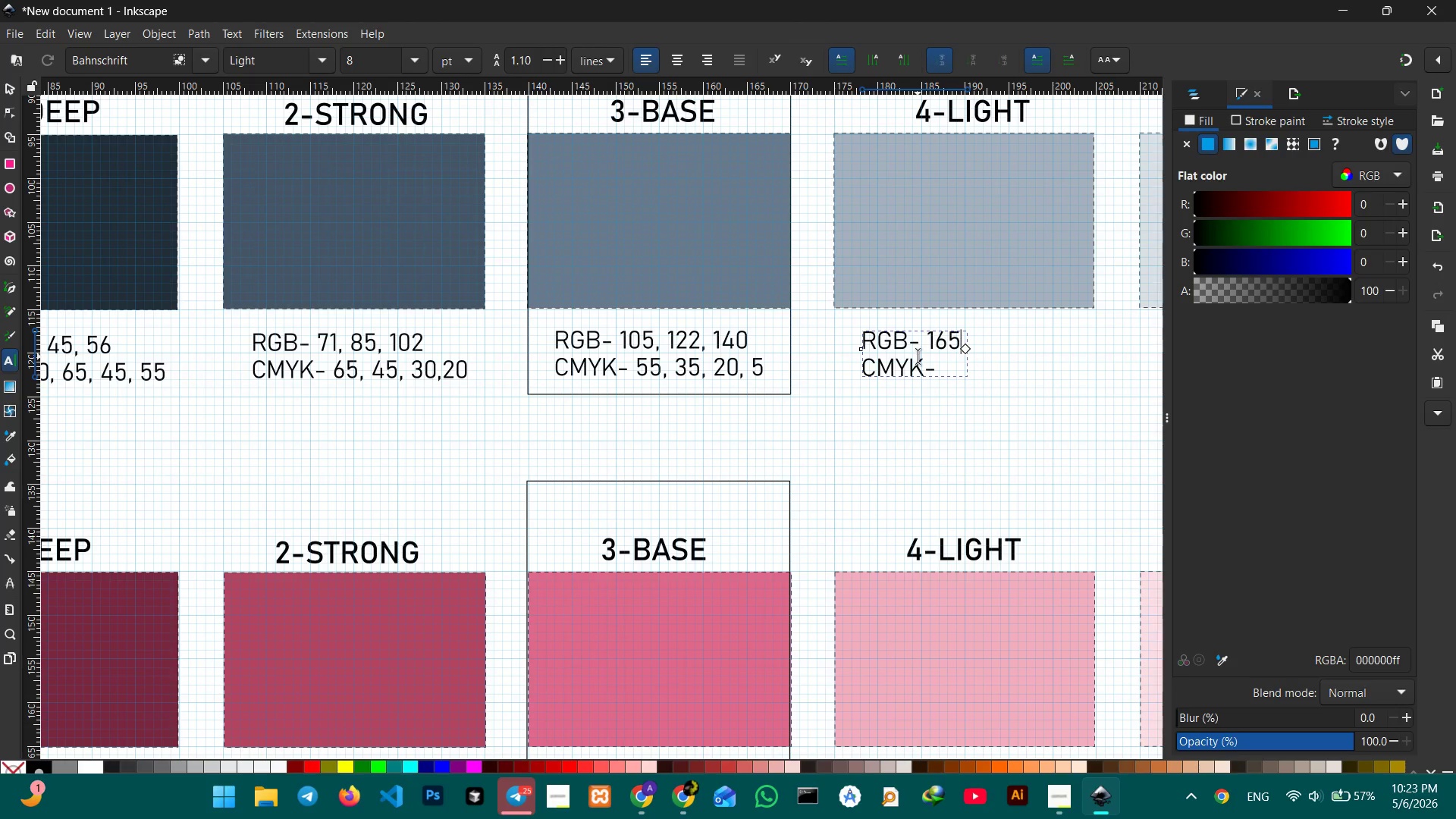 
key(Comma)
 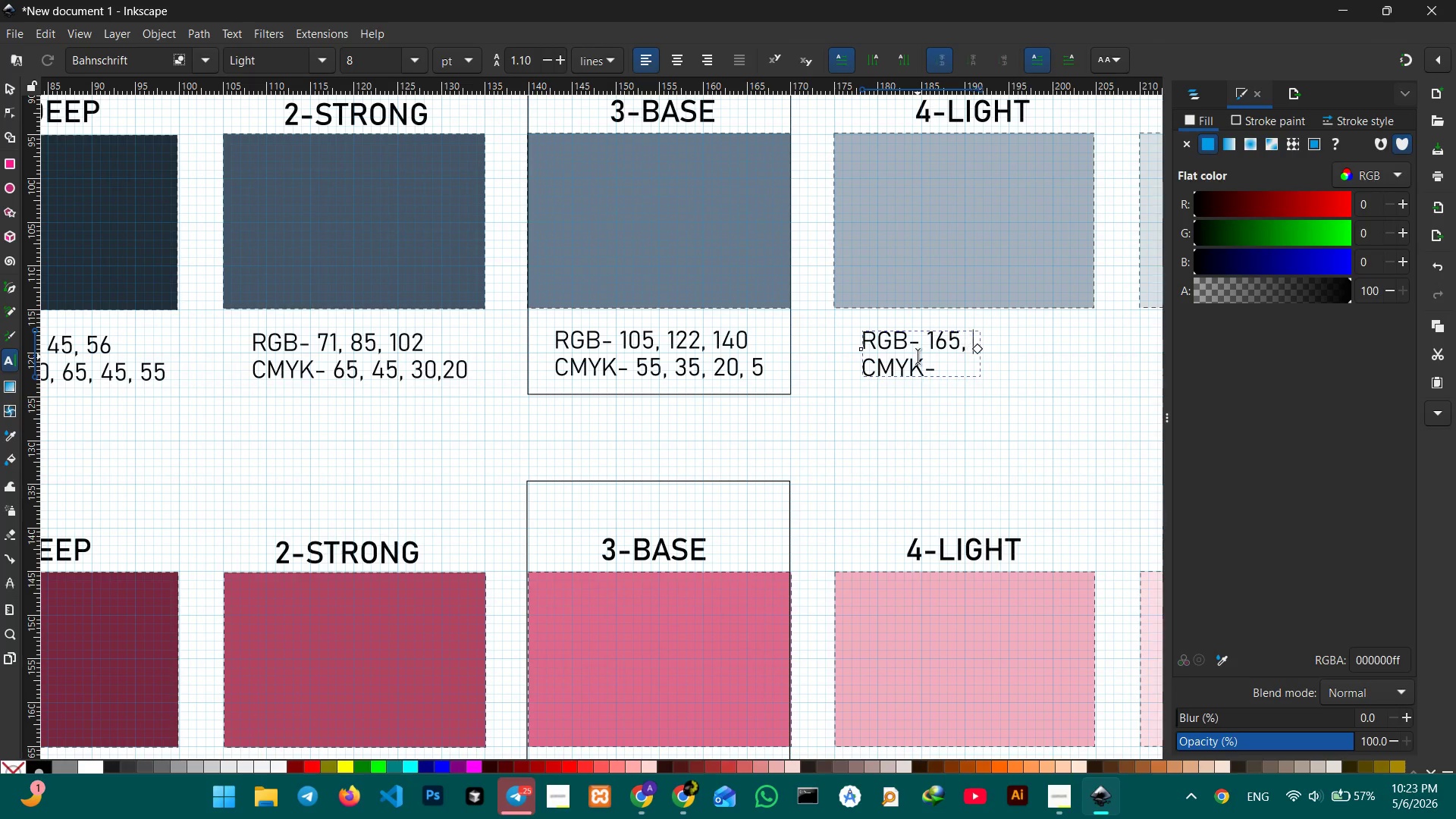 
key(Space)
 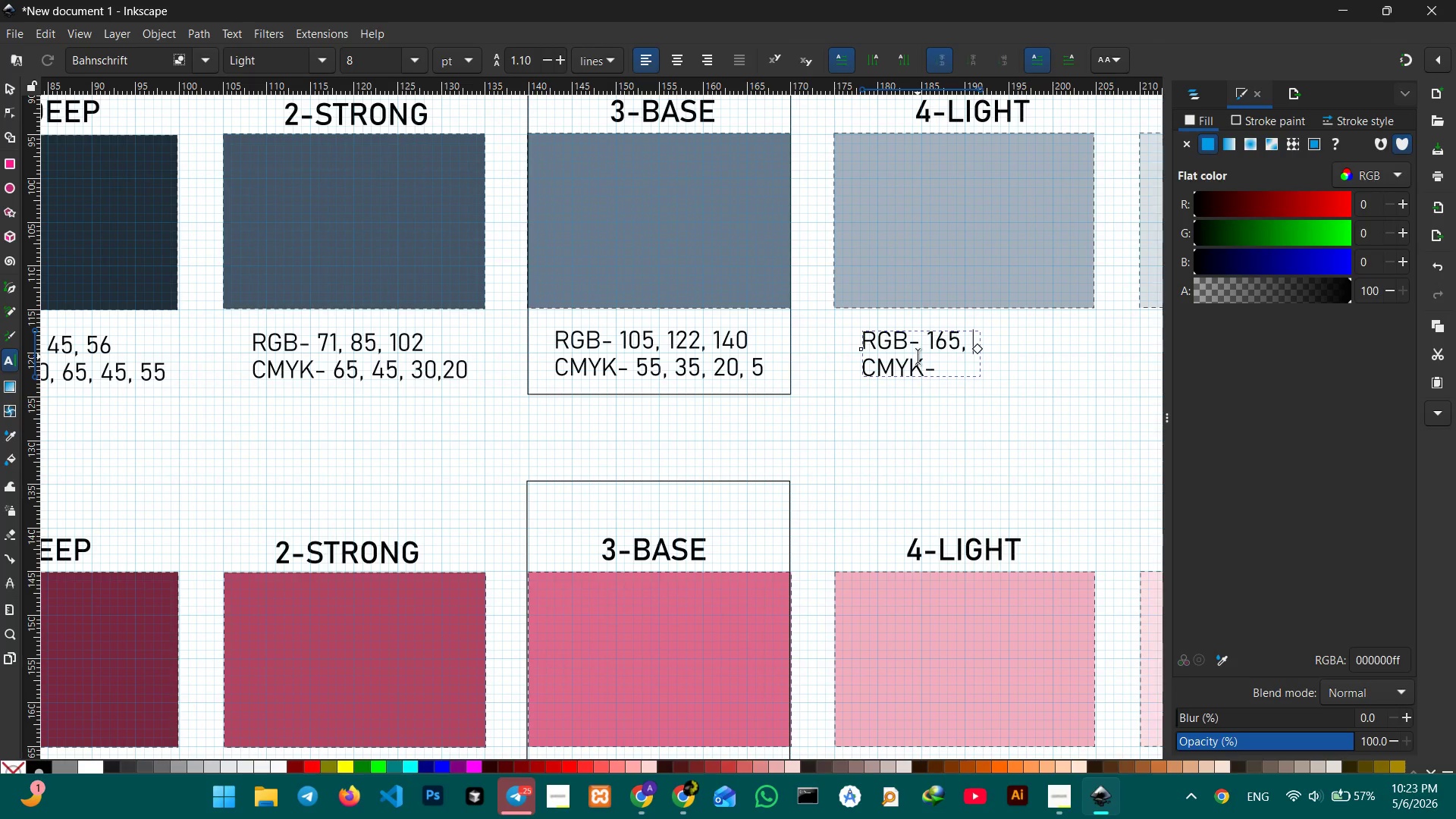 
key(Numpad1)
 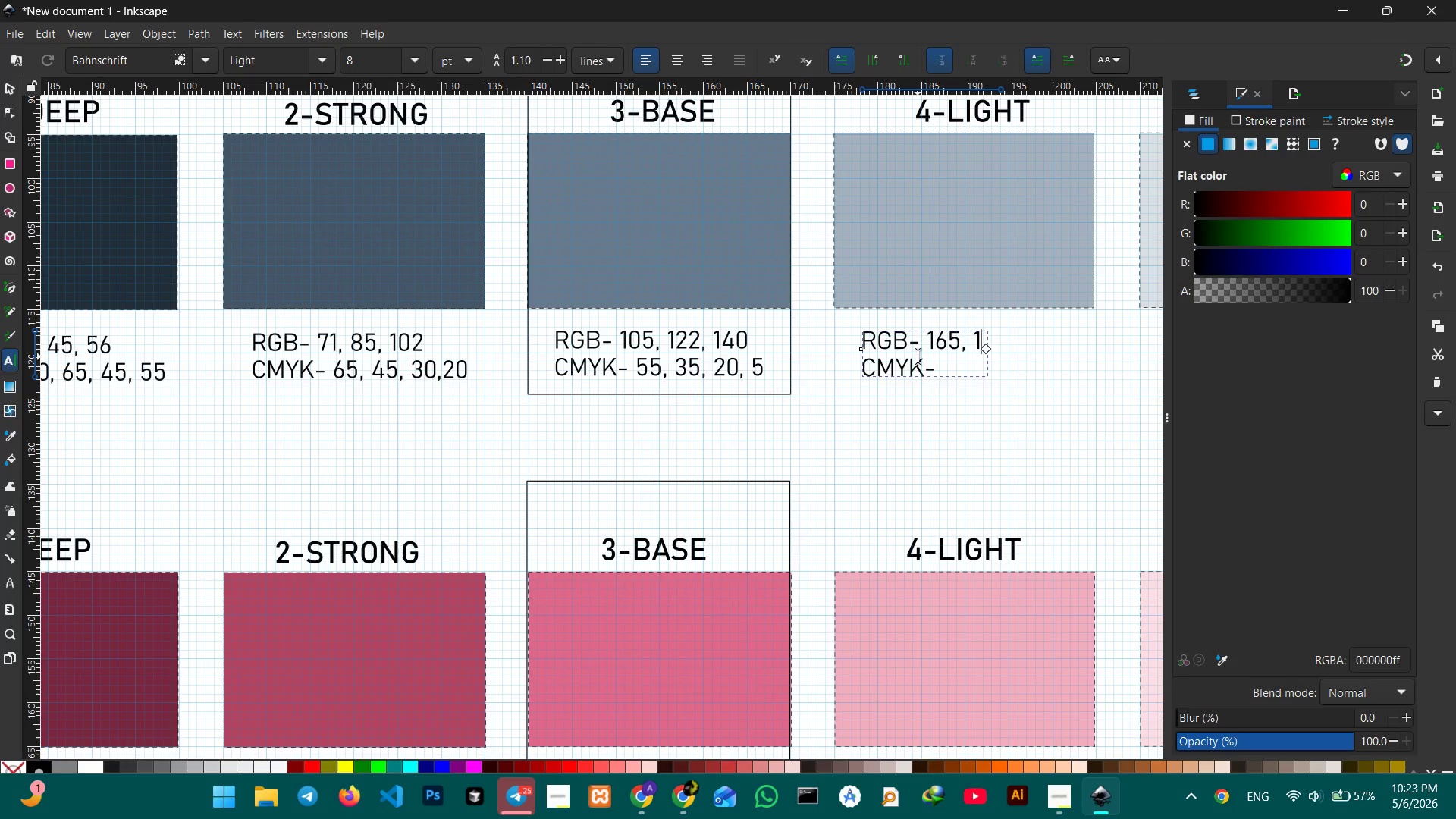 
key(Numpad7)
 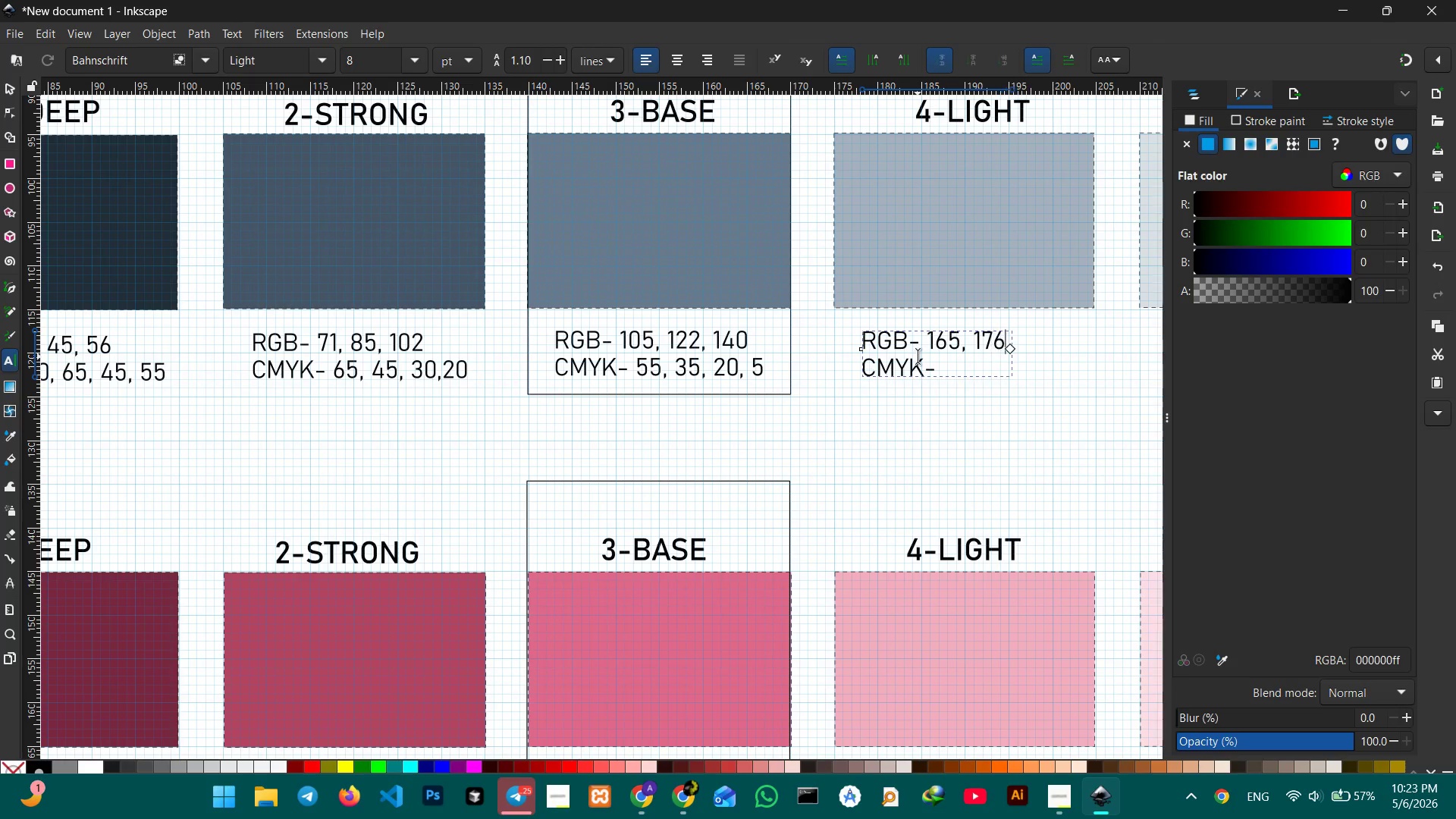 
key(Numpad6)
 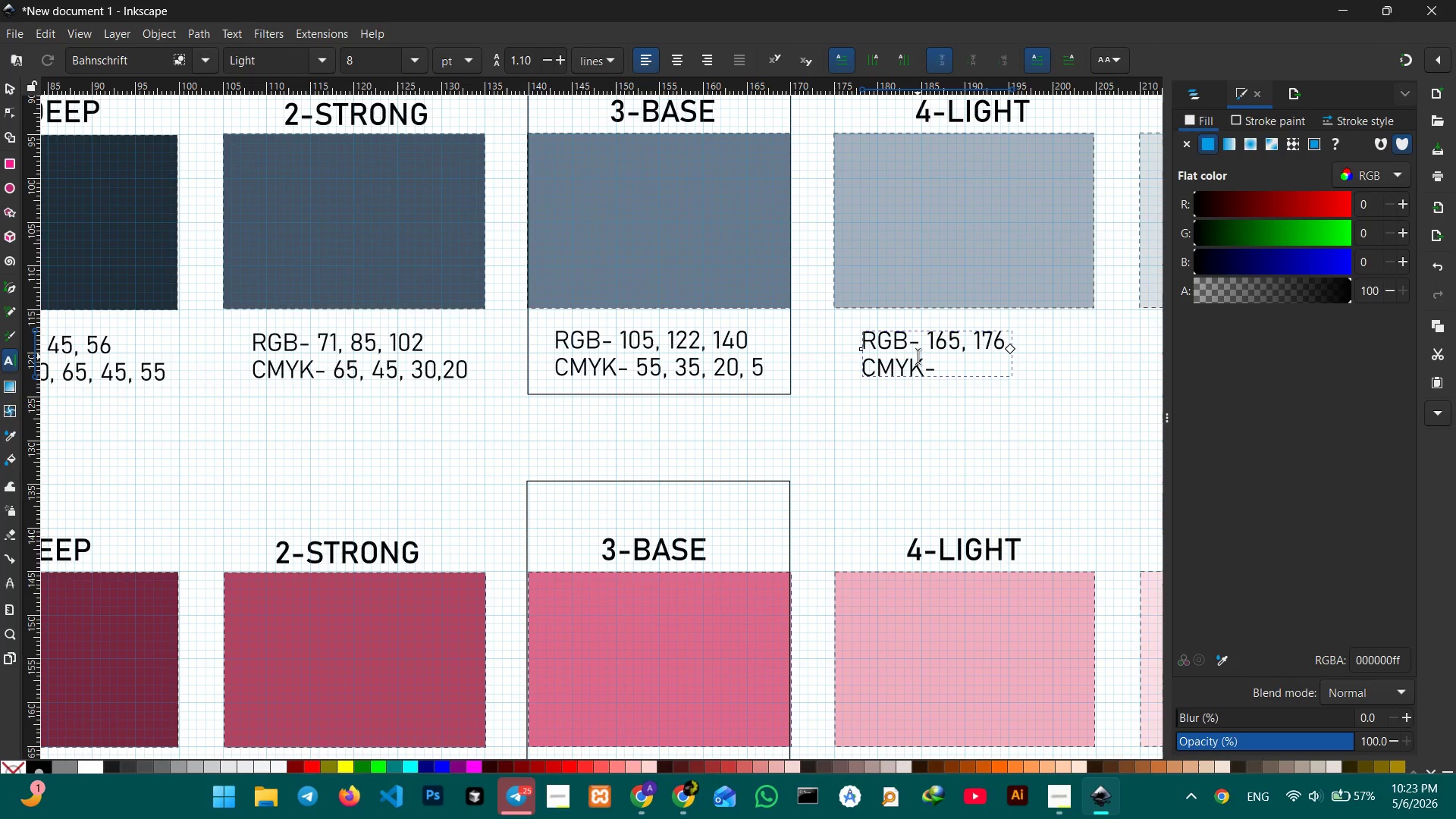 
key(Comma)
 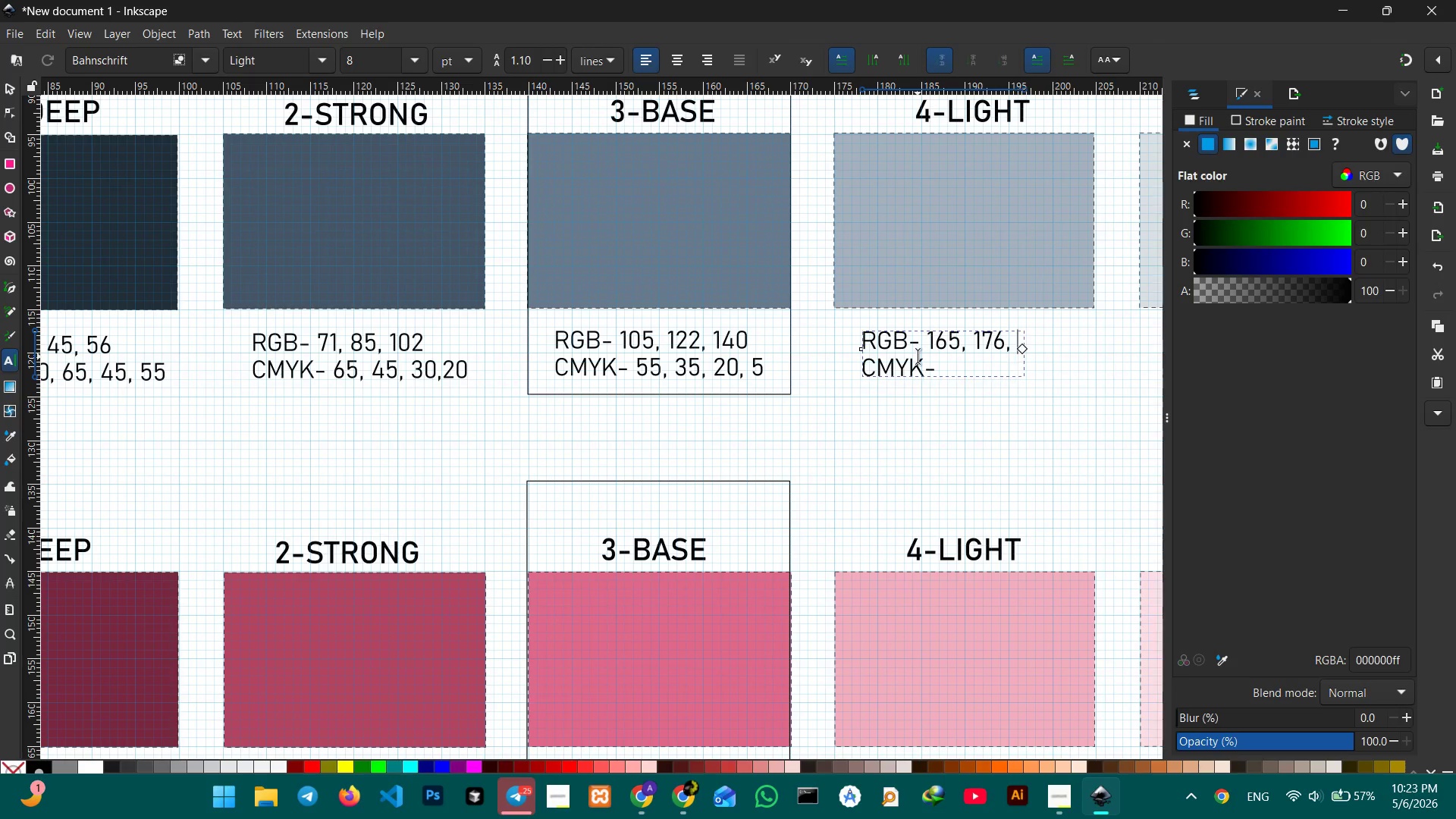 
key(Space)
 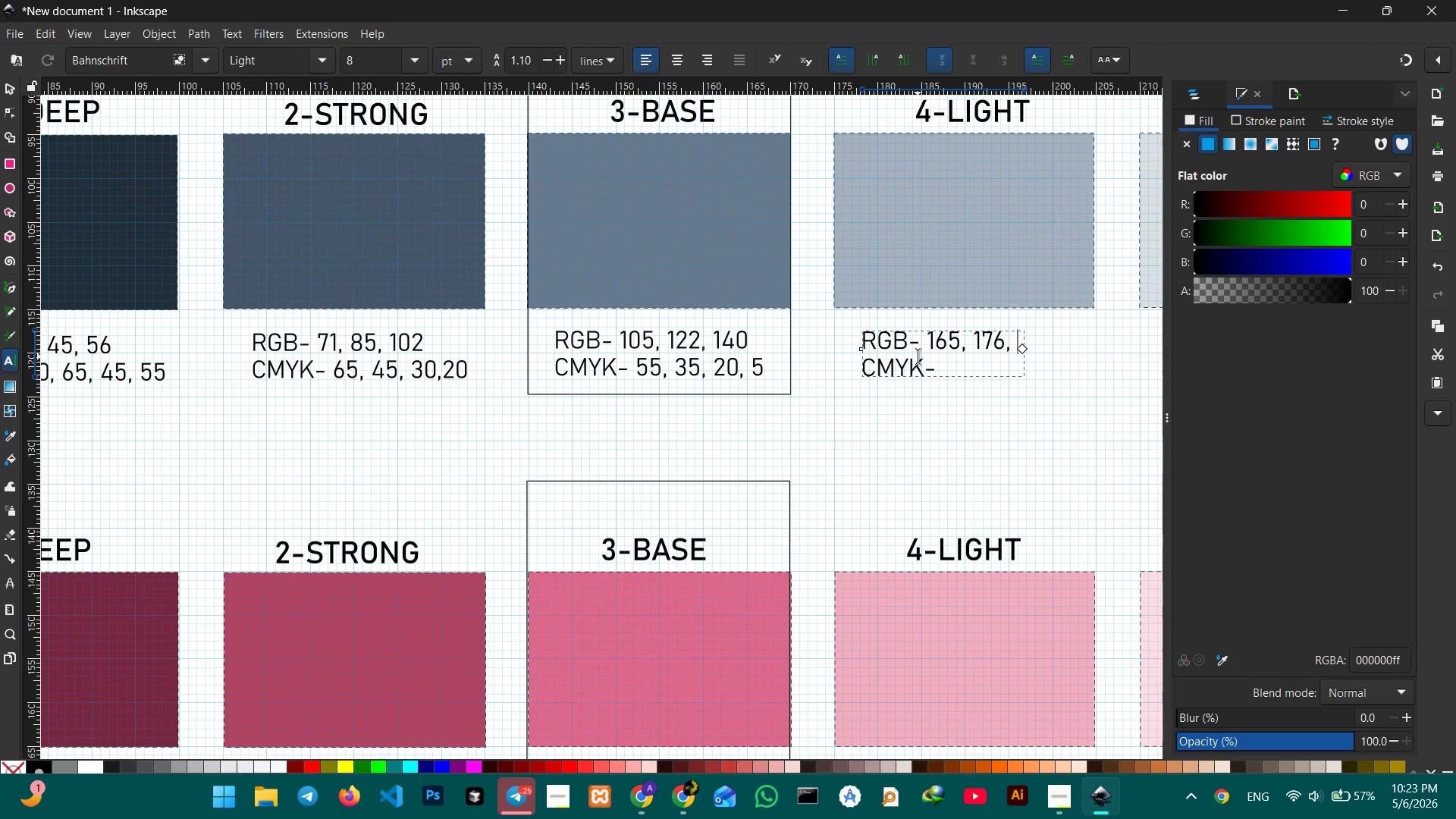 
key(Numpad1)
 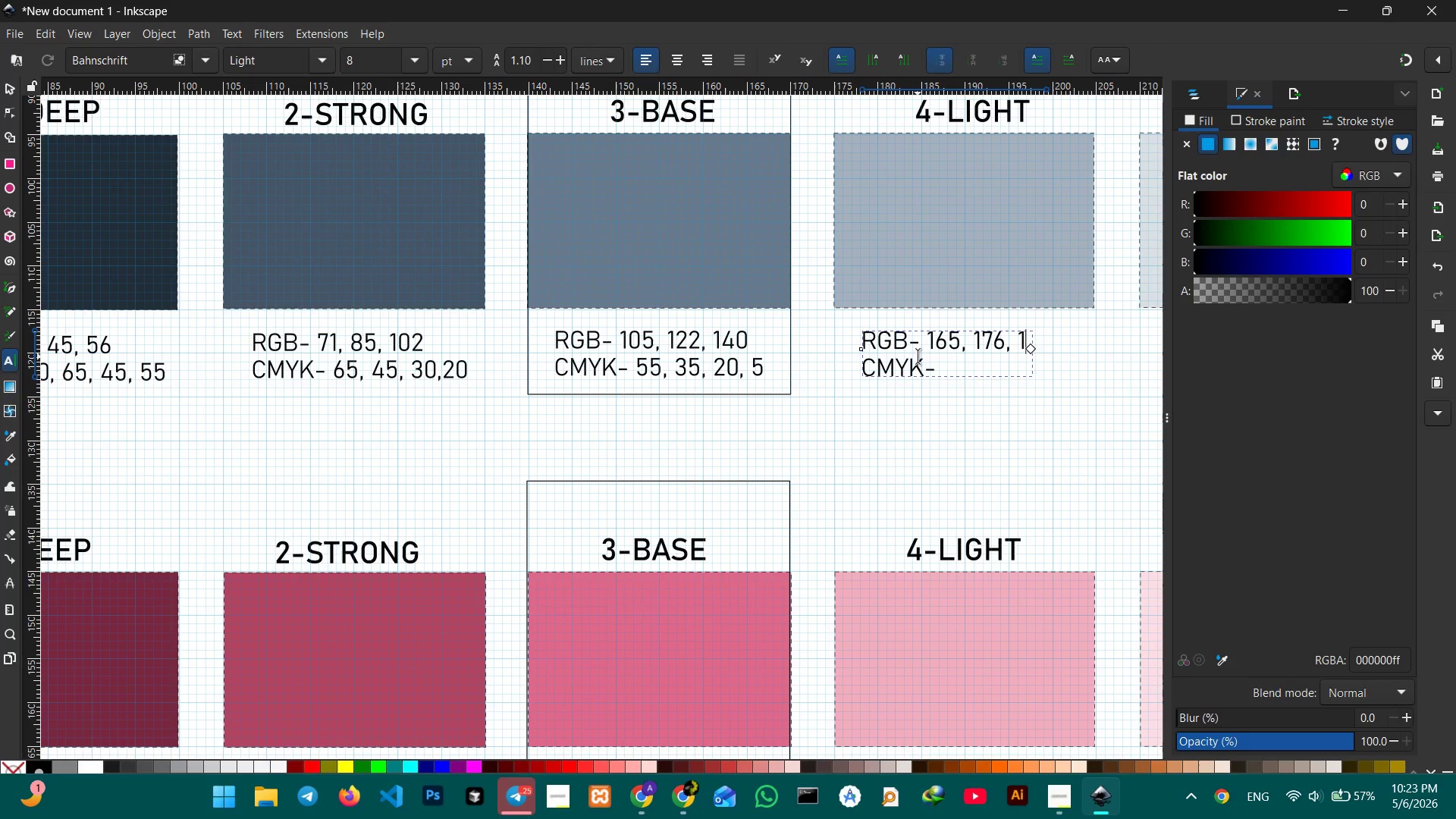 
key(Numpad8)
 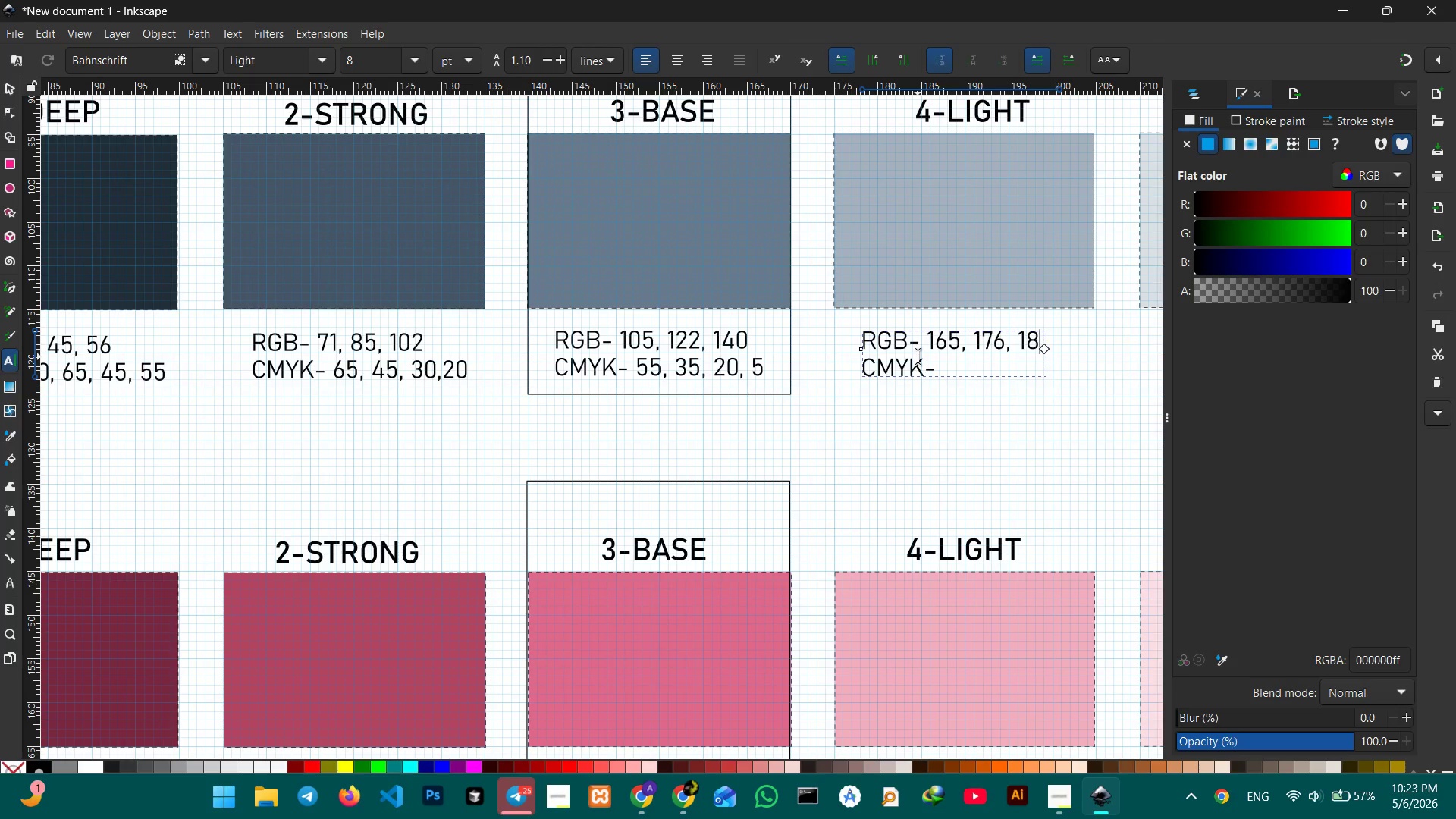 
key(Numpad9)
 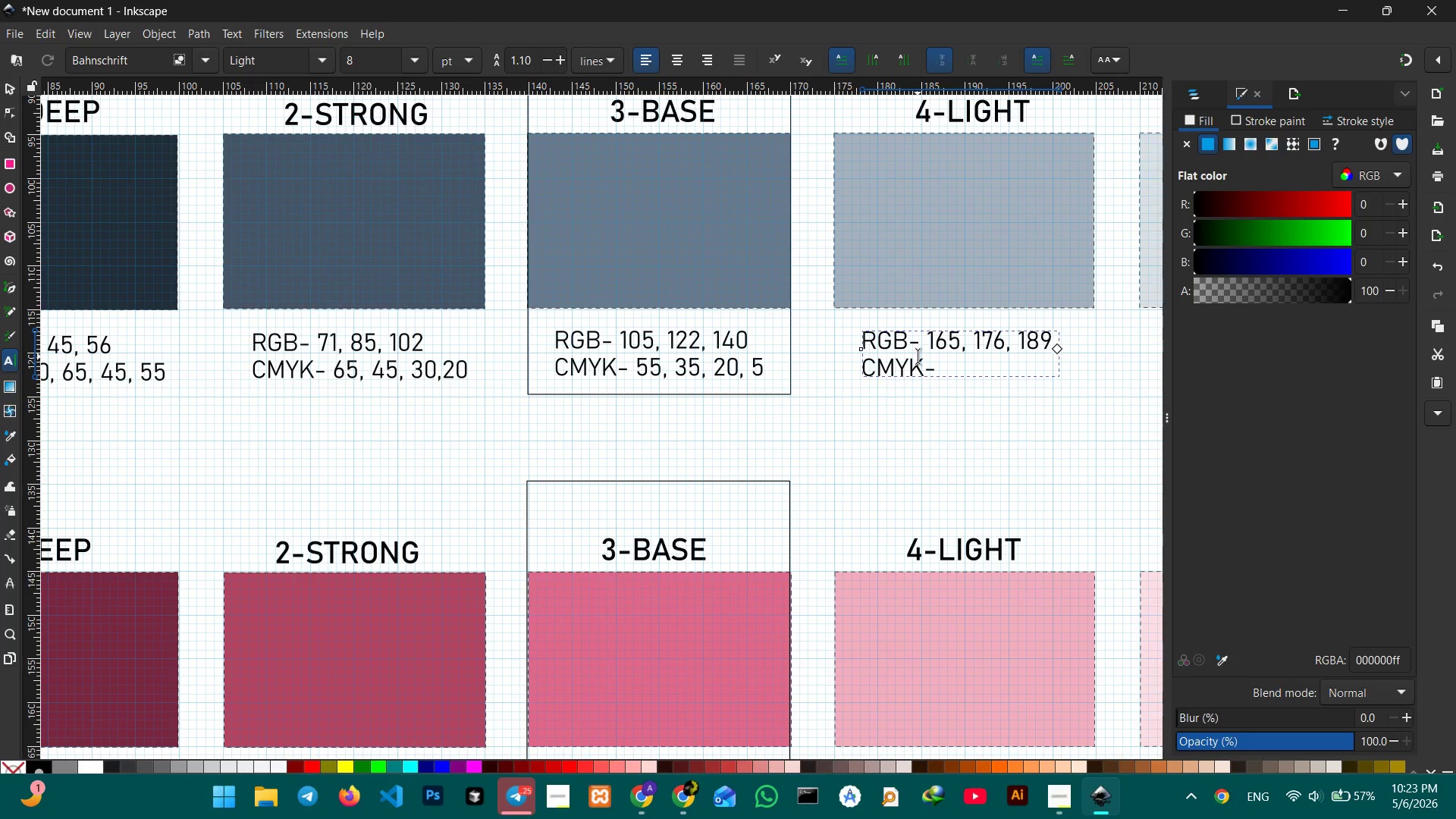 
key(ArrowDown)
 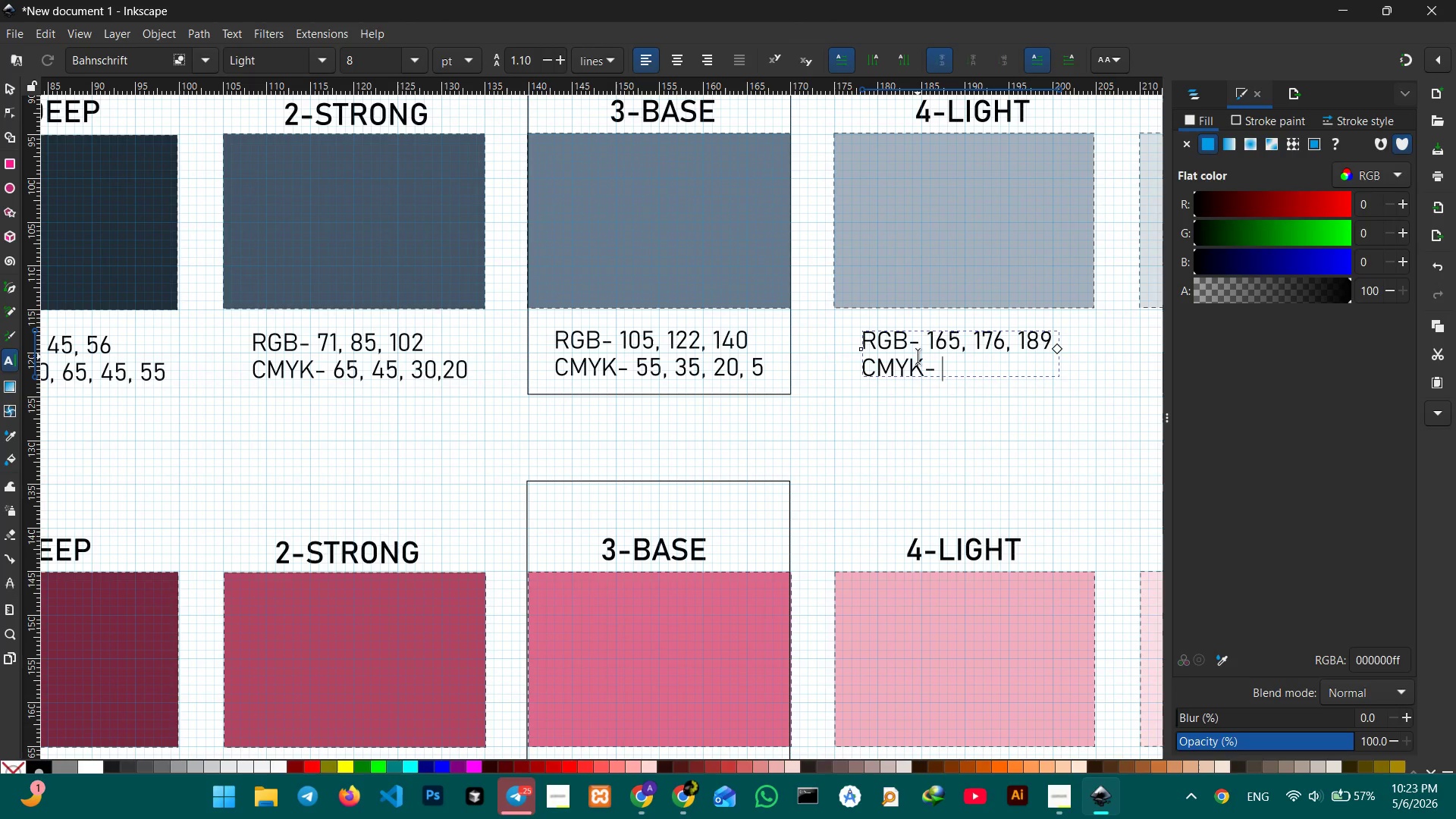 
key(Numpad3)
 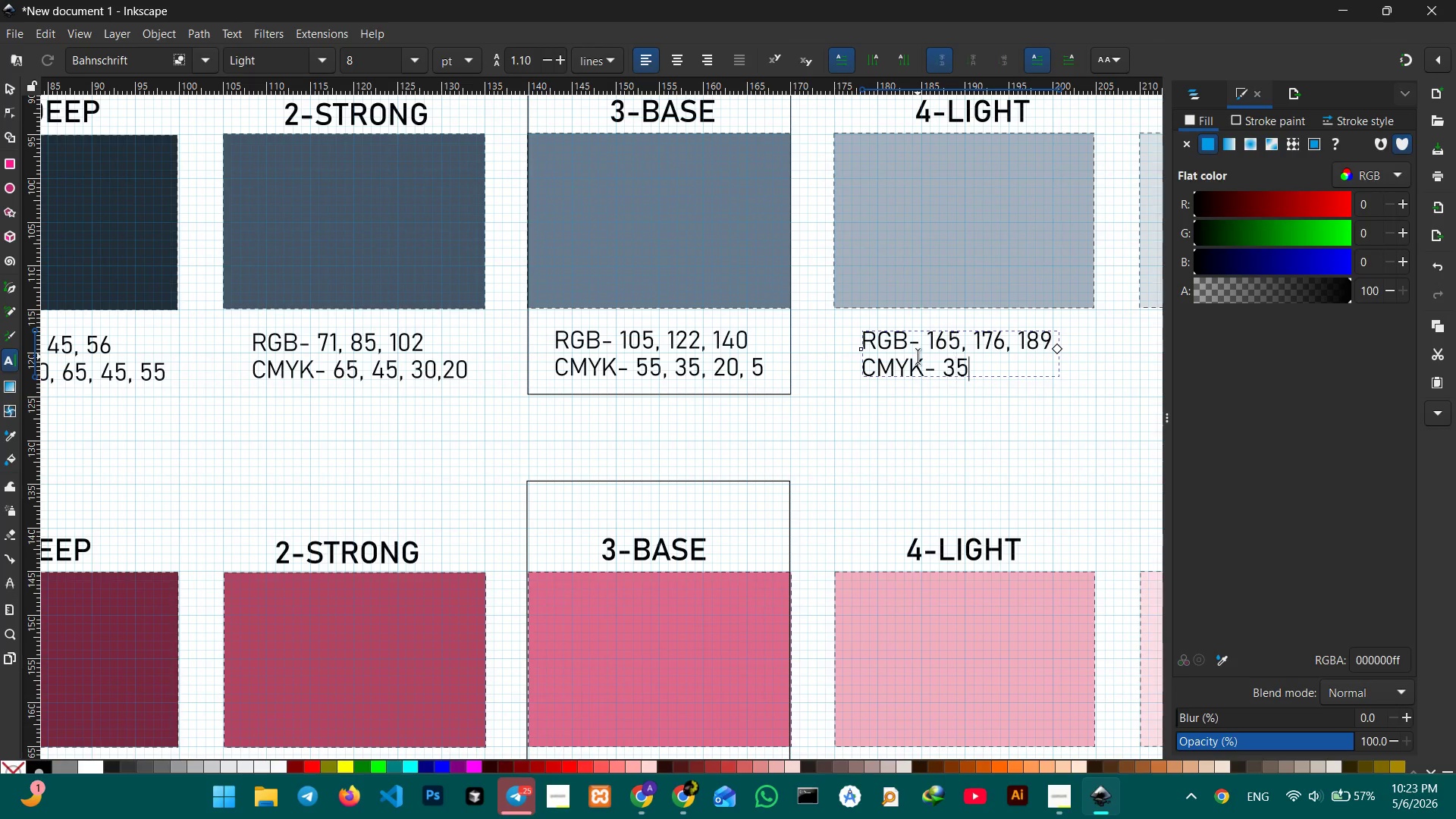 
key(Numpad5)
 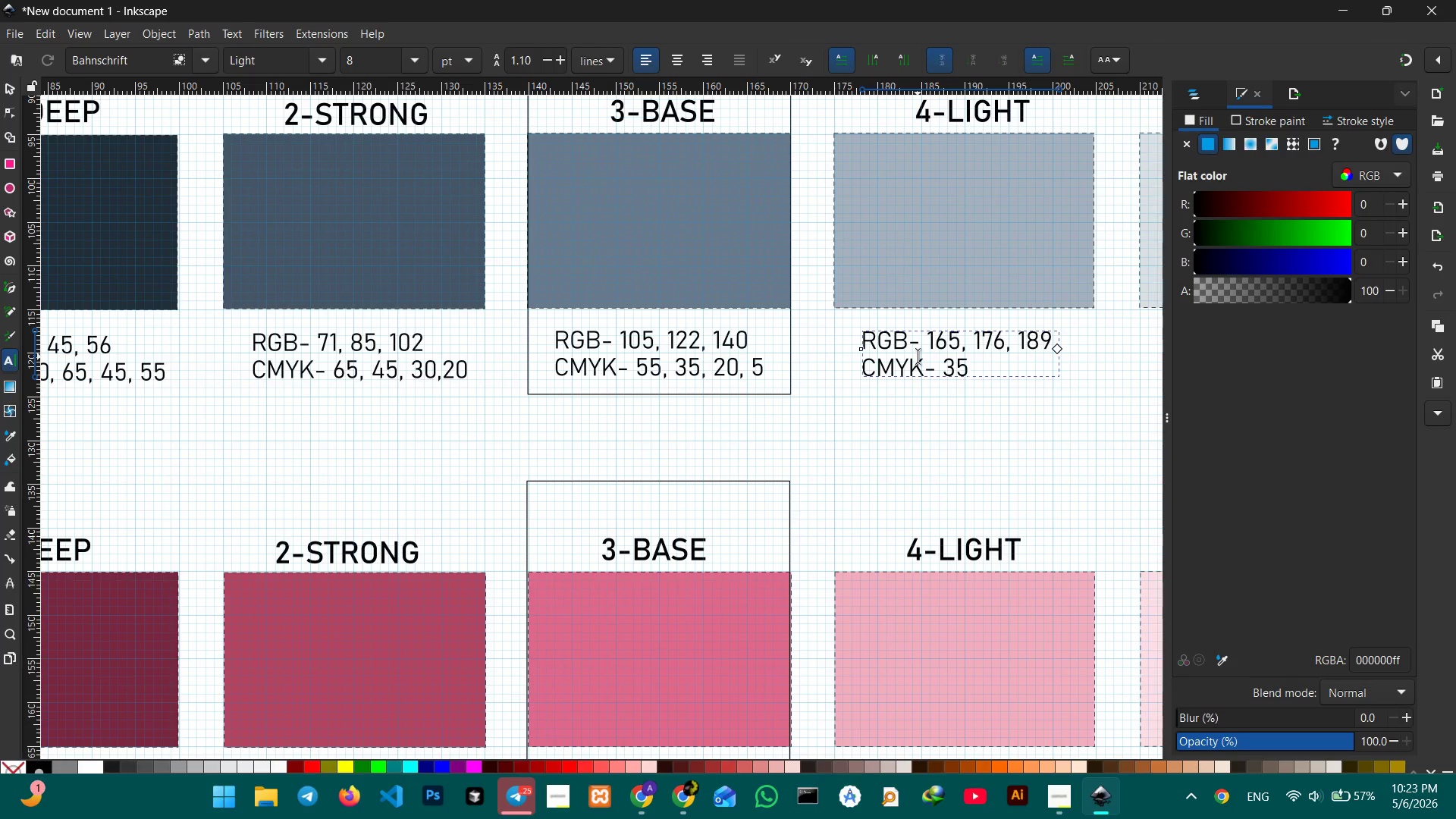 
key(Comma)
 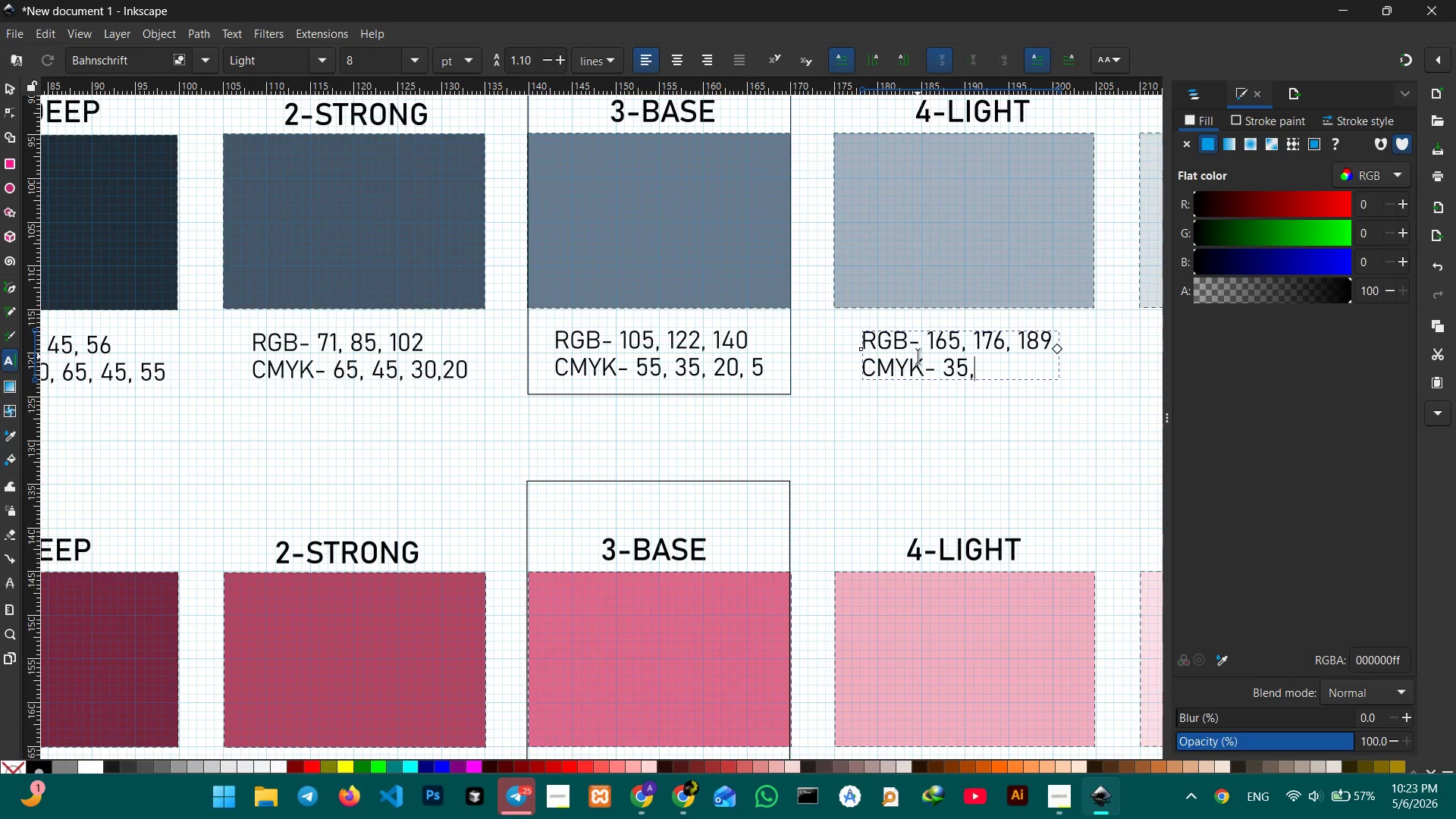 
key(Space)
 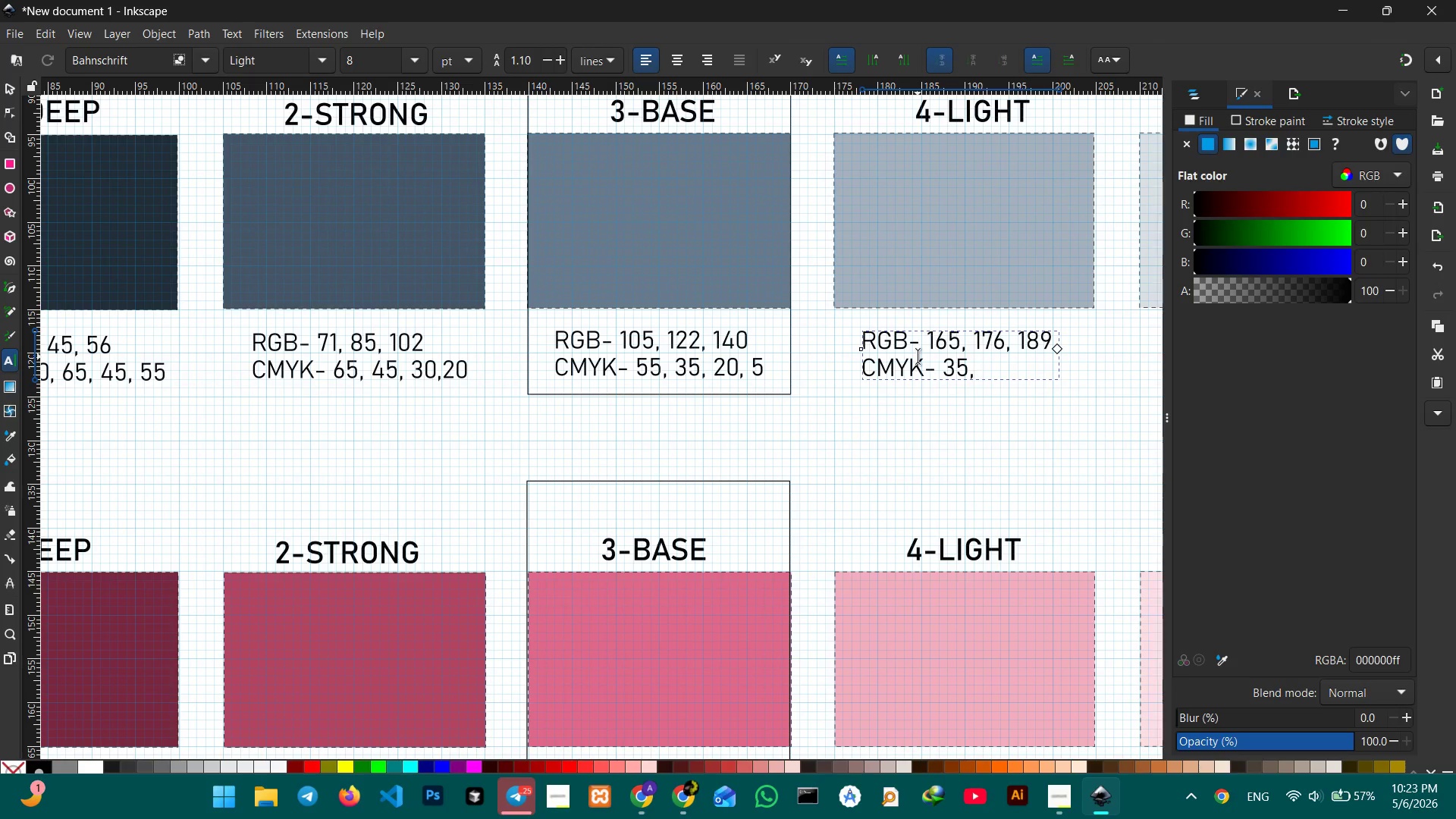 
key(Numpad2)
 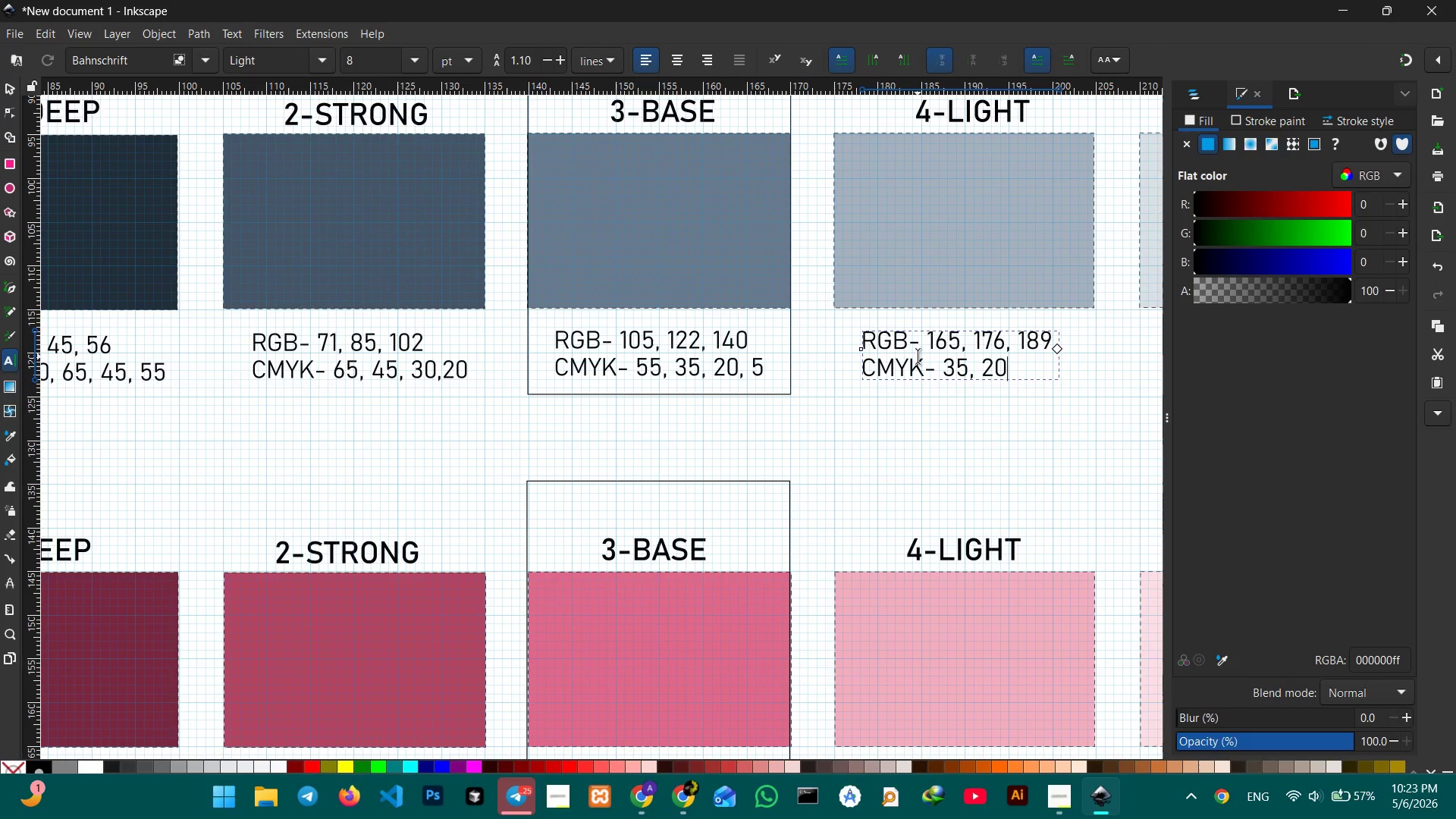 
key(Numpad0)
 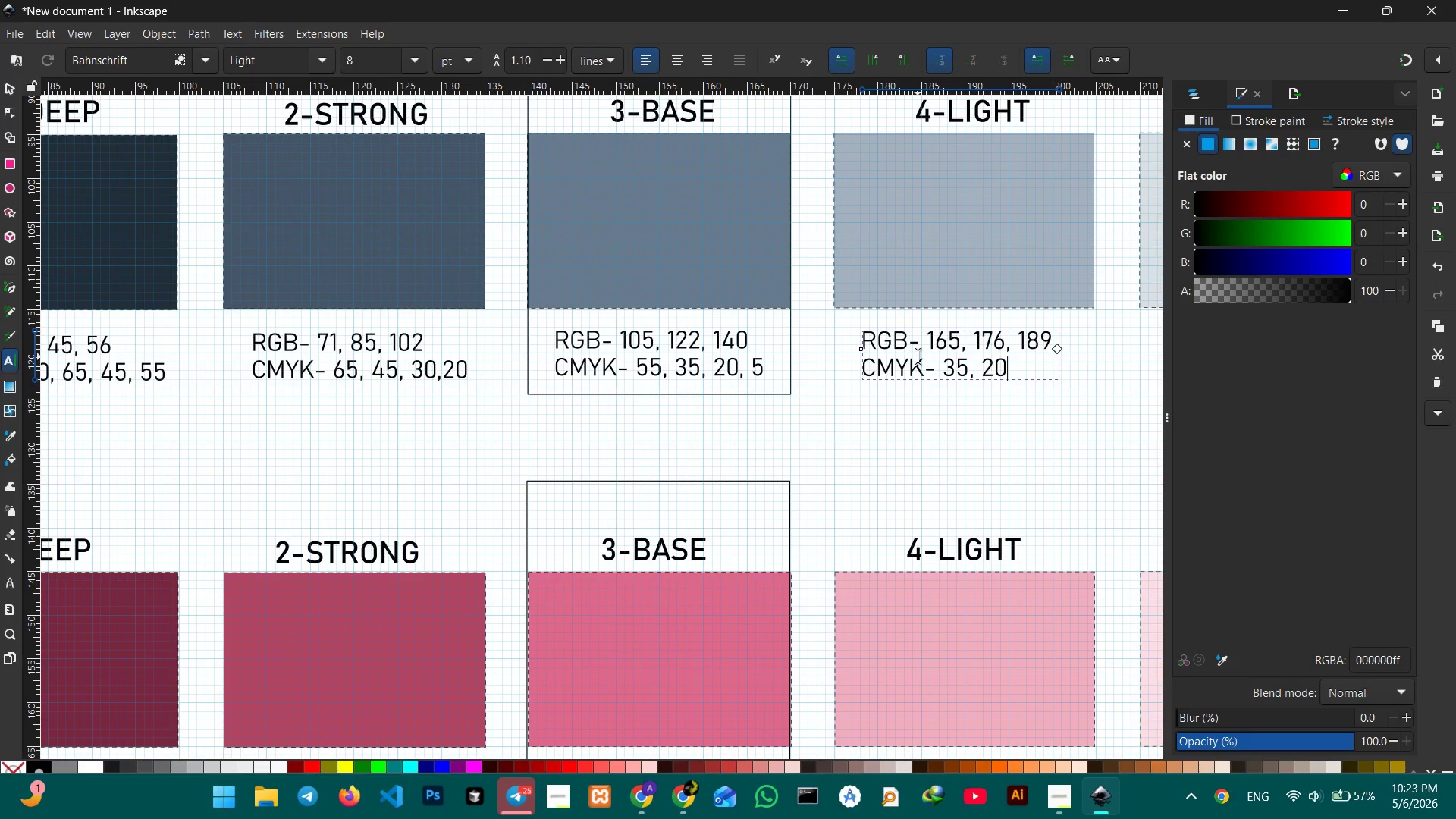 
key(Comma)
 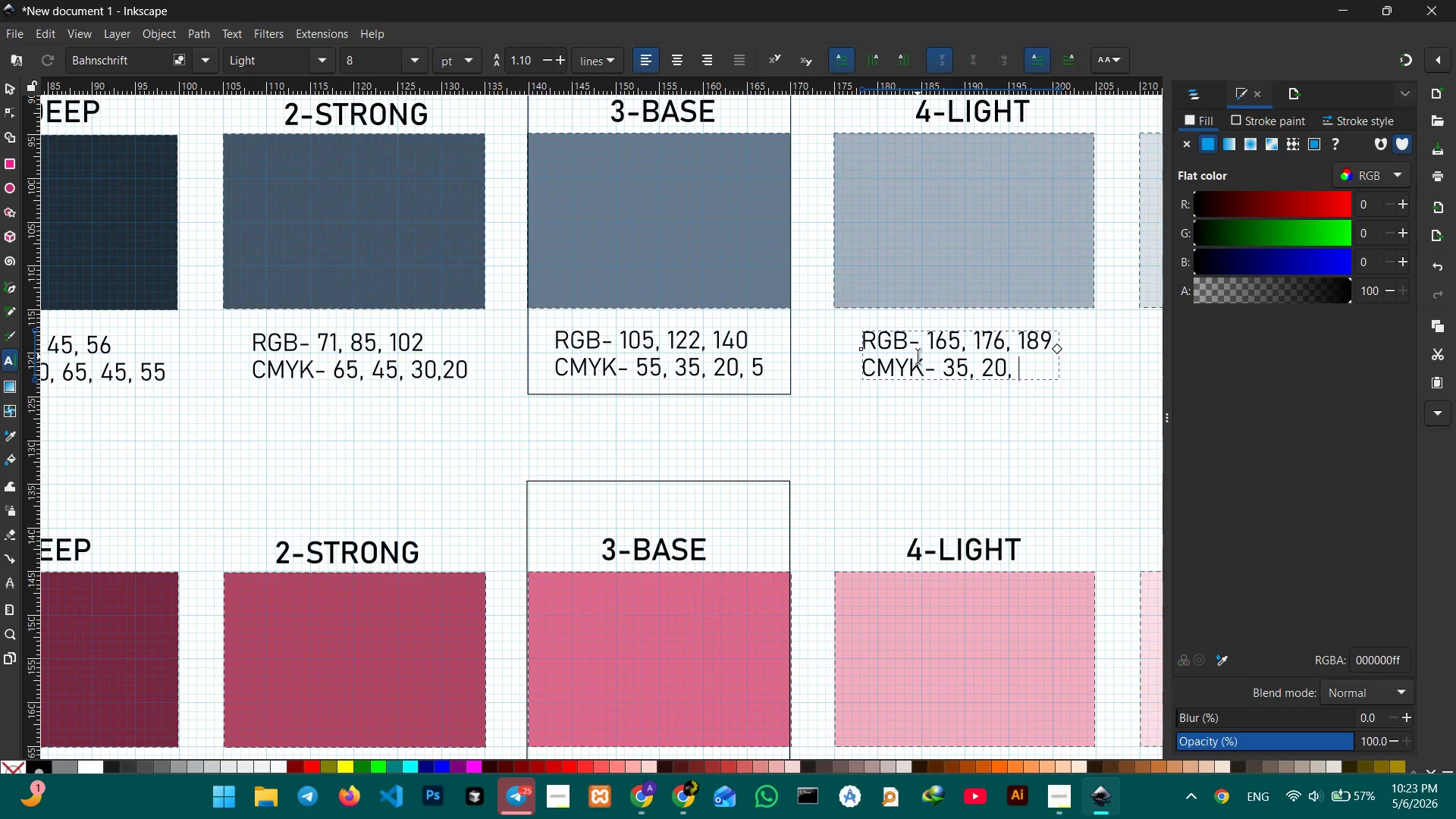 
key(Space)
 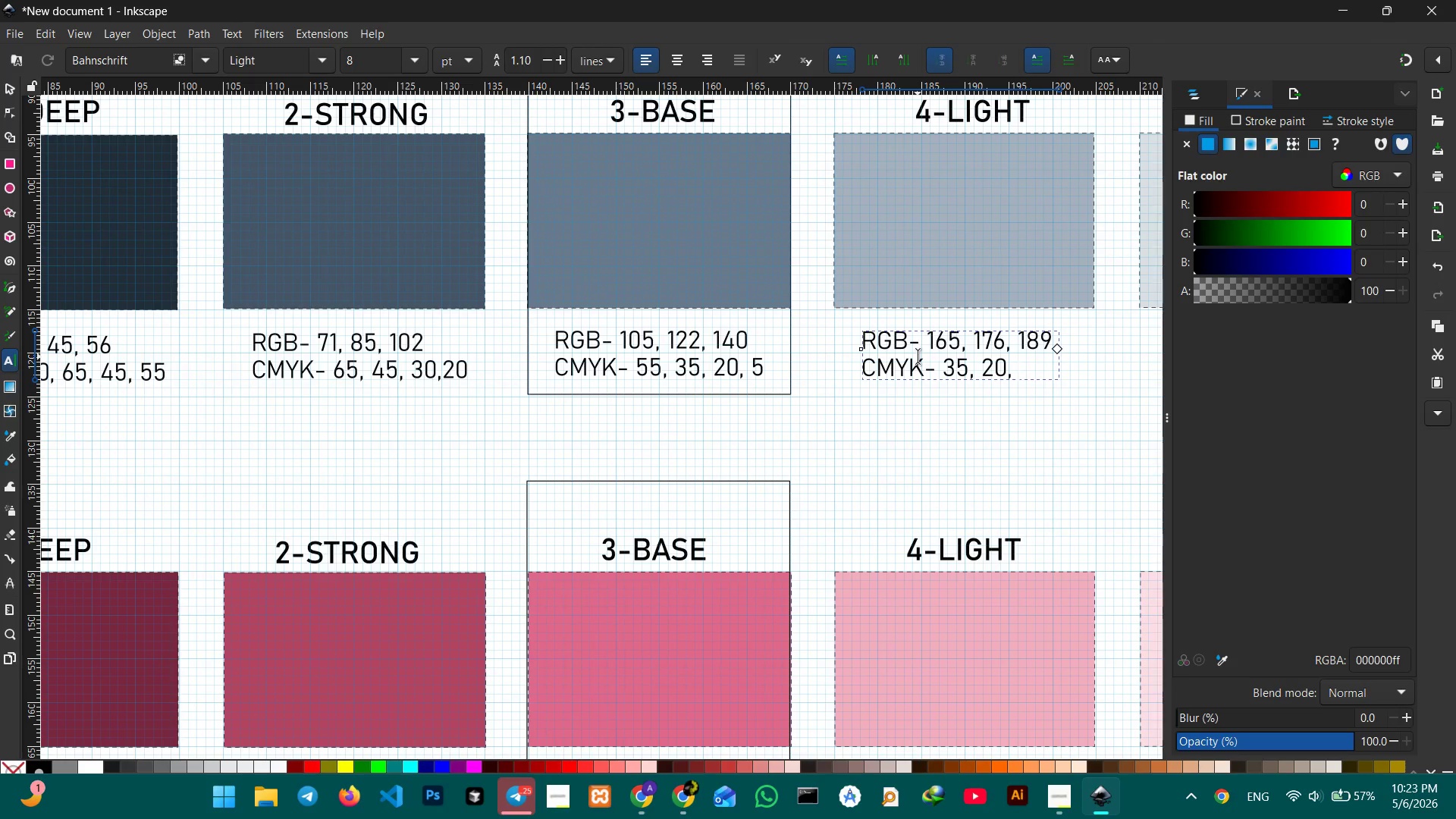 
key(Numpad1)
 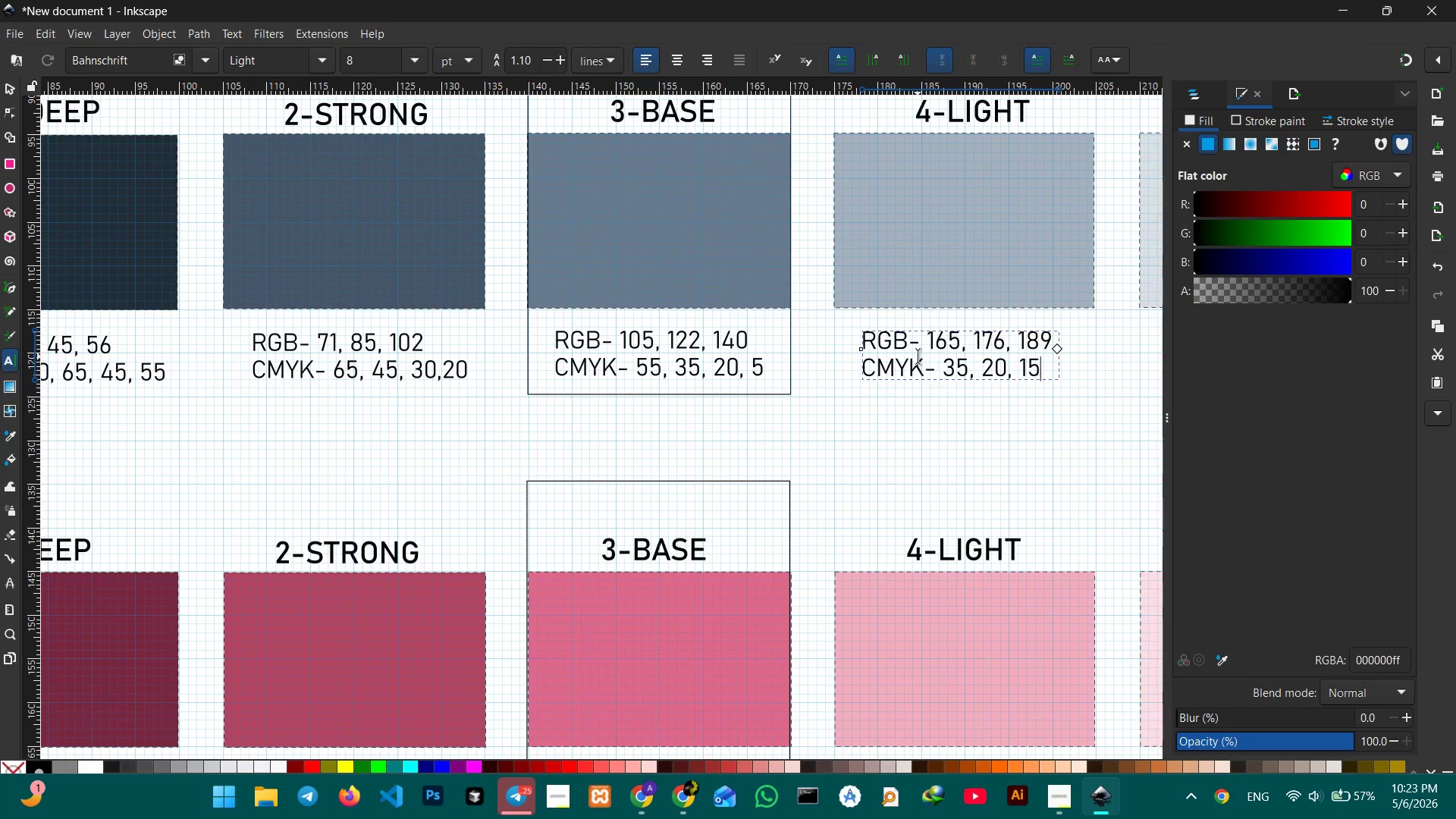 
key(Numpad5)
 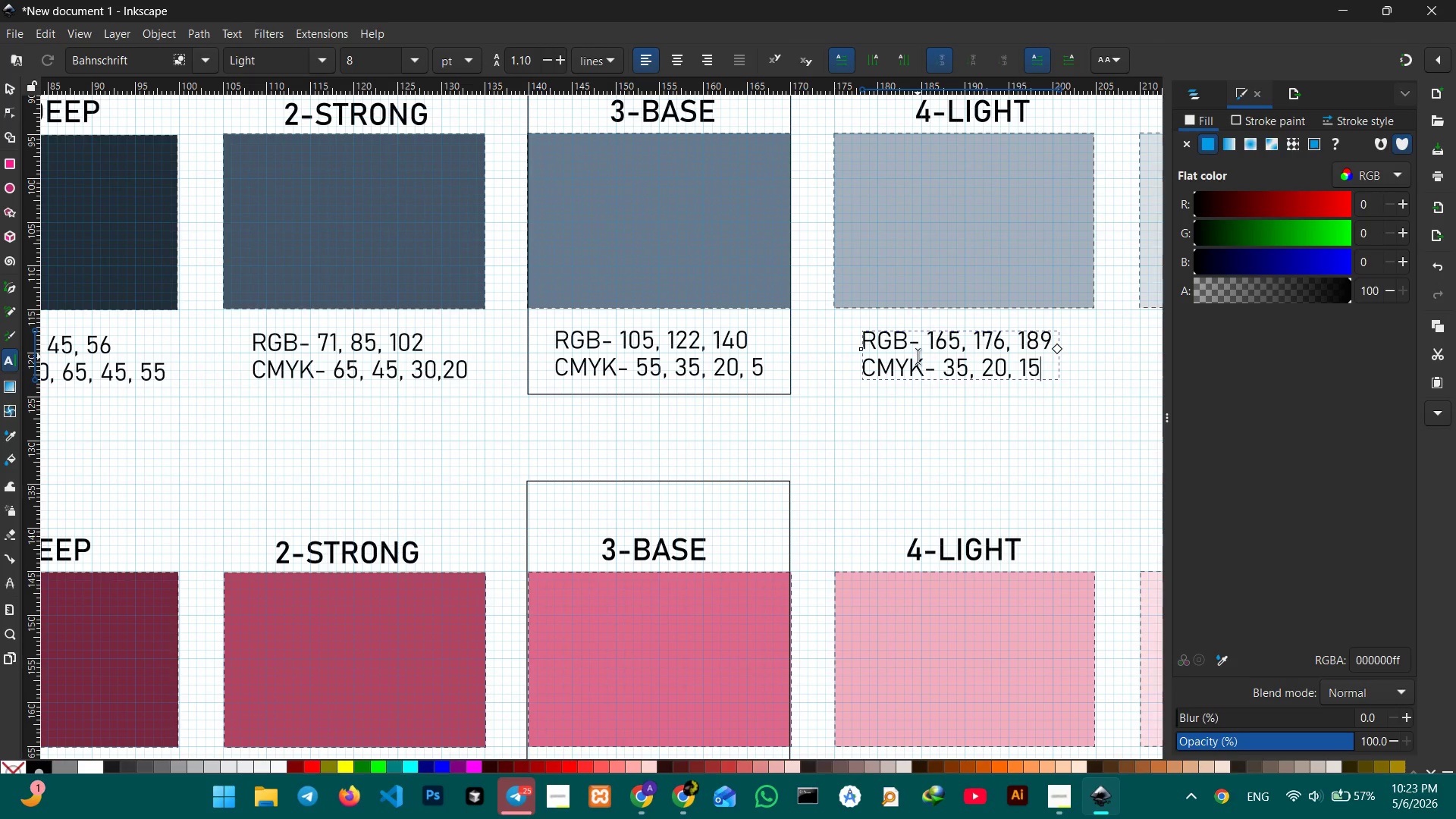 
key(Comma)
 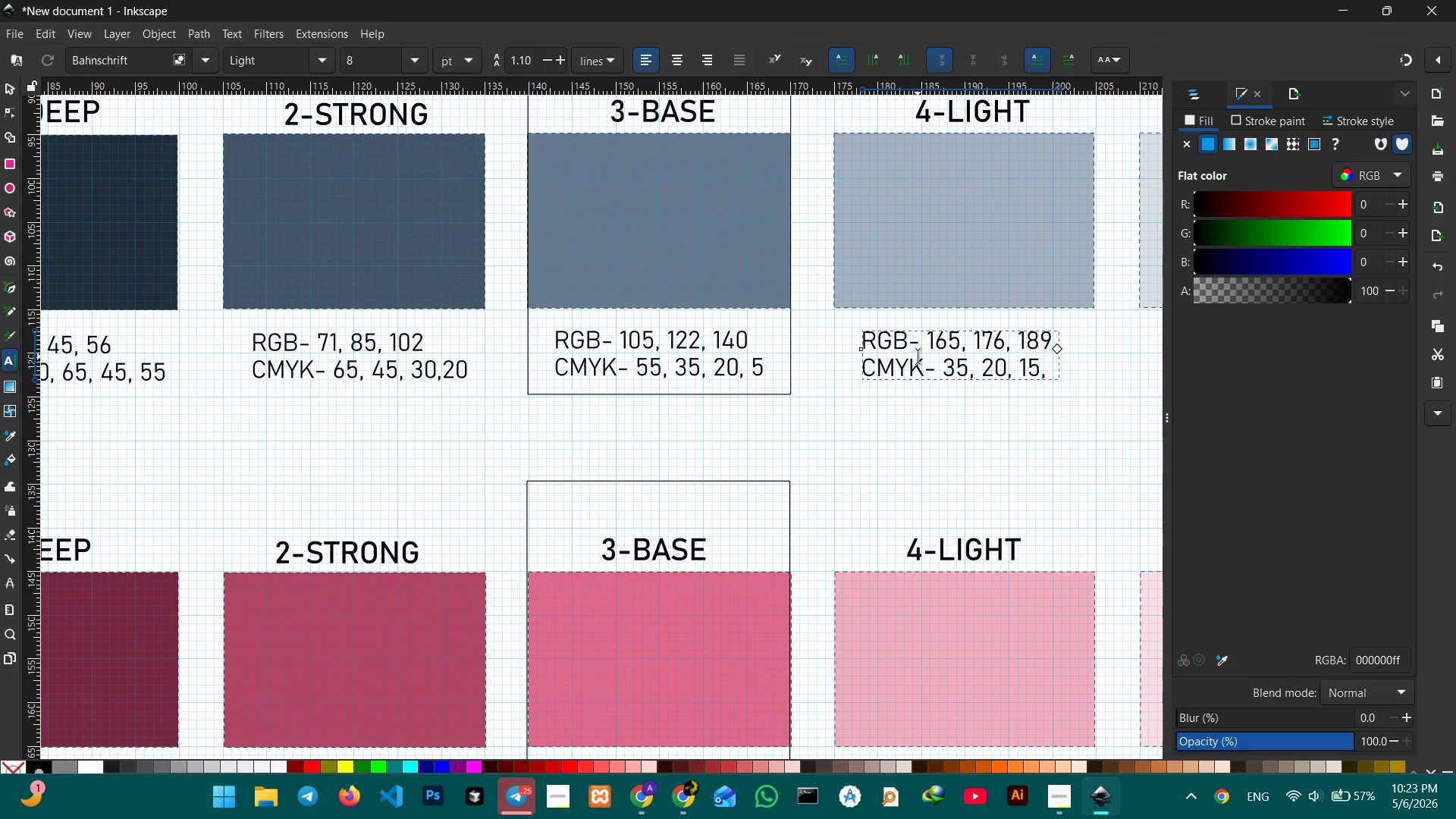 
key(Space)
 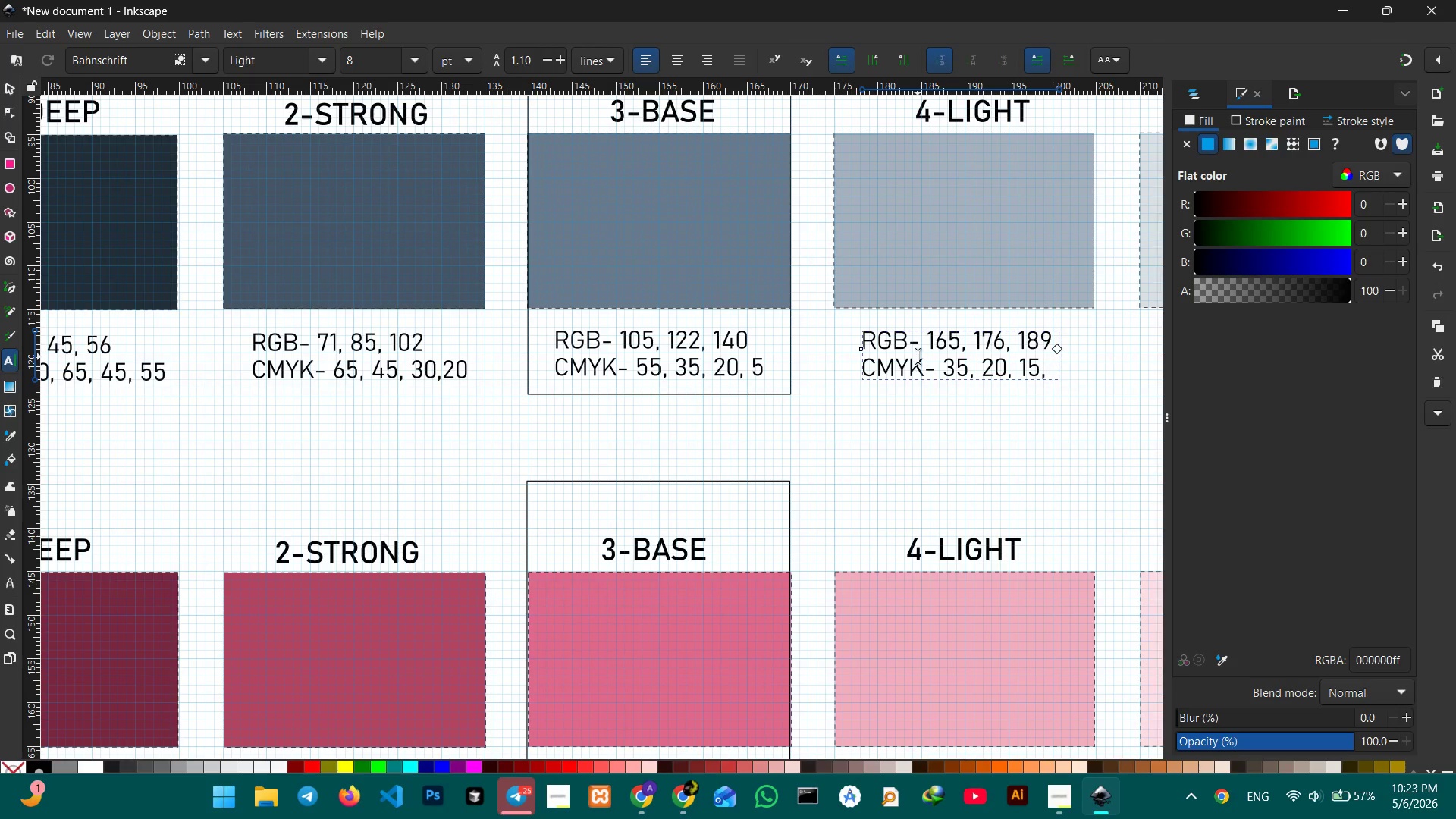 
key(Numpad0)
 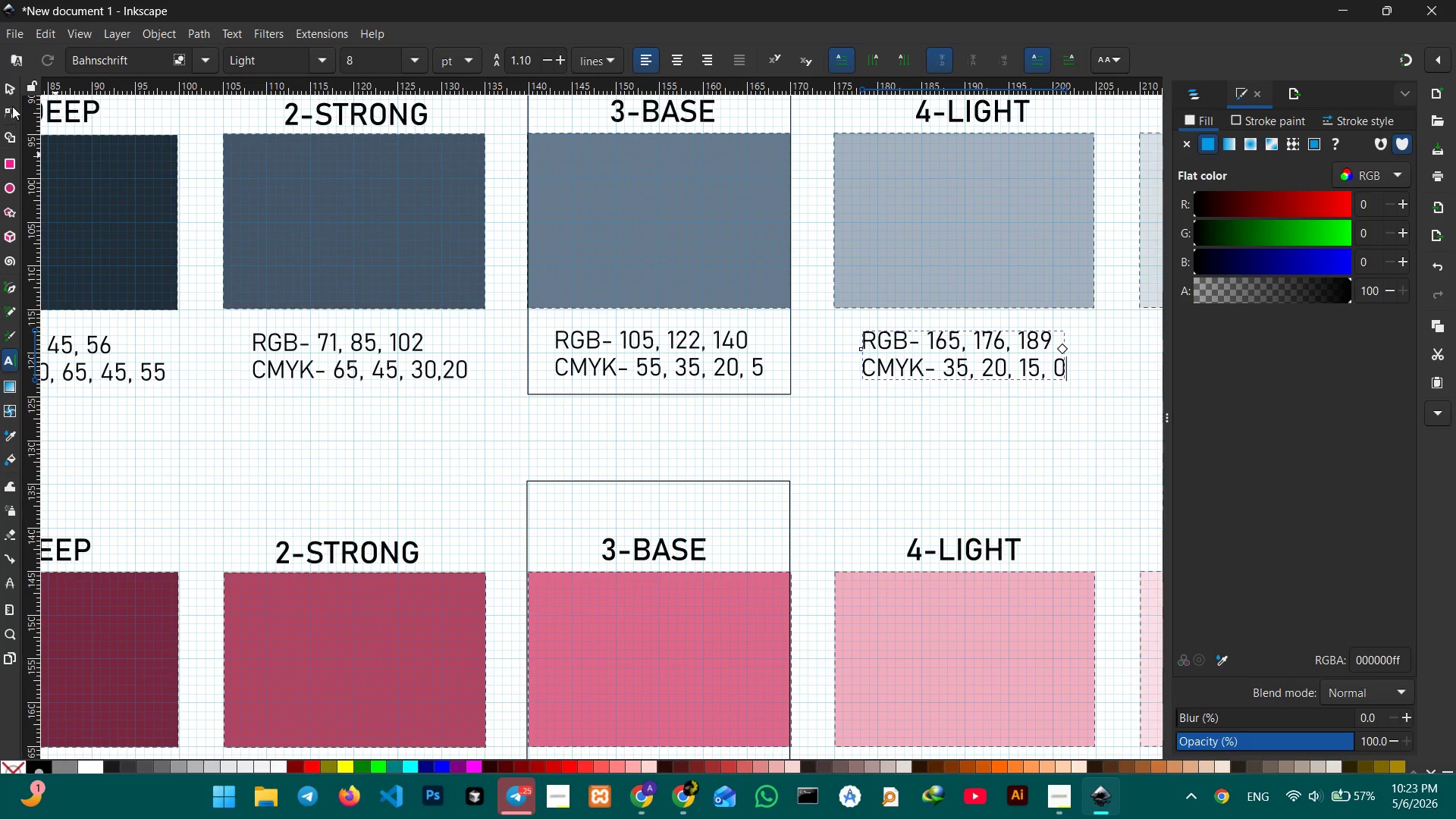 
left_click([15, 89])
 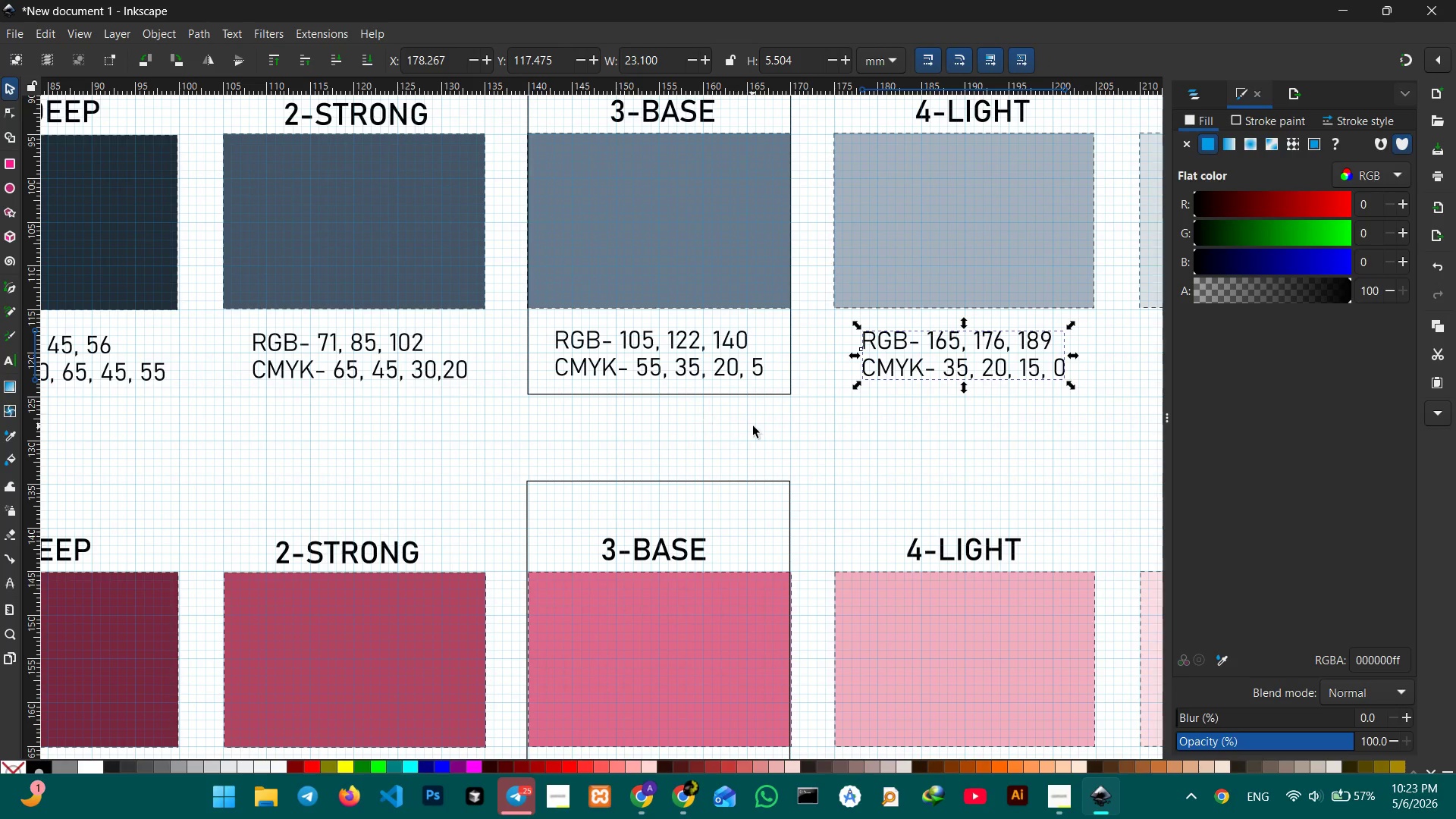 
hold_key(key=Space, duration=1.16)
 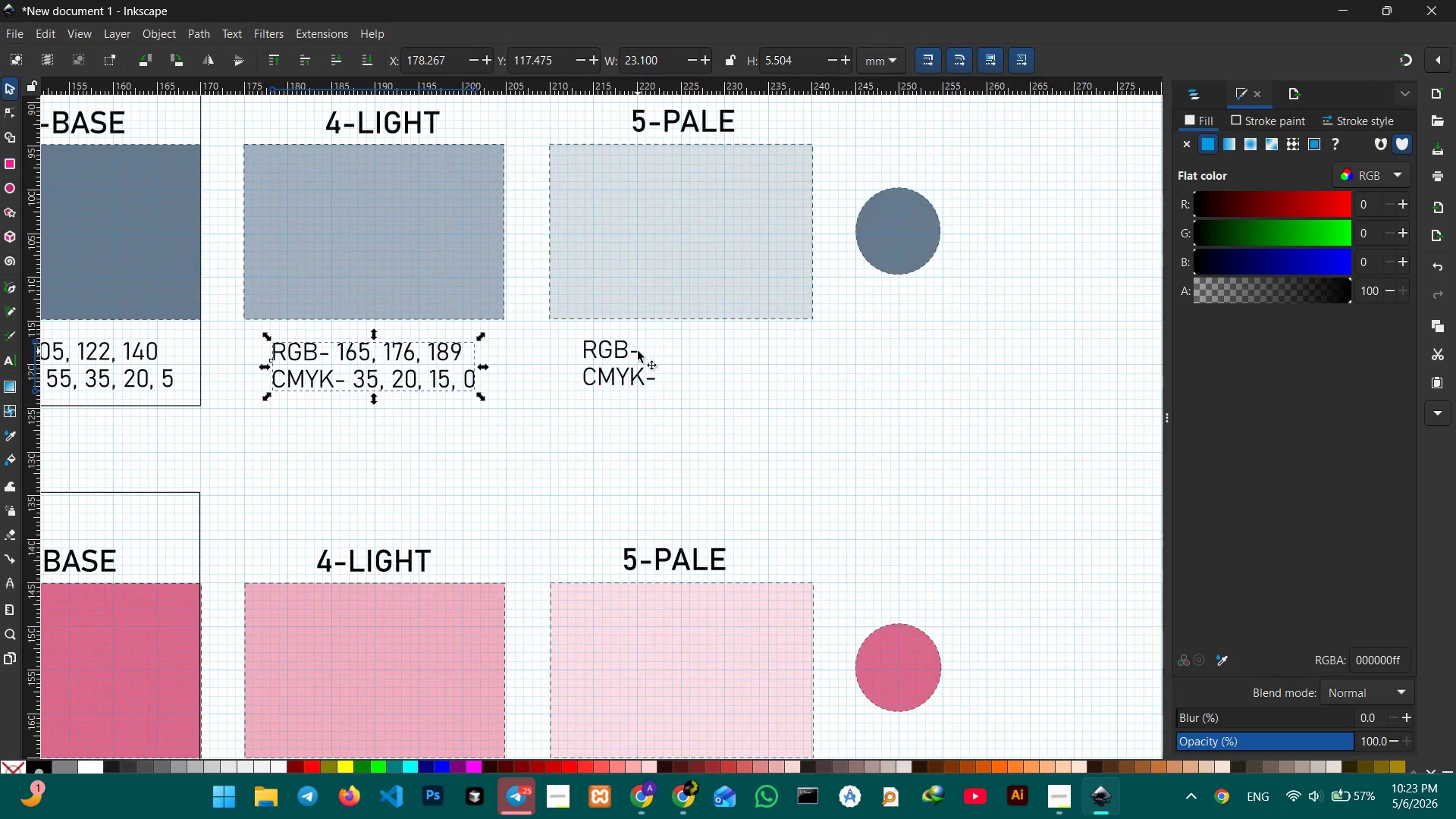 
left_click_drag(start_coordinate=[799, 427], to_coordinate=[171, 438])
 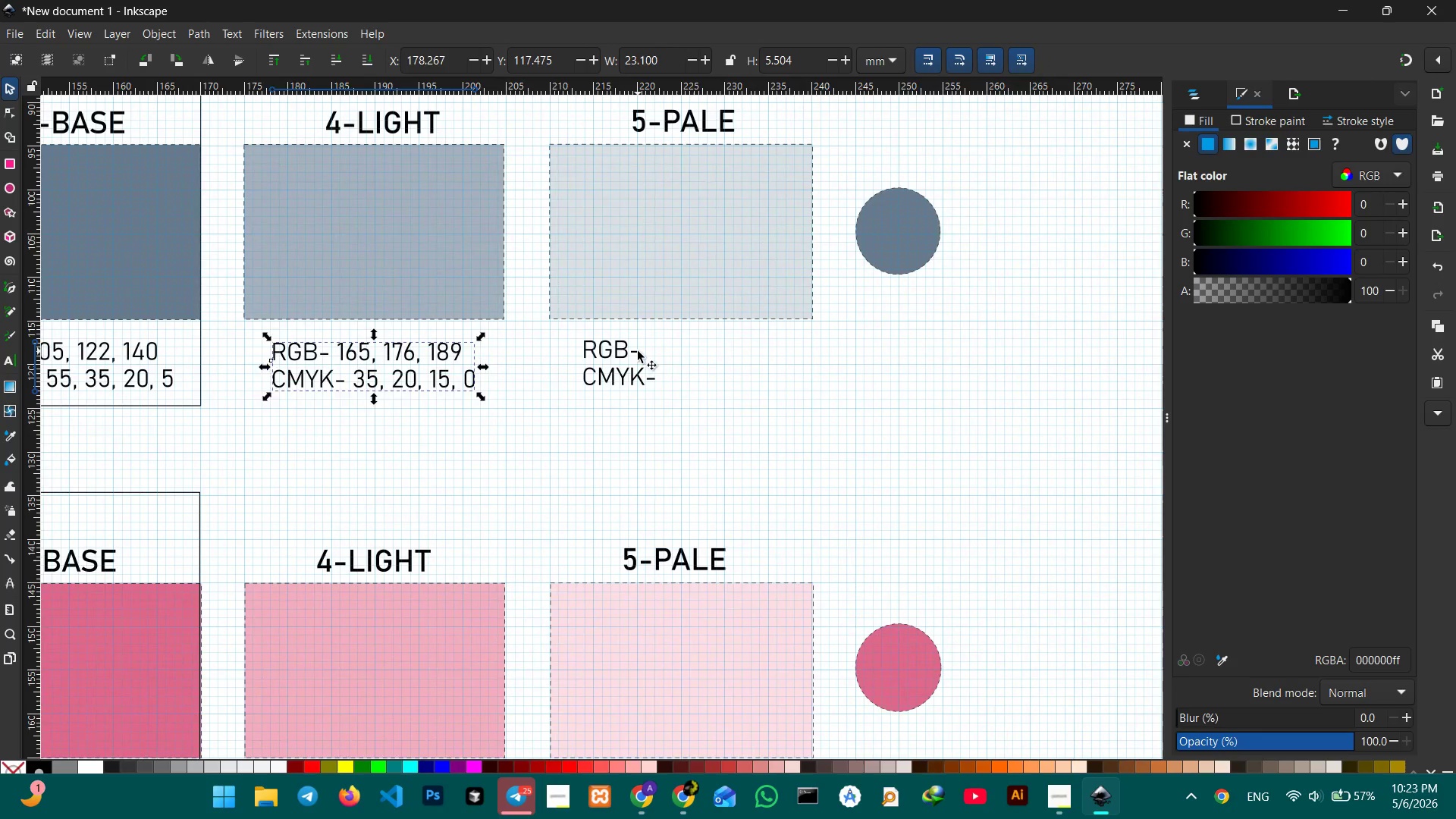 
double_click([638, 351])
 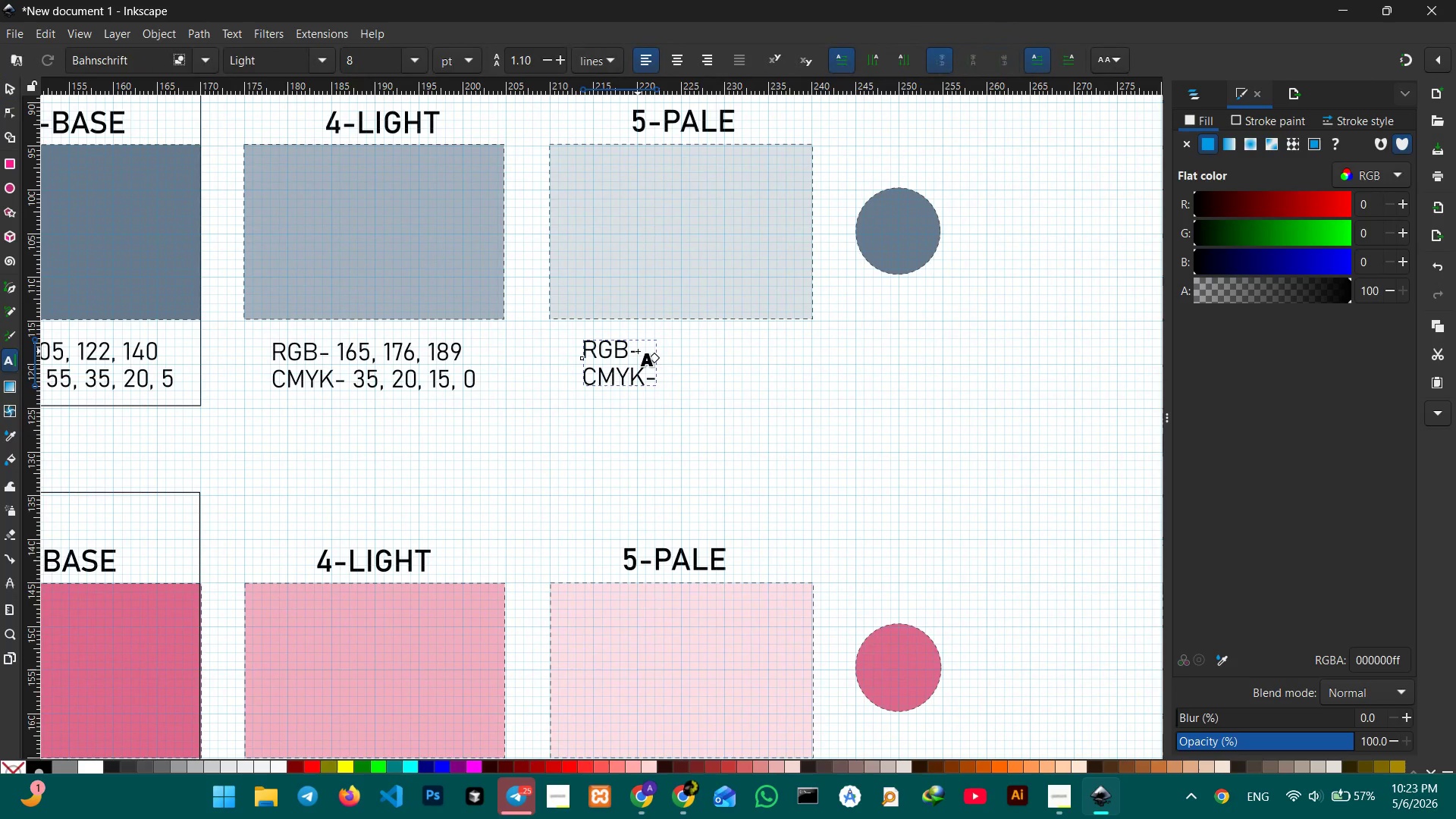 
key(Space)
 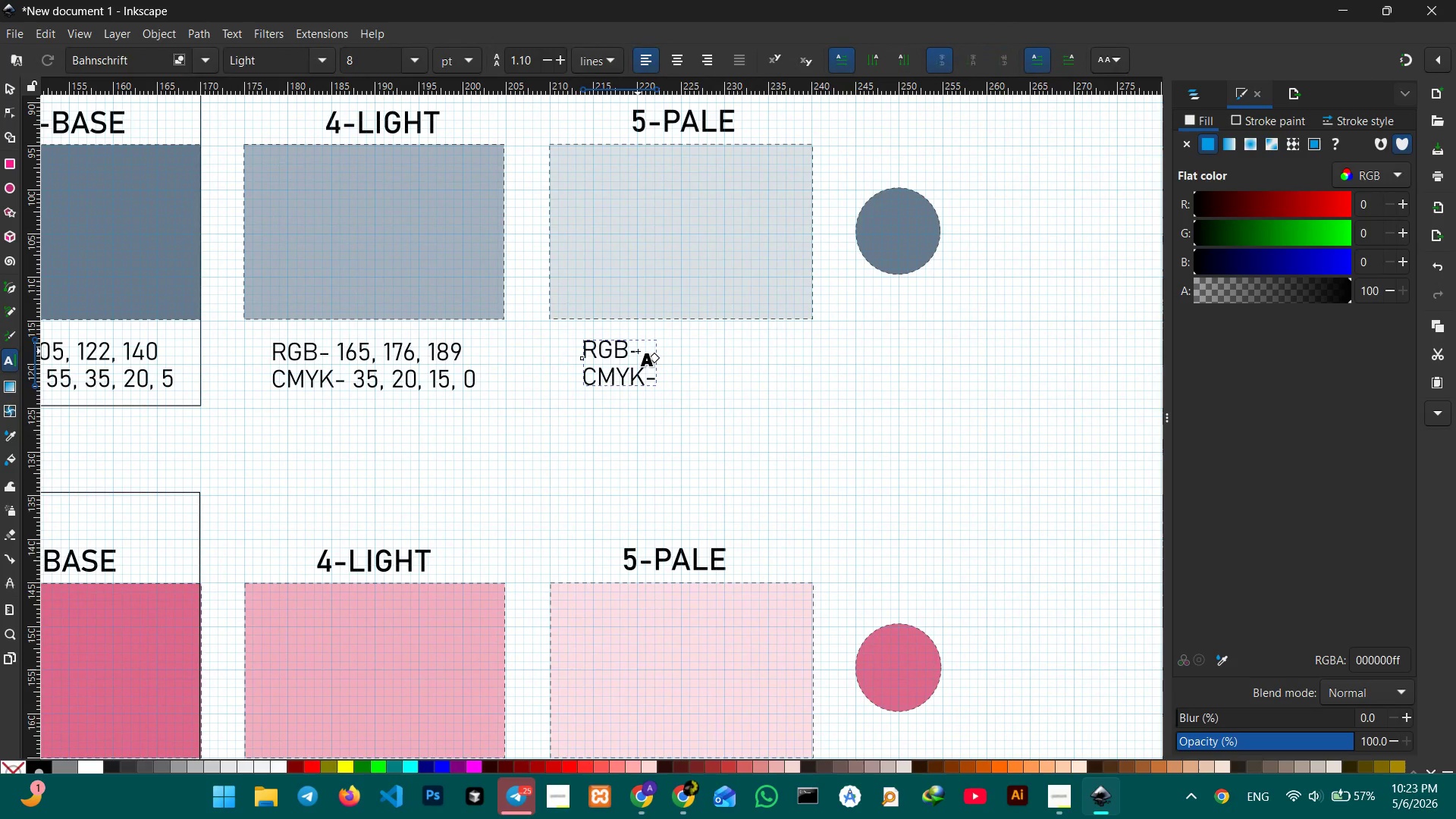 
key(Numpad2)
 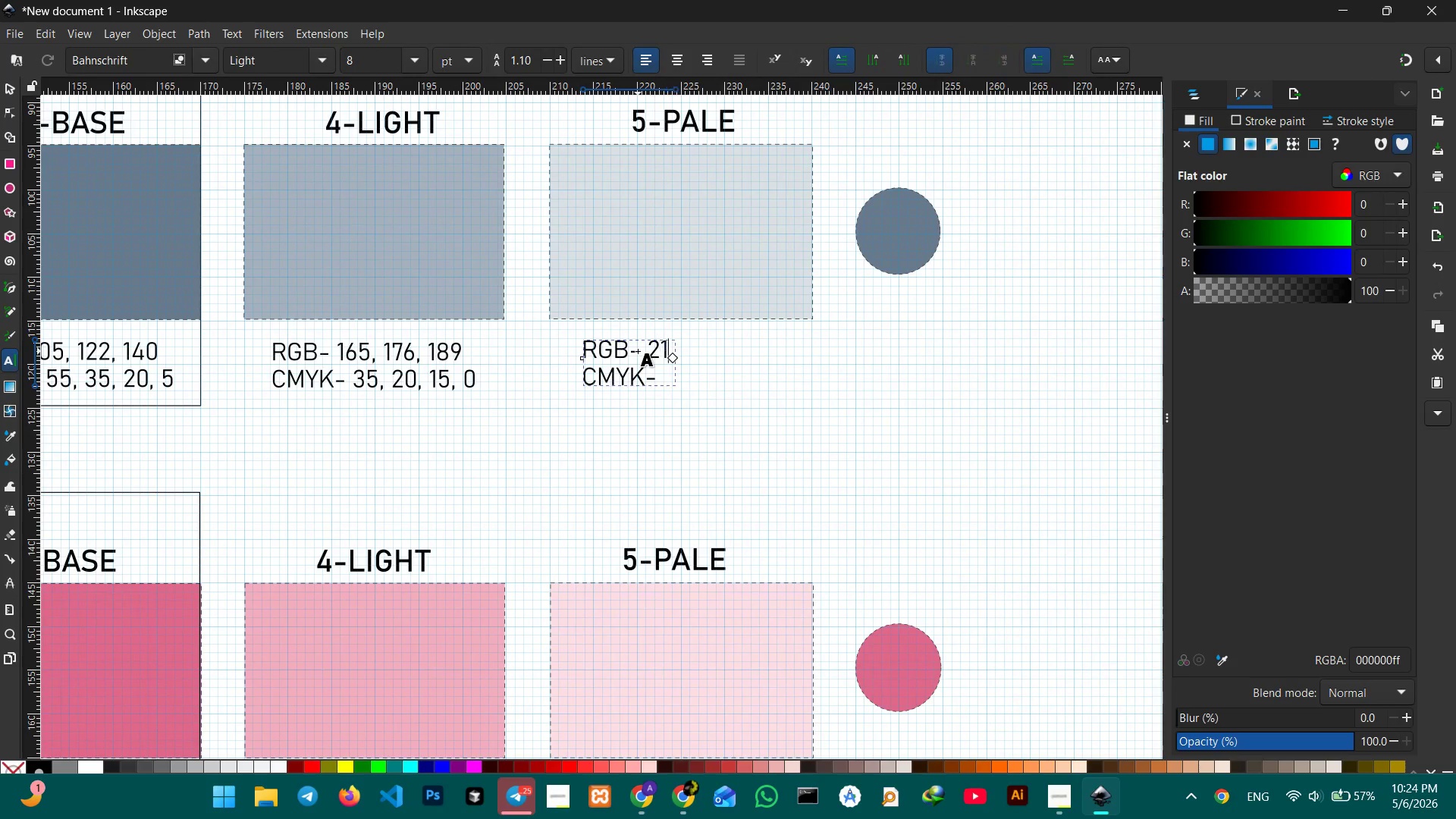 
key(Numpad1)
 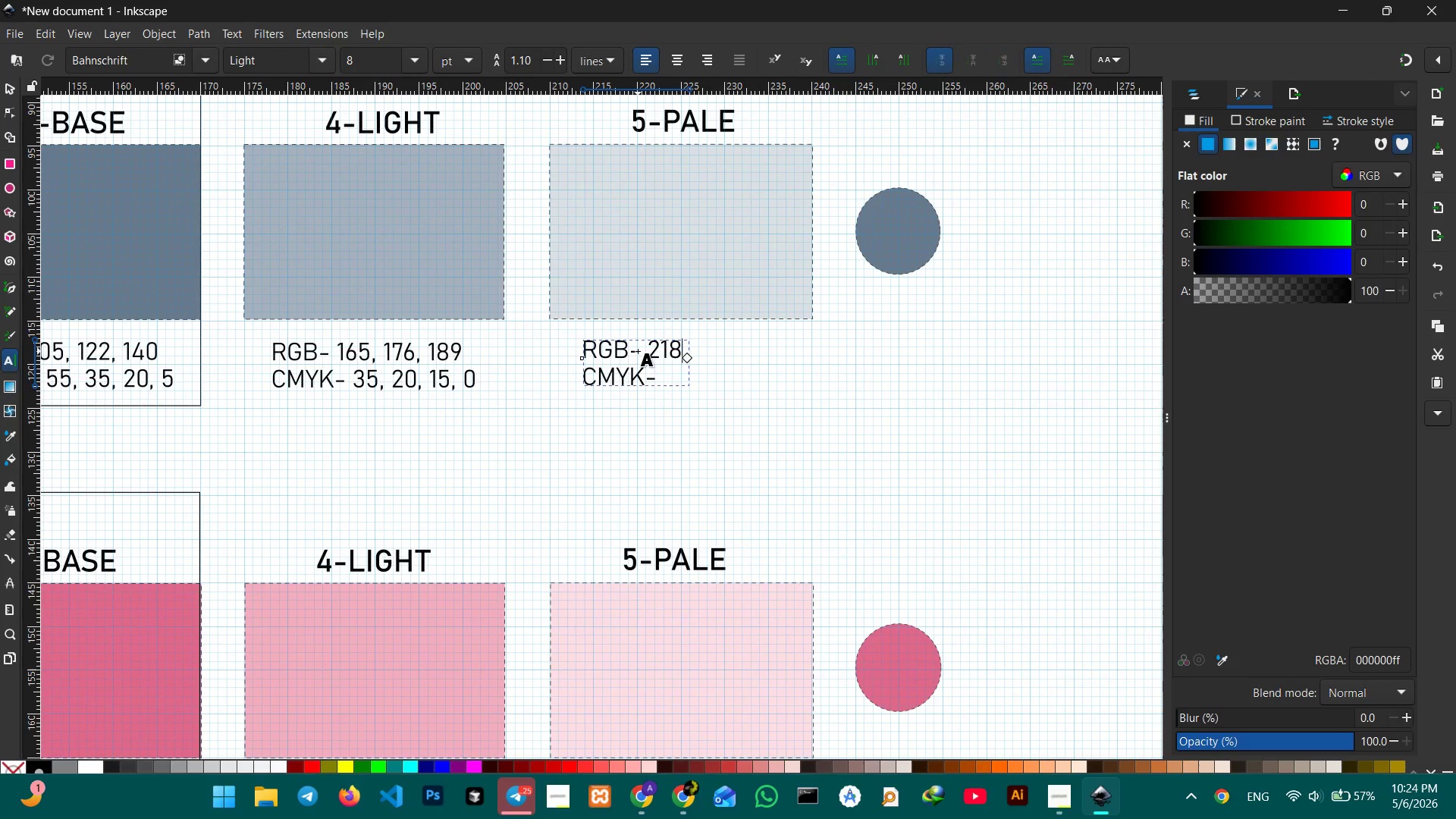 
key(Numpad8)
 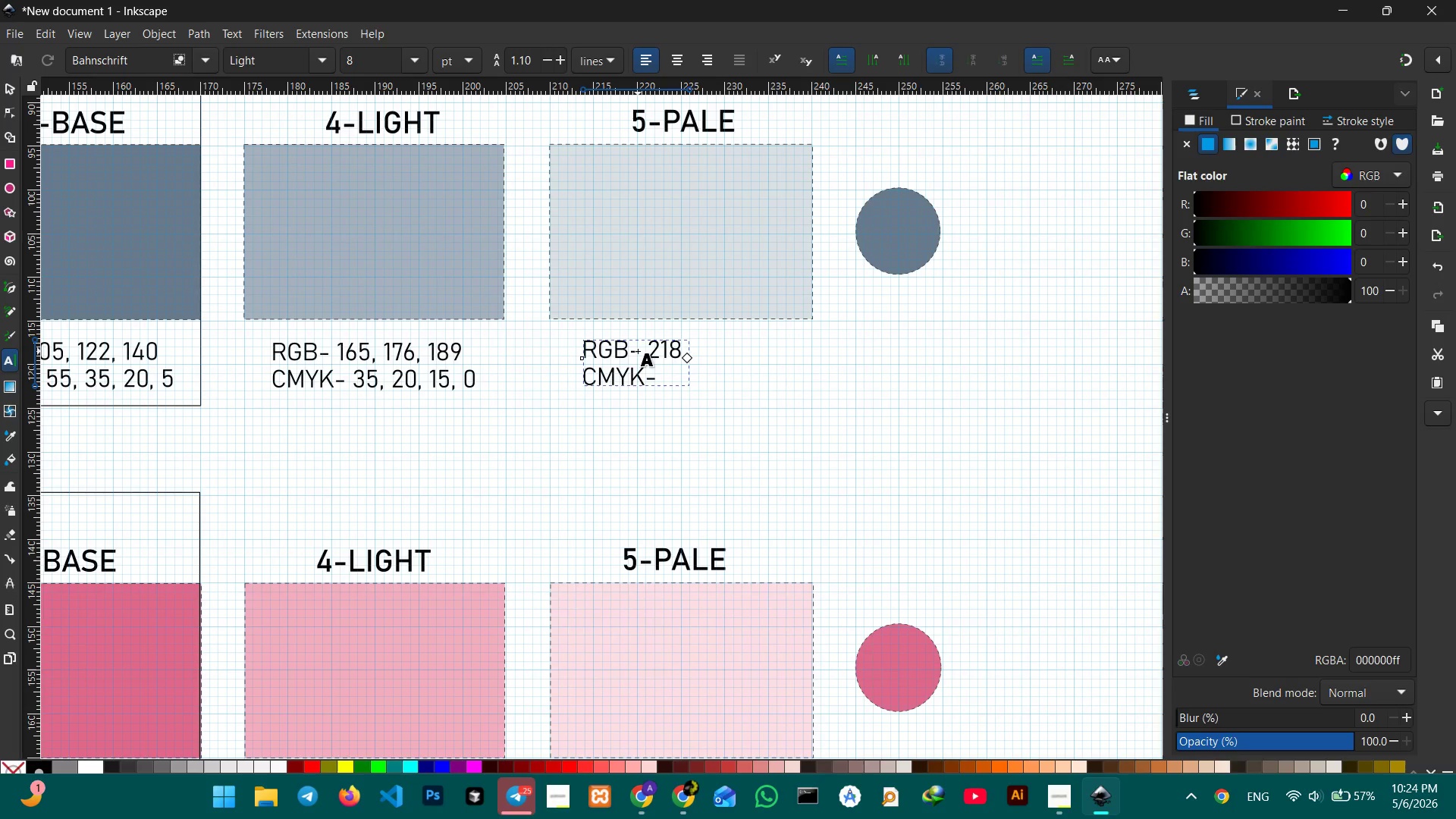 
key(Comma)
 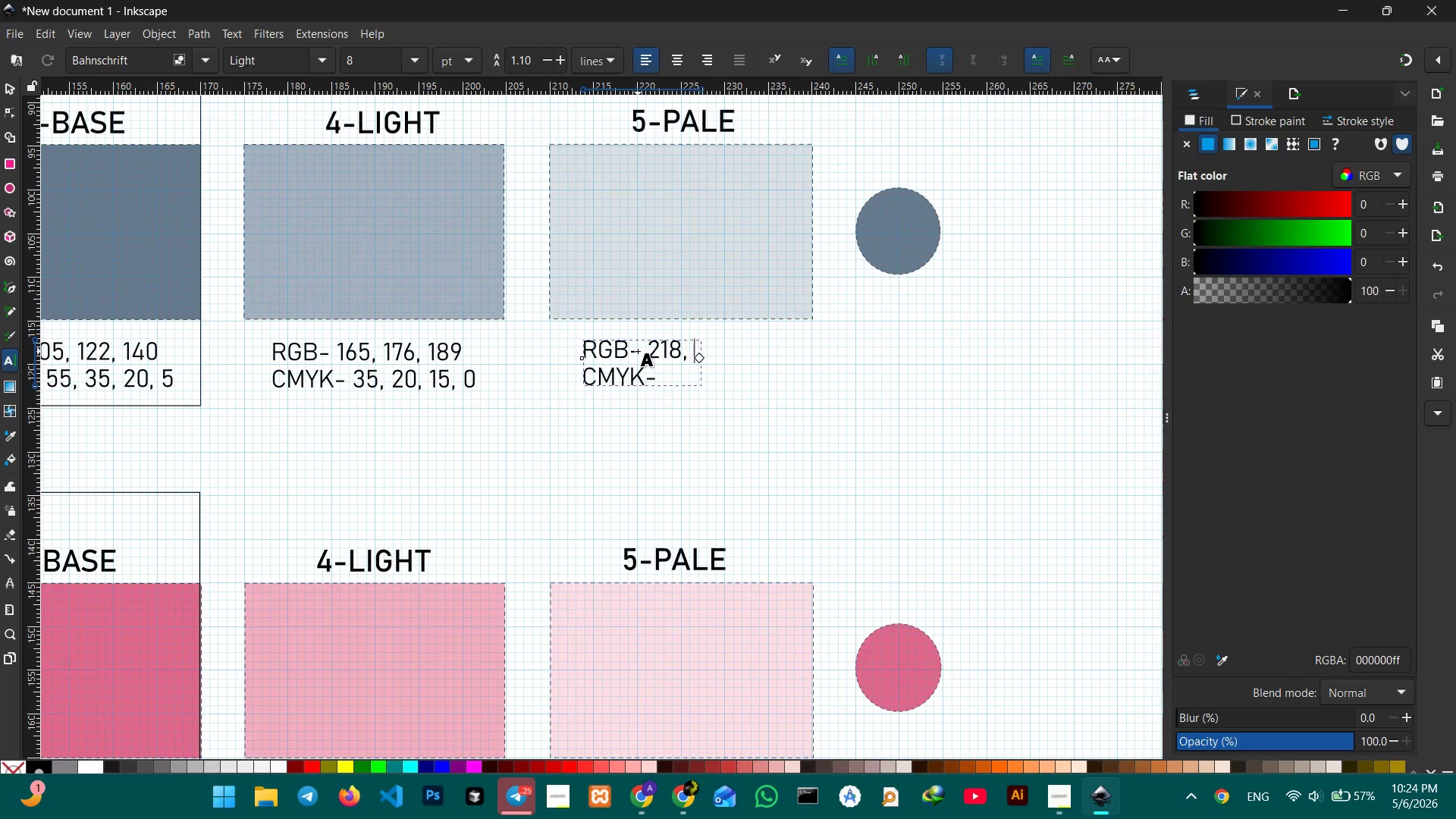 
key(Space)
 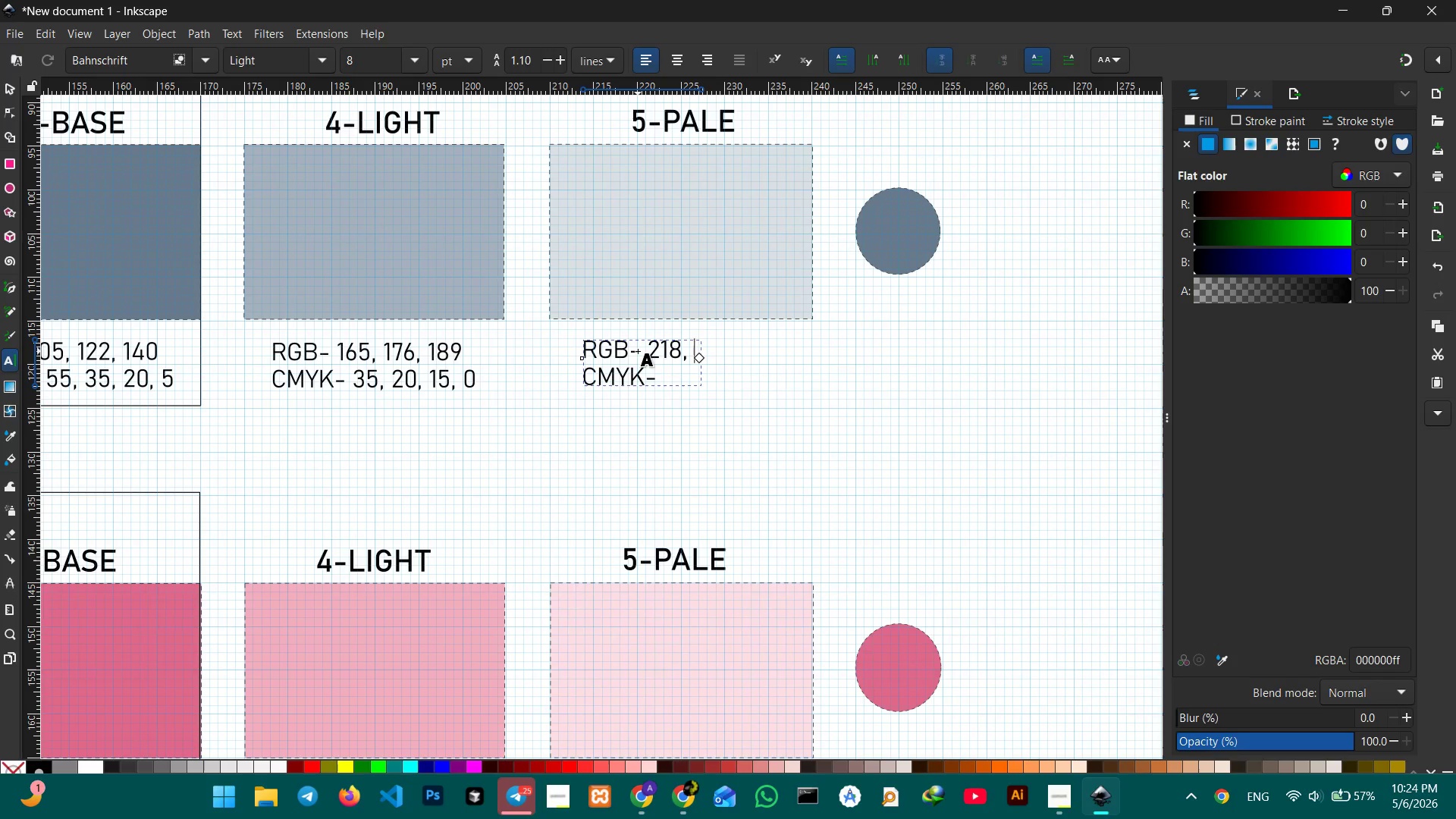 
key(Numpad2)
 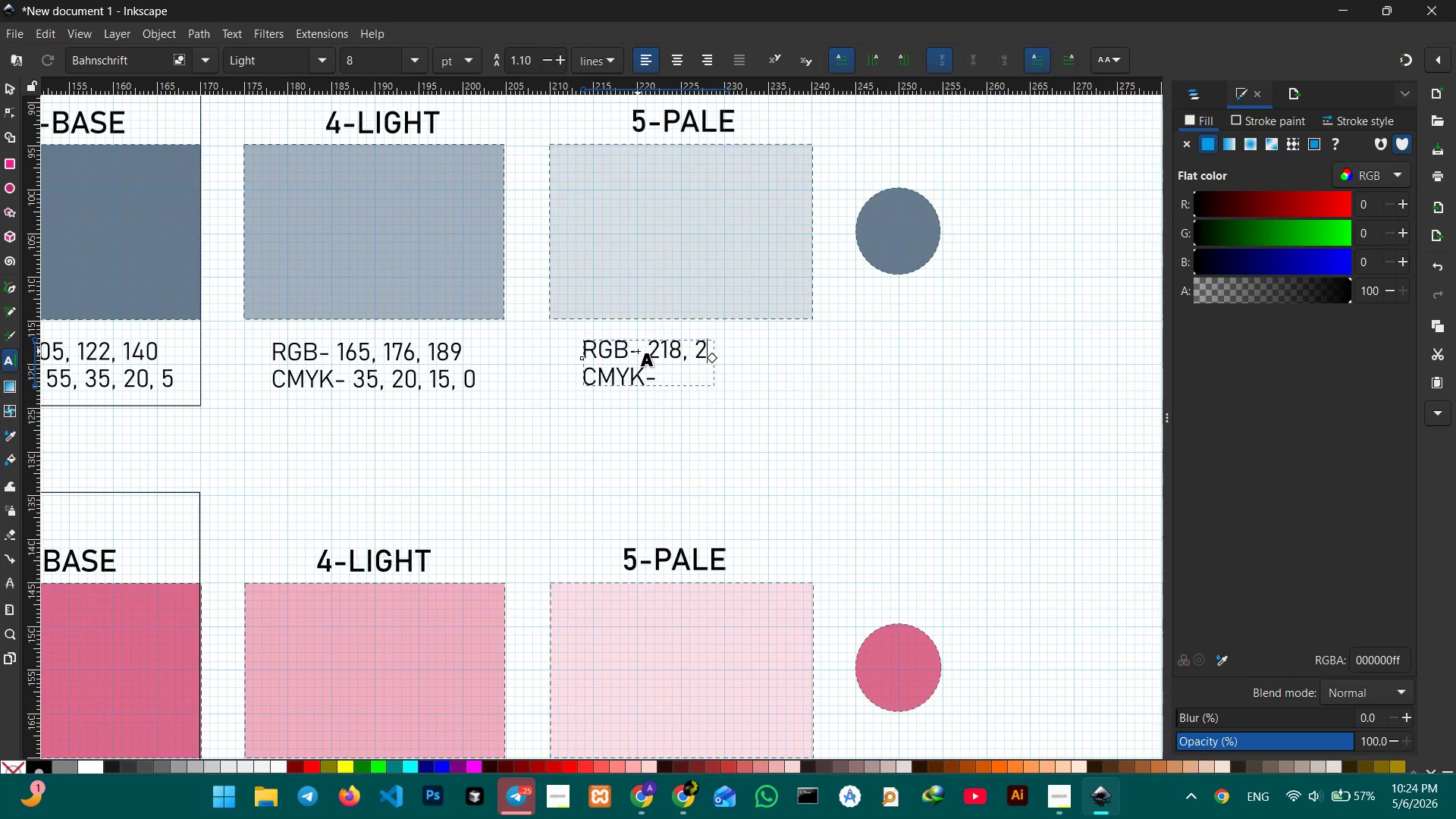 
key(Numpad2)
 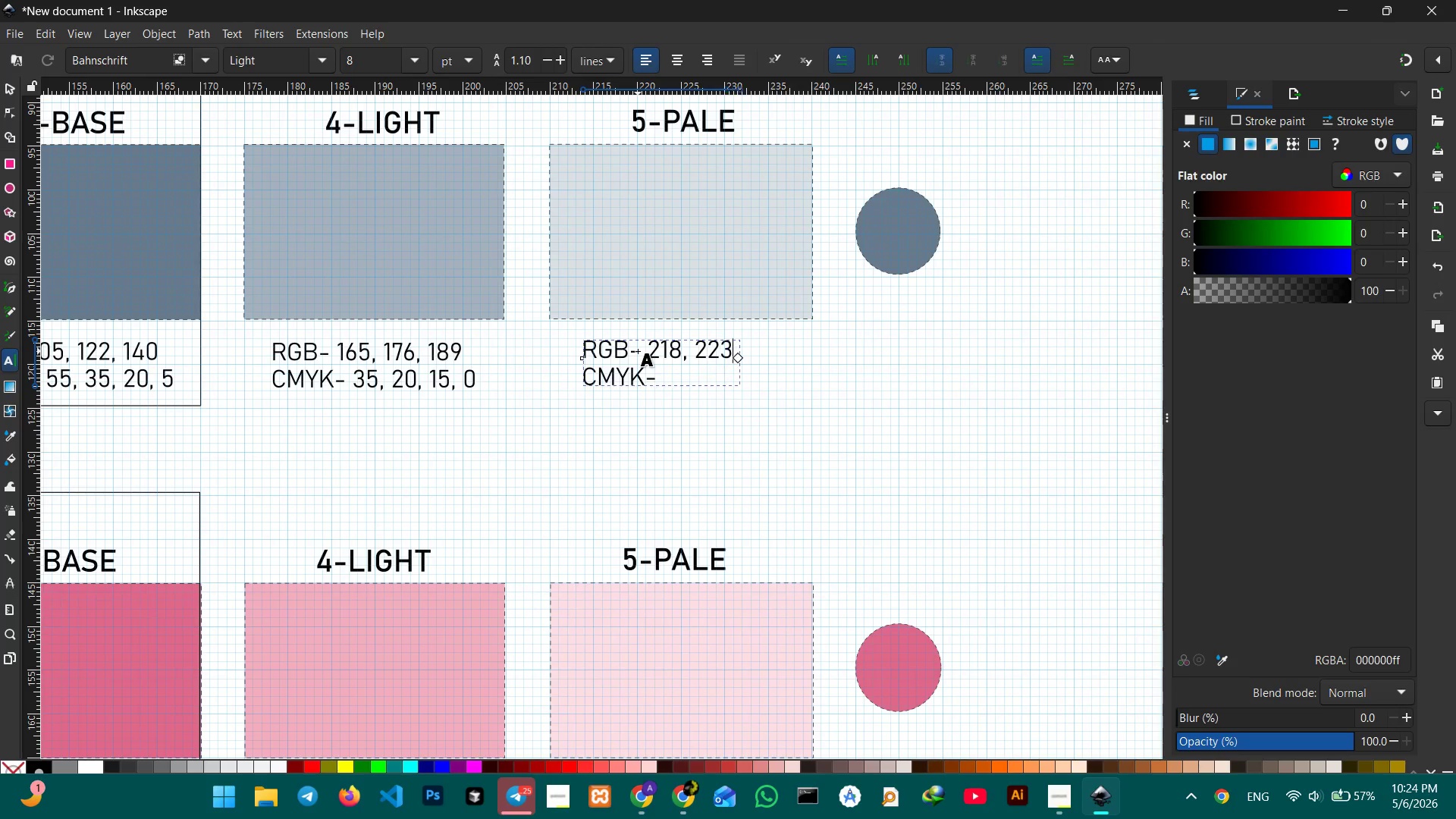 
key(Numpad3)
 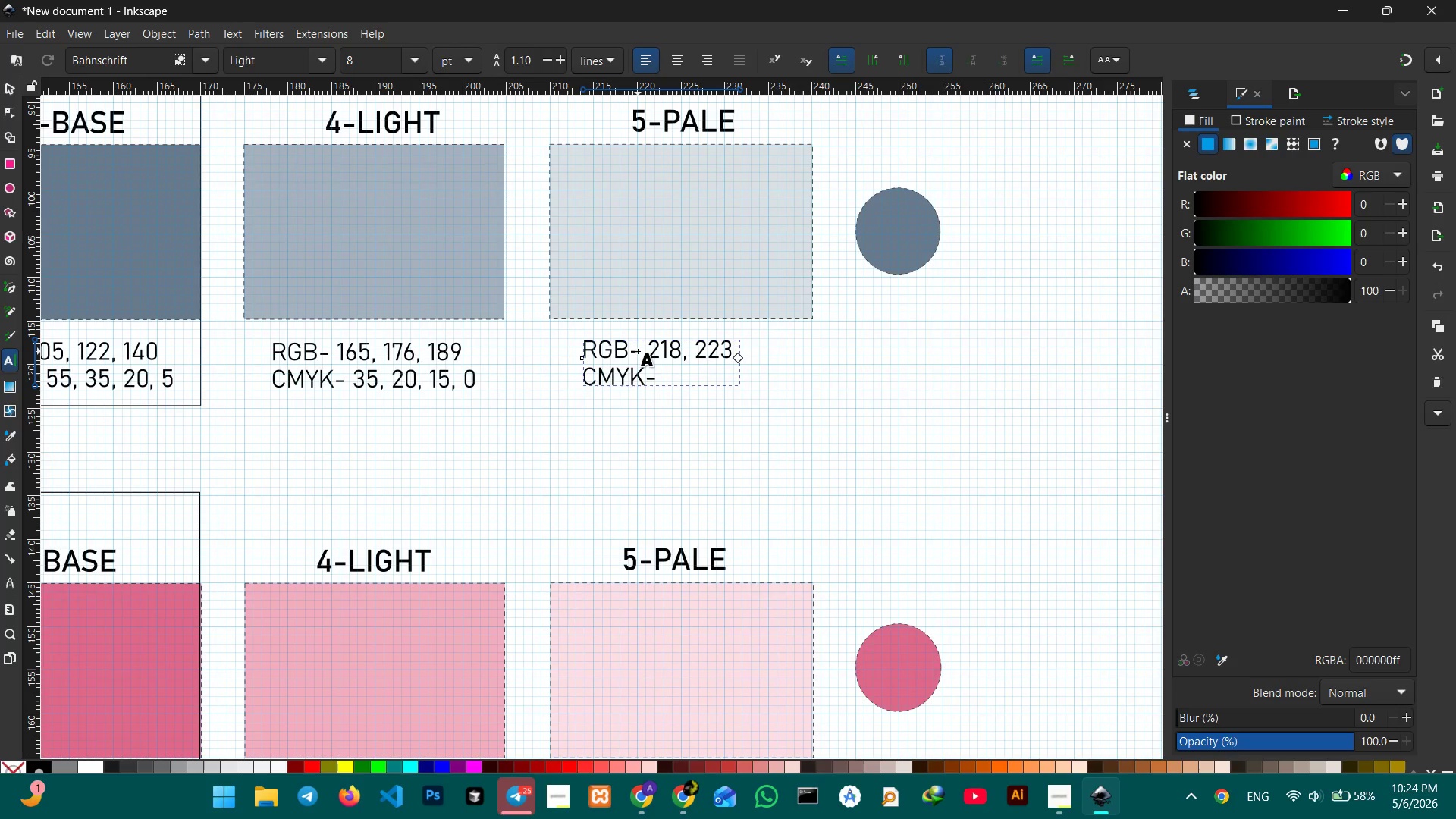 
key(Comma)
 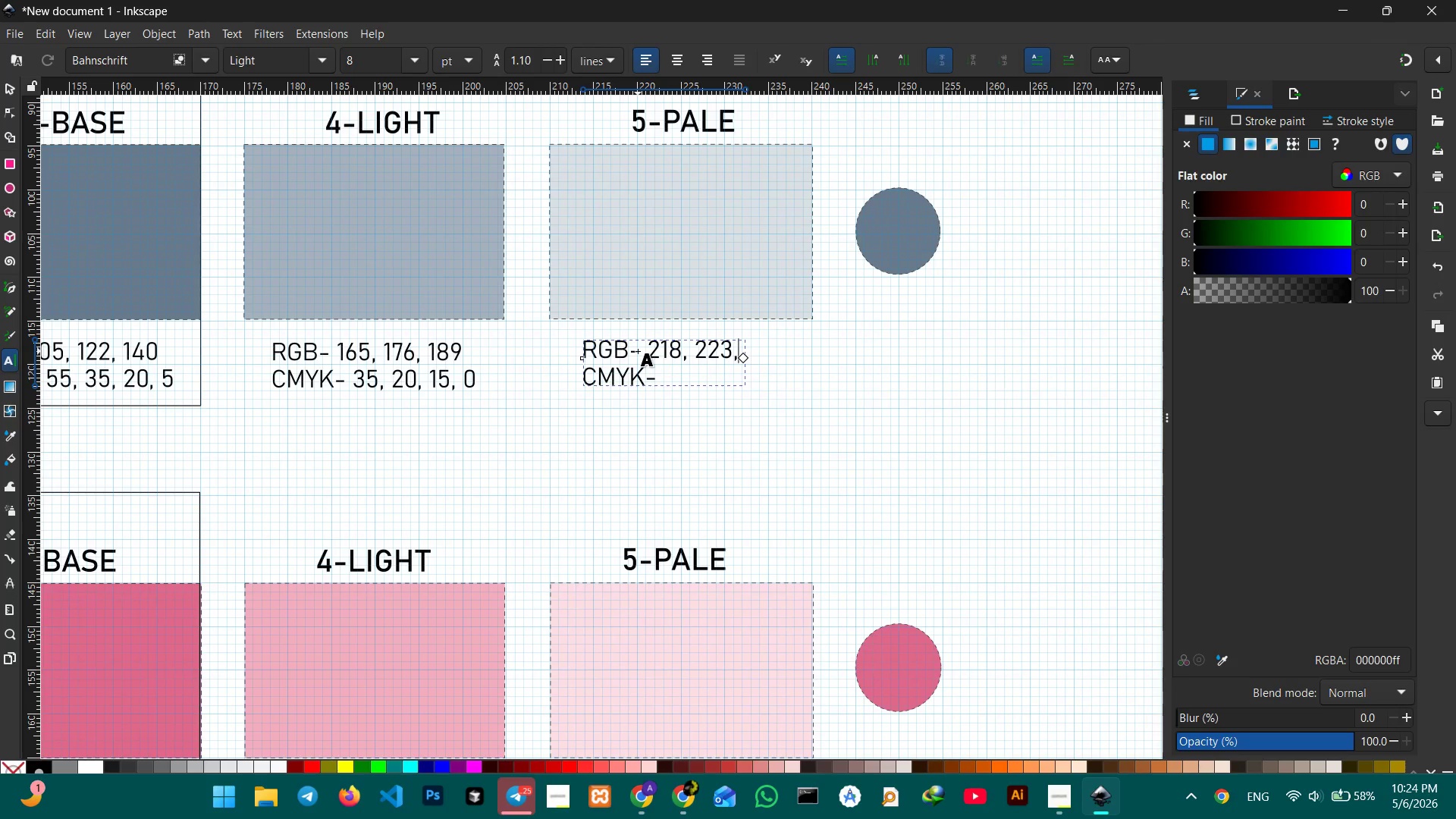 
key(Space)
 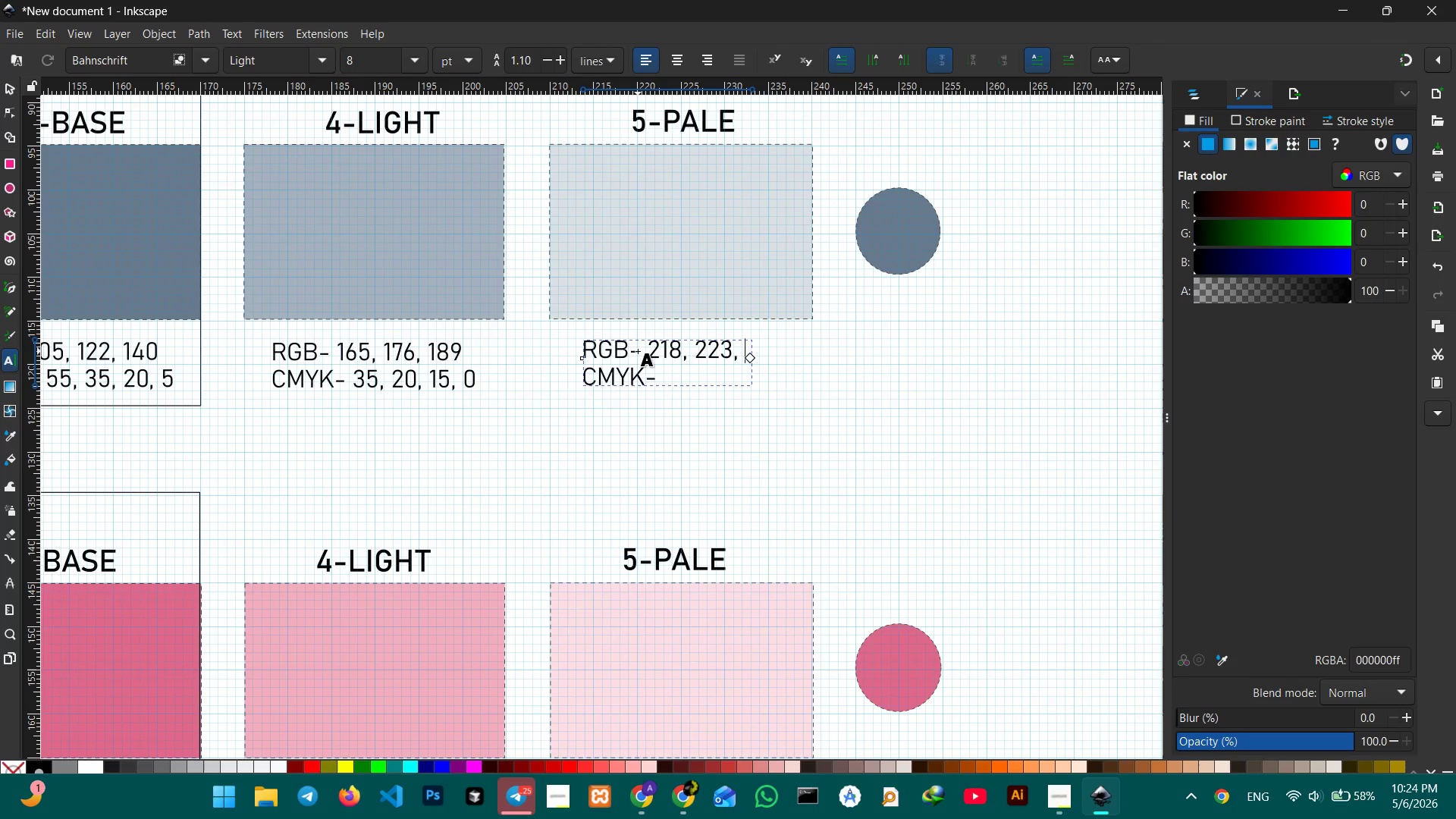 
key(Numpad2)
 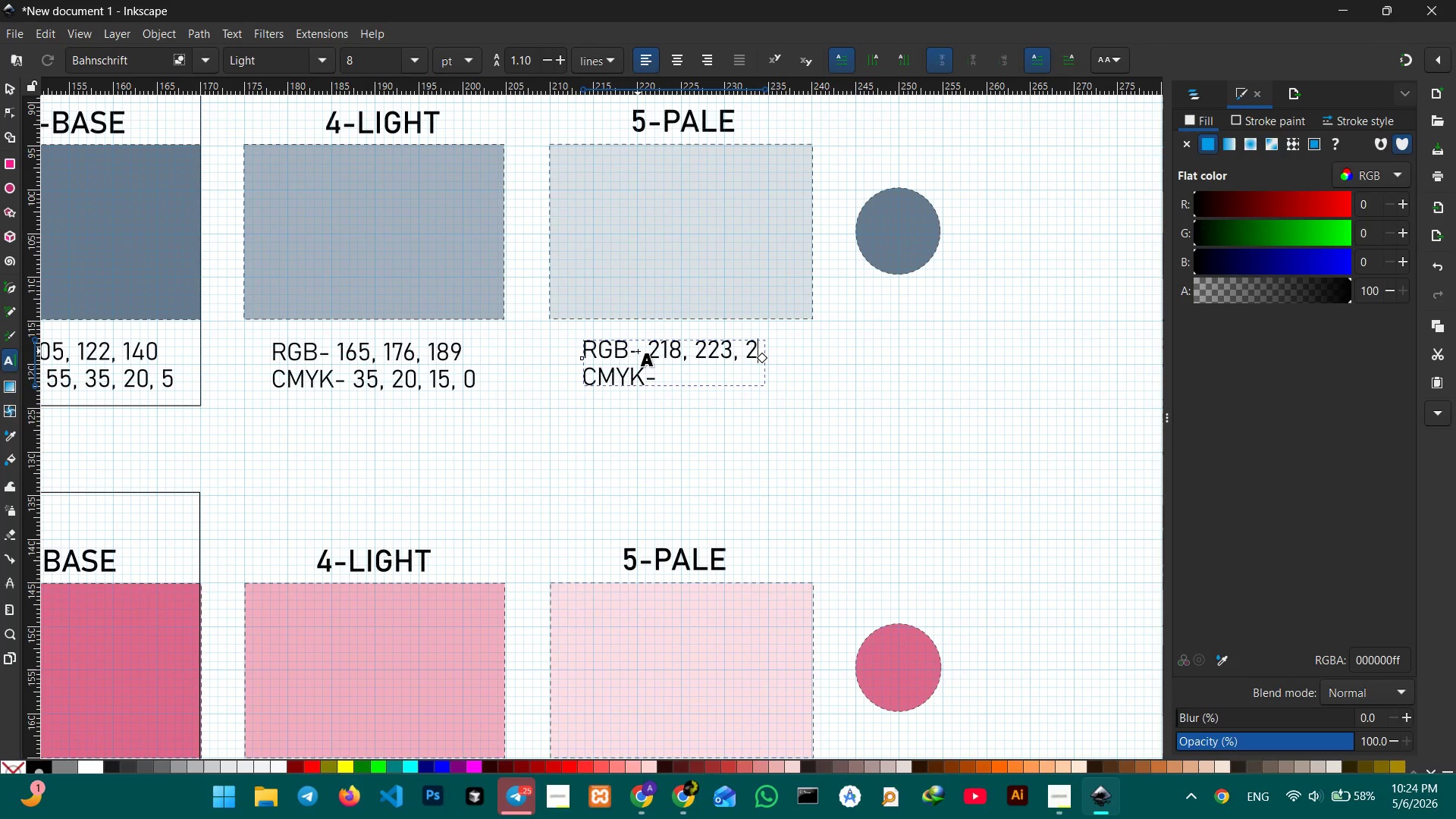 
key(Numpad2)
 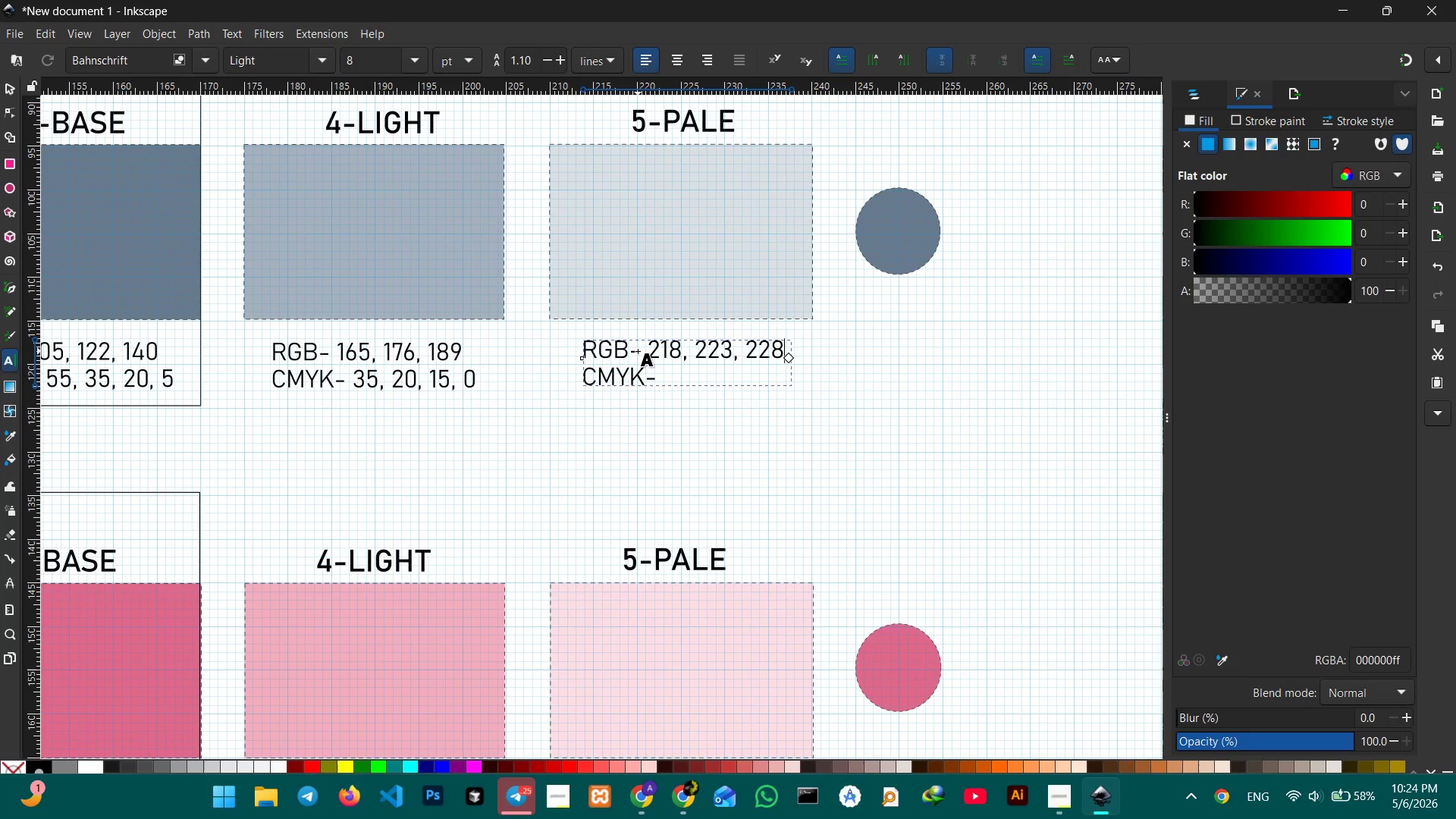 
key(Numpad8)
 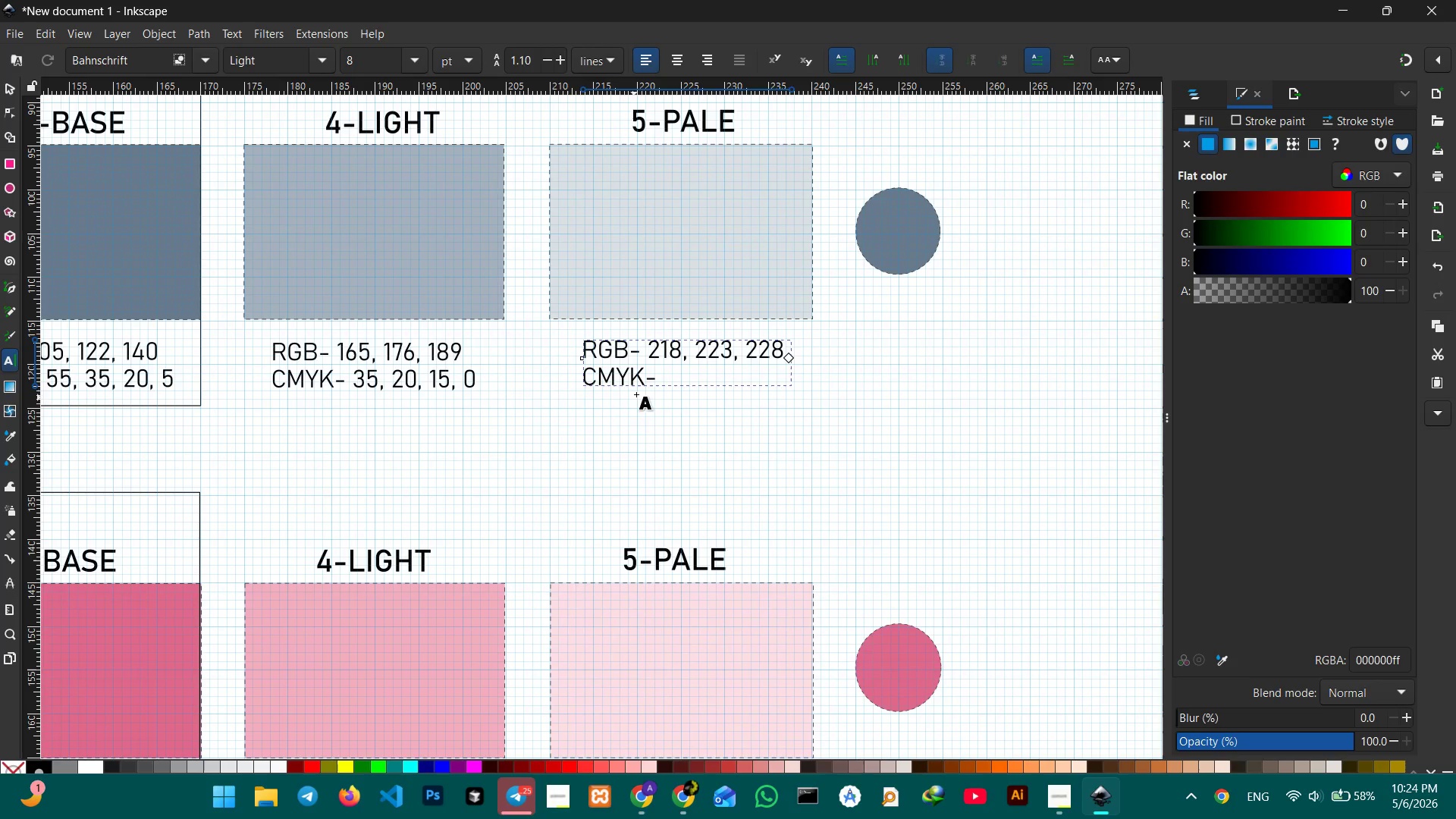 
left_click([654, 382])
 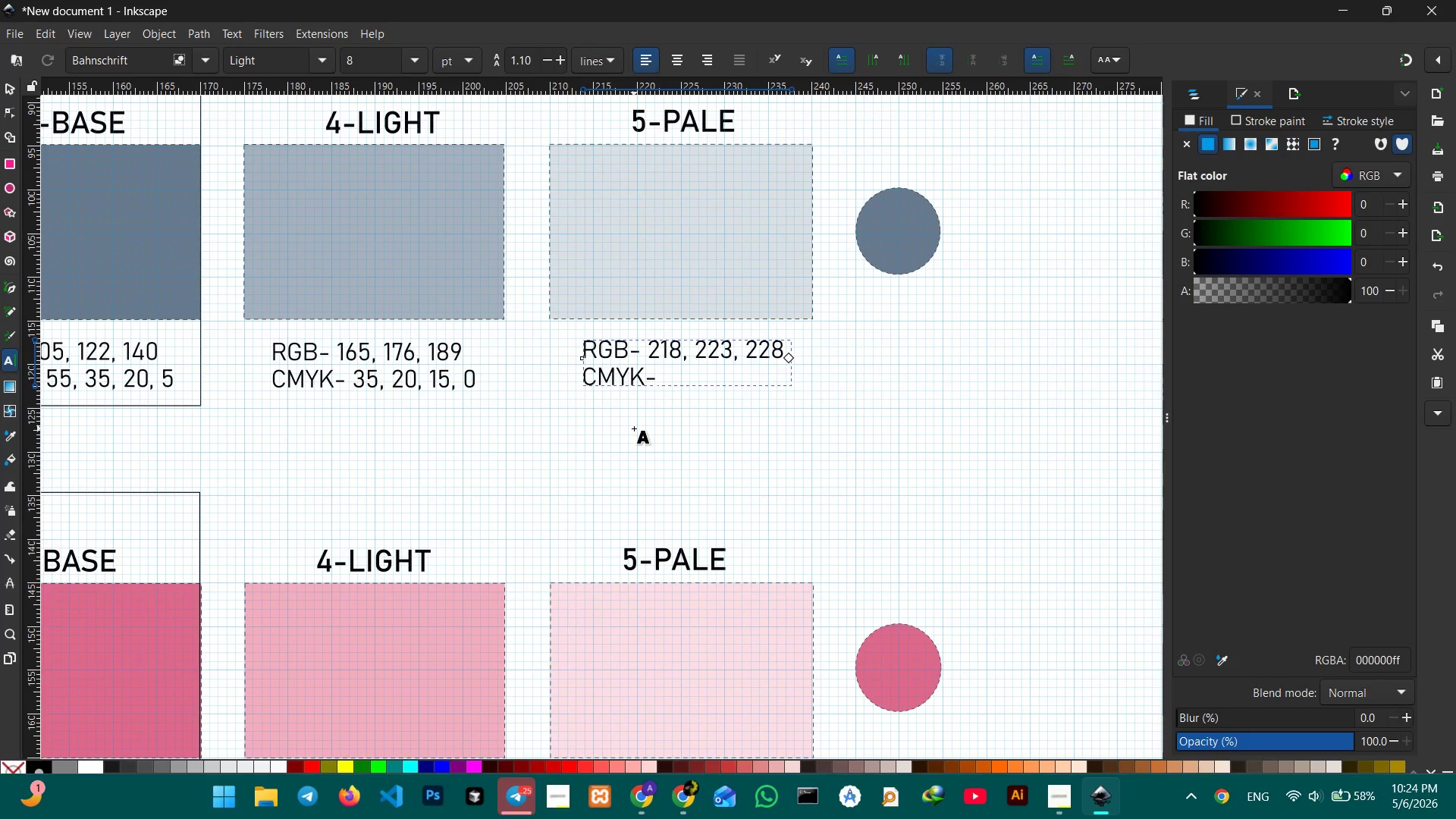 
key(Space)
 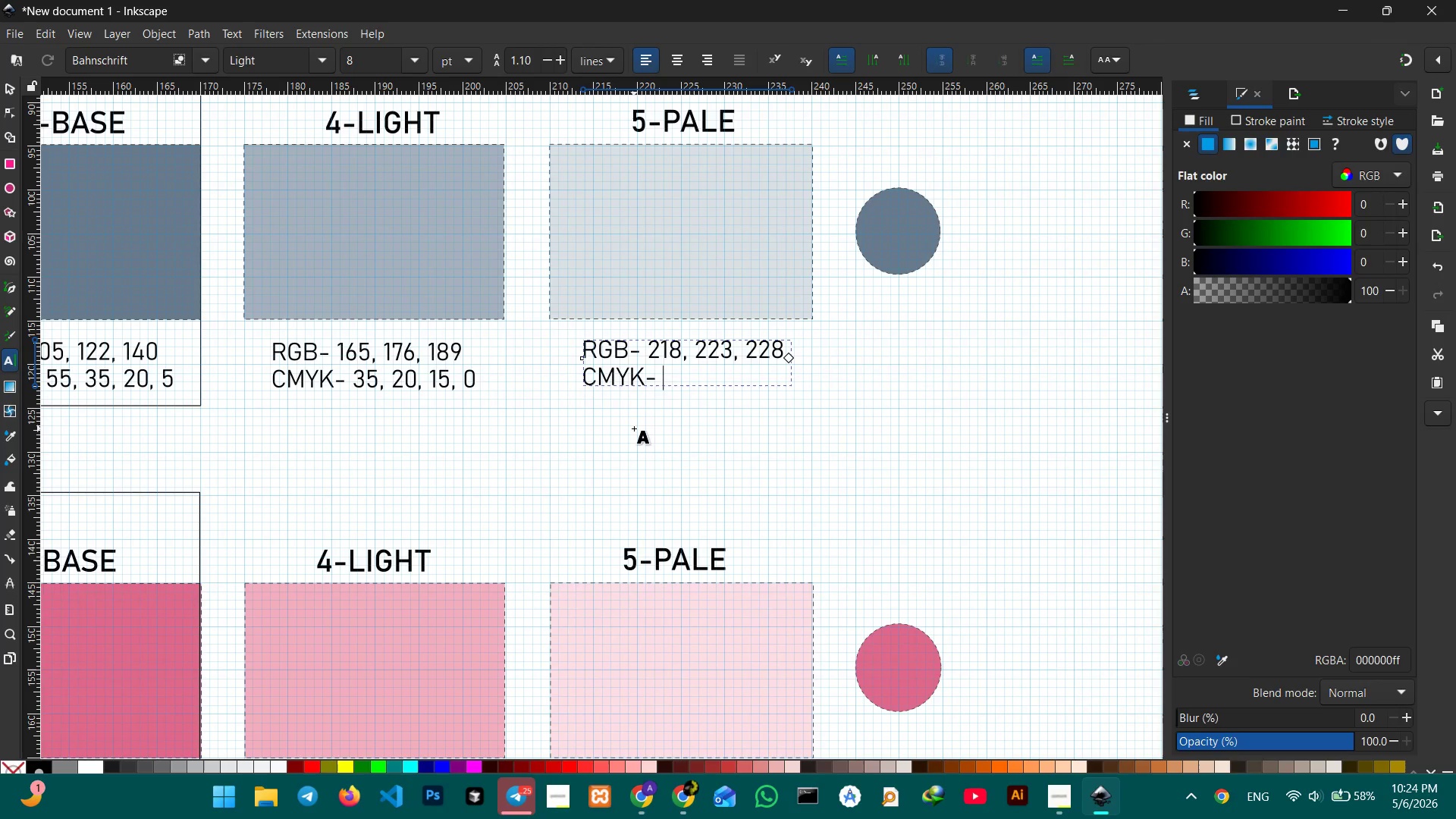 
key(Numpad1)
 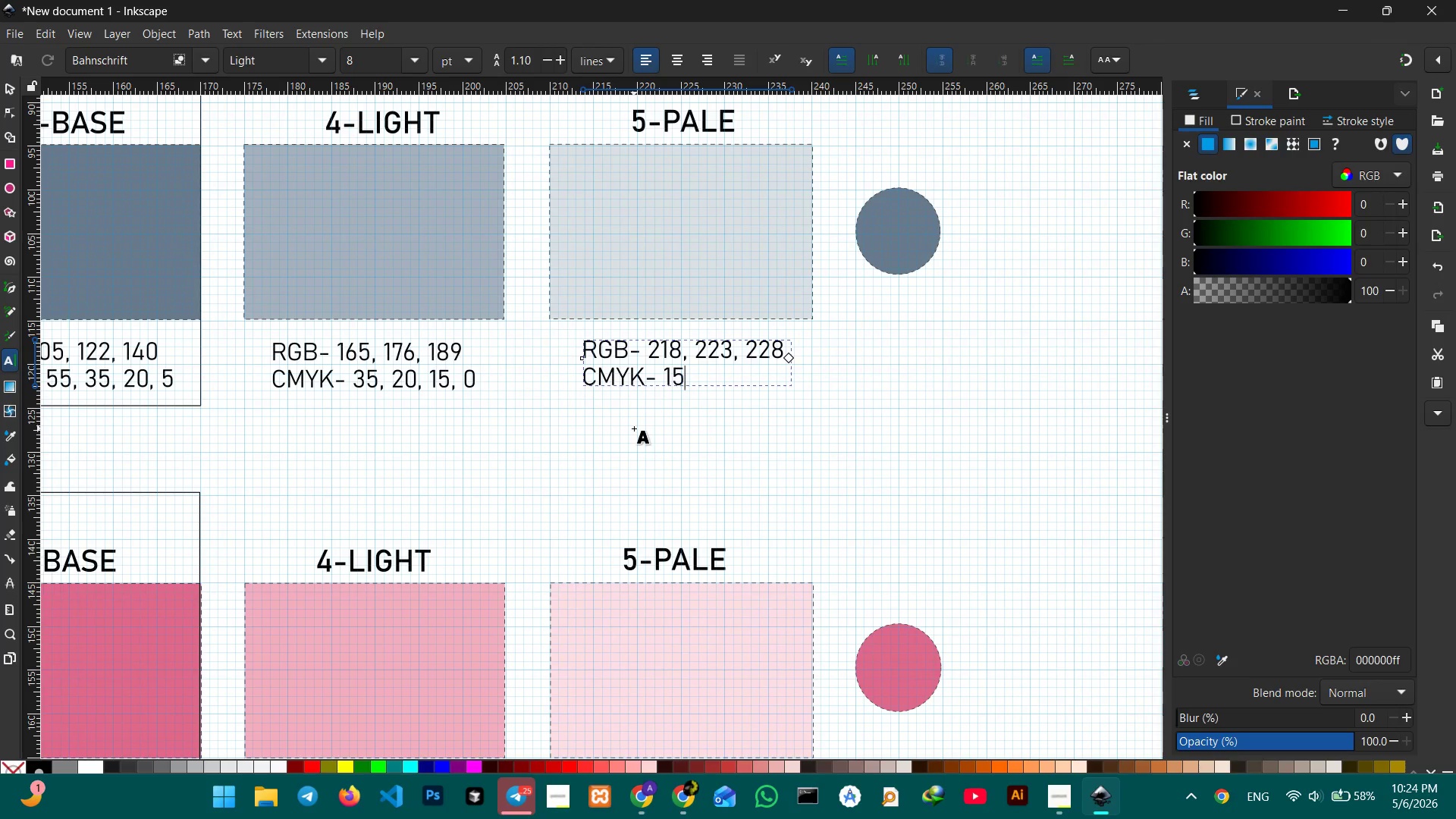 
key(Numpad5)
 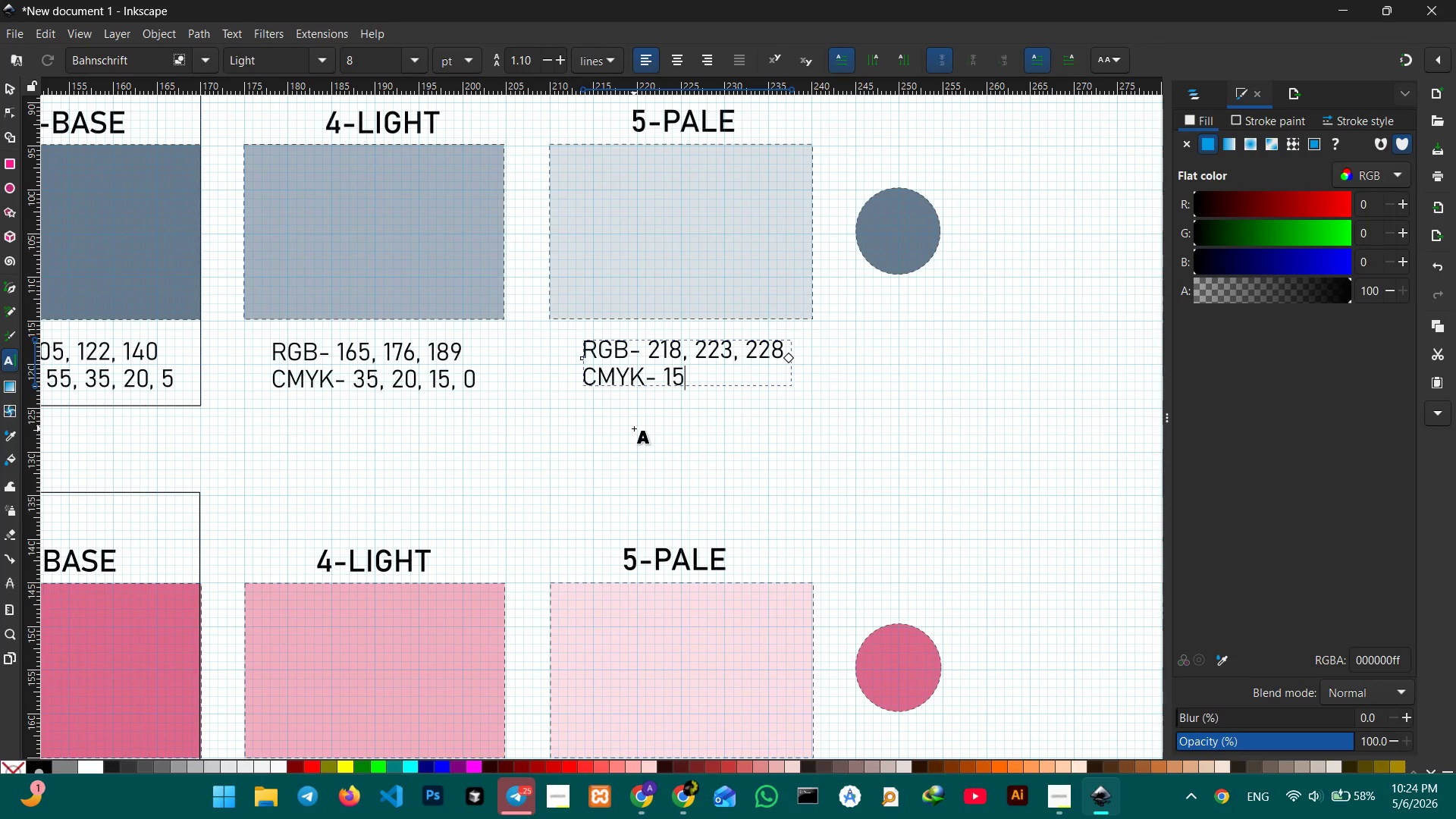 
key(Comma)
 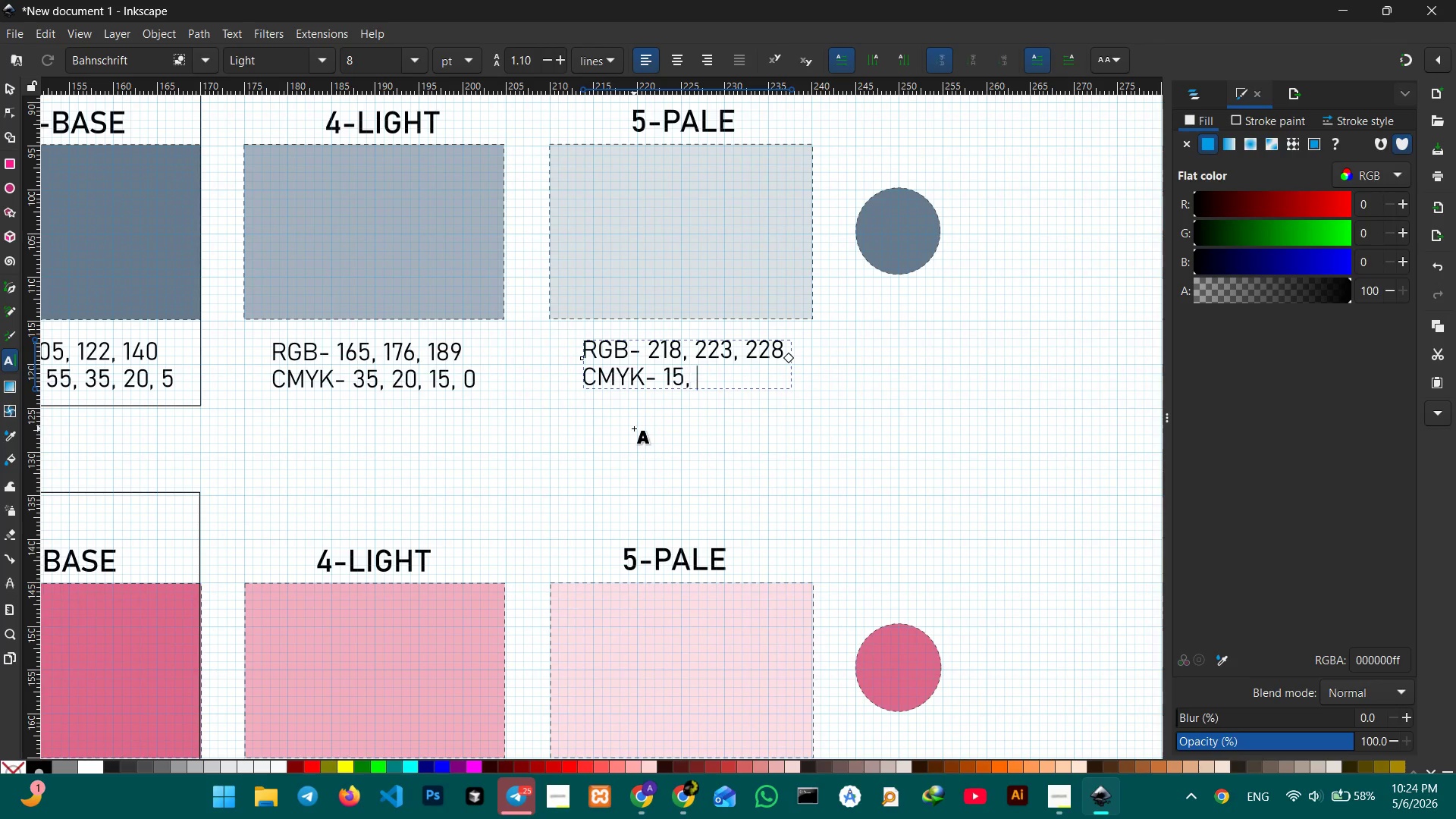 
key(Space)
 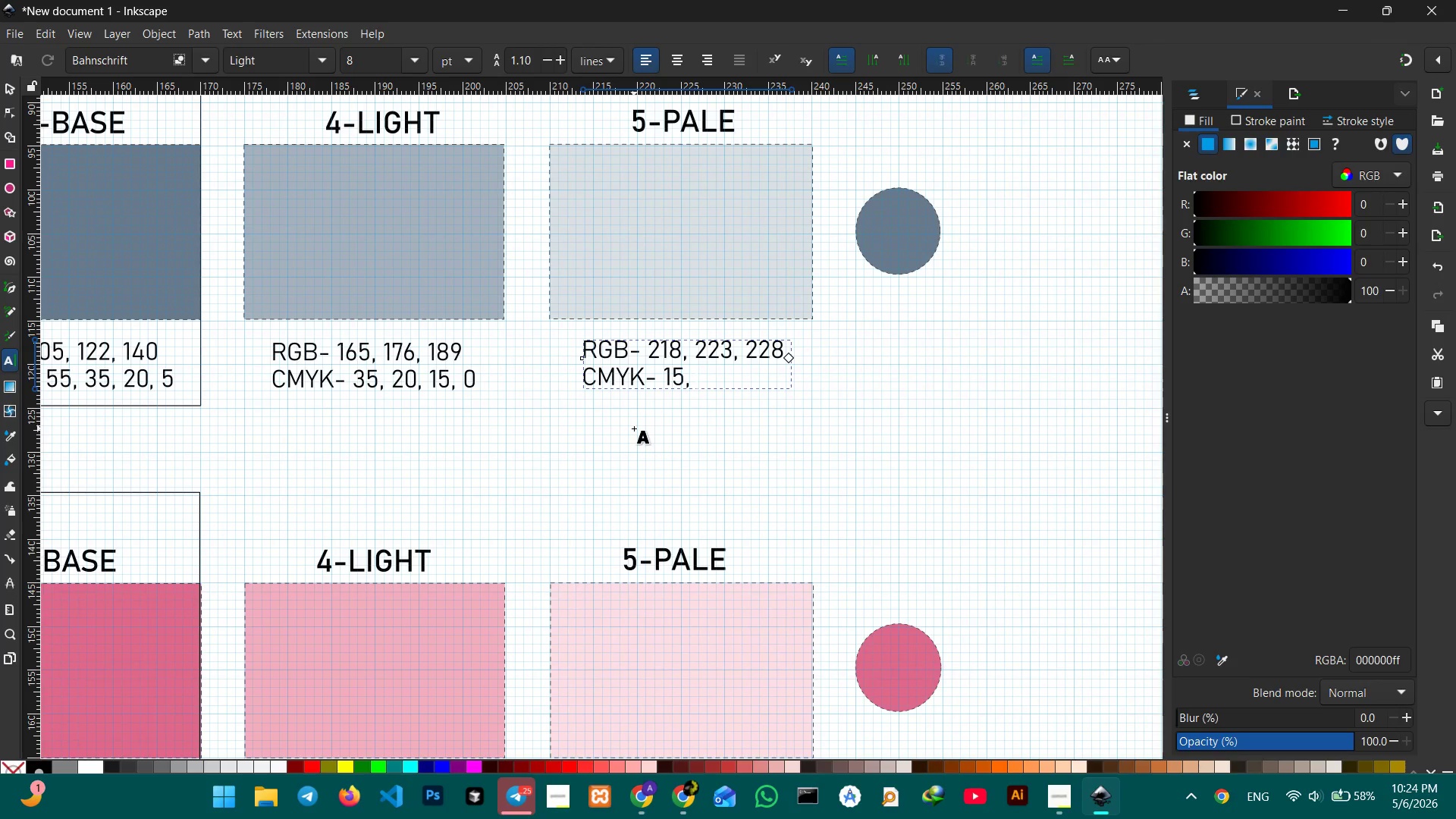 
key(Numpad1)
 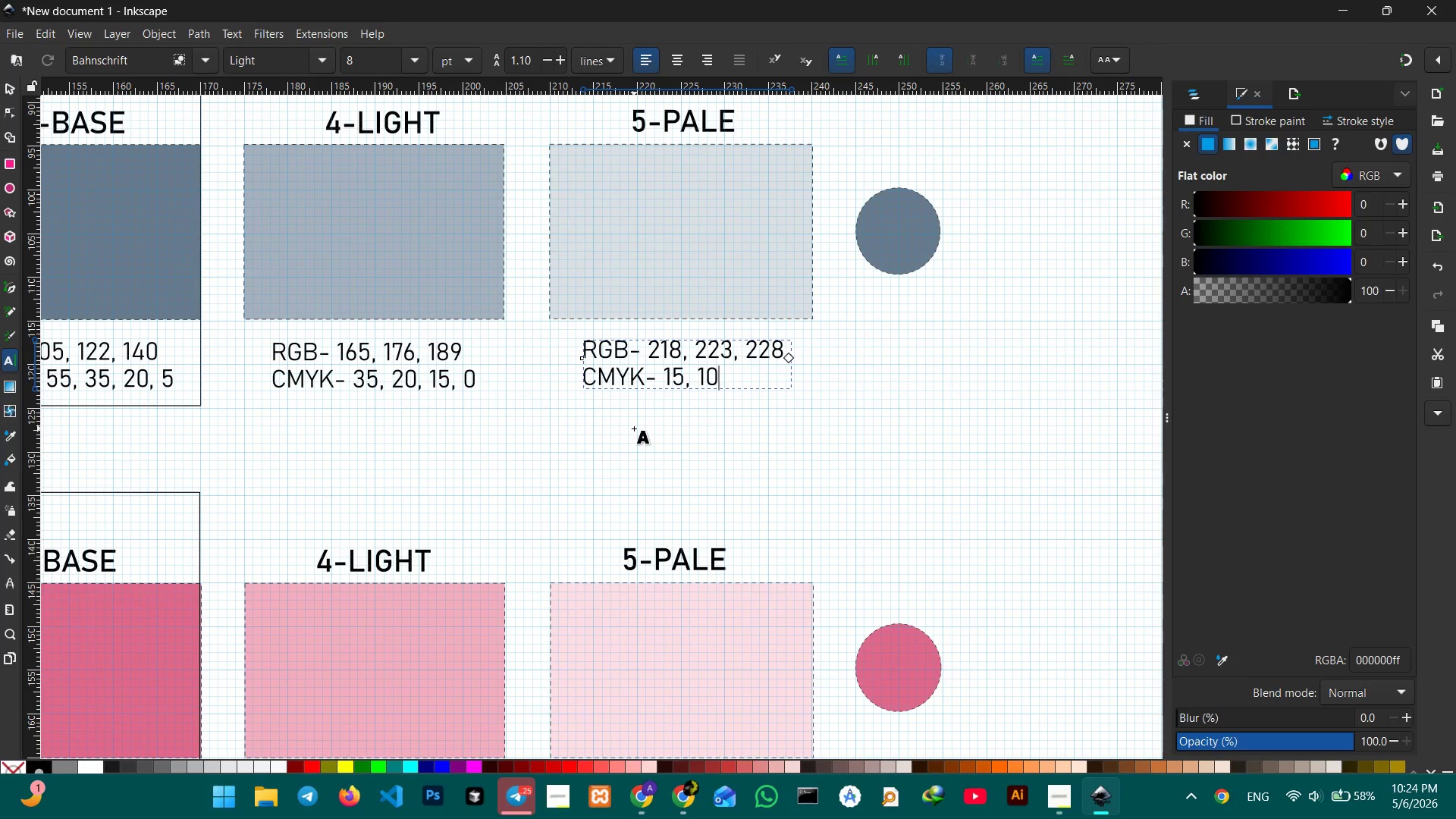 
key(Numpad0)
 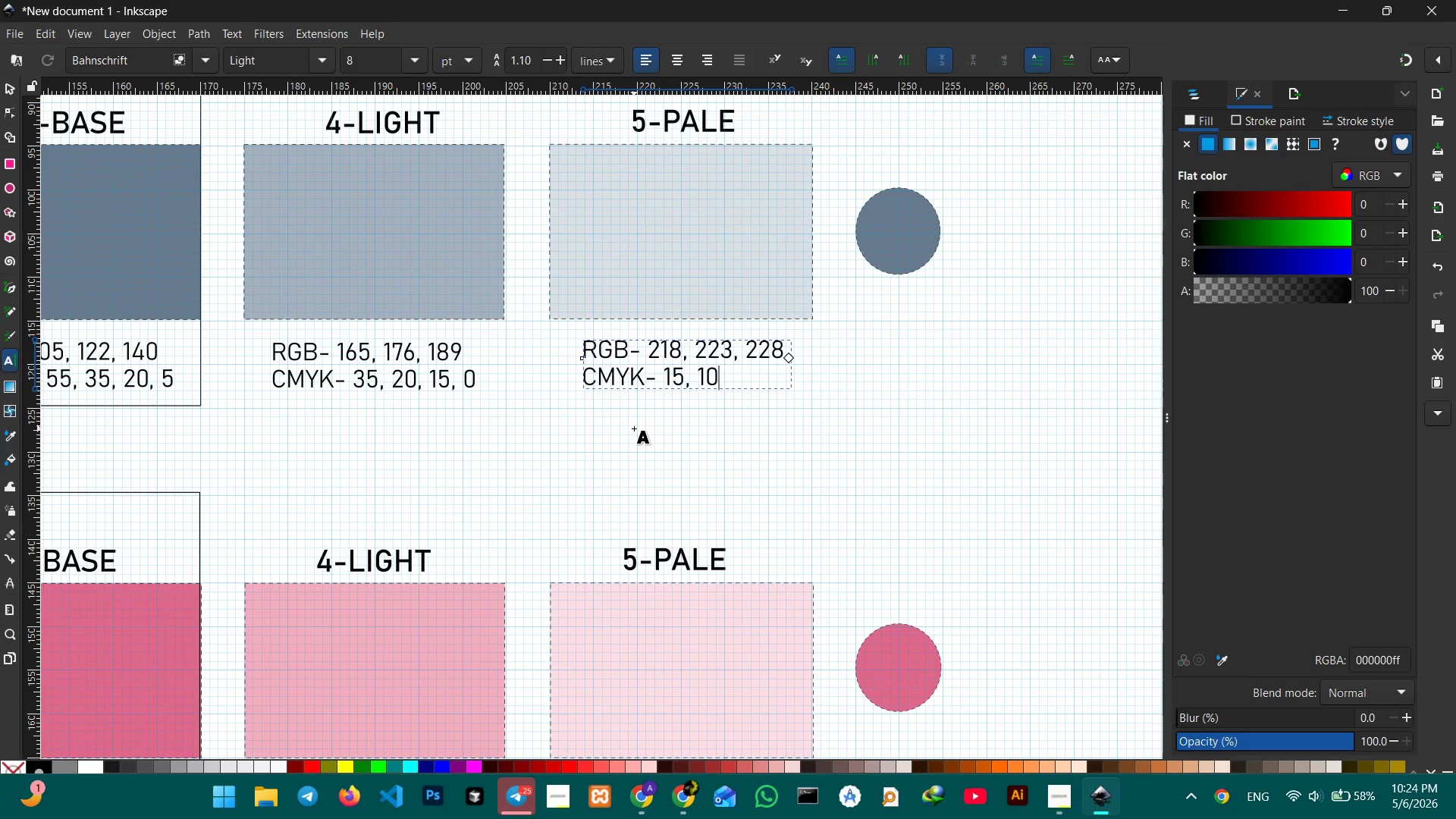 
key(Comma)
 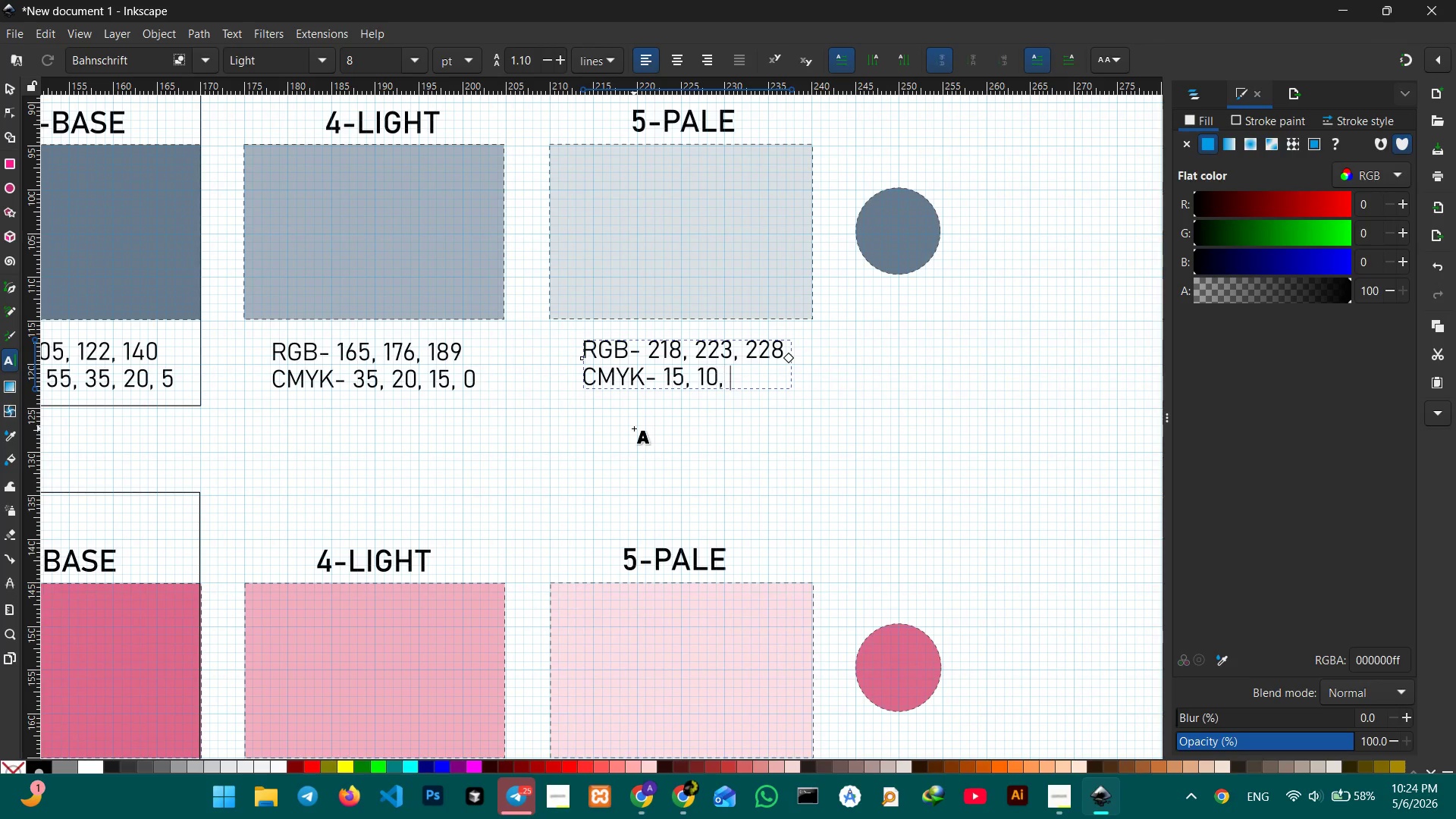 
key(Space)
 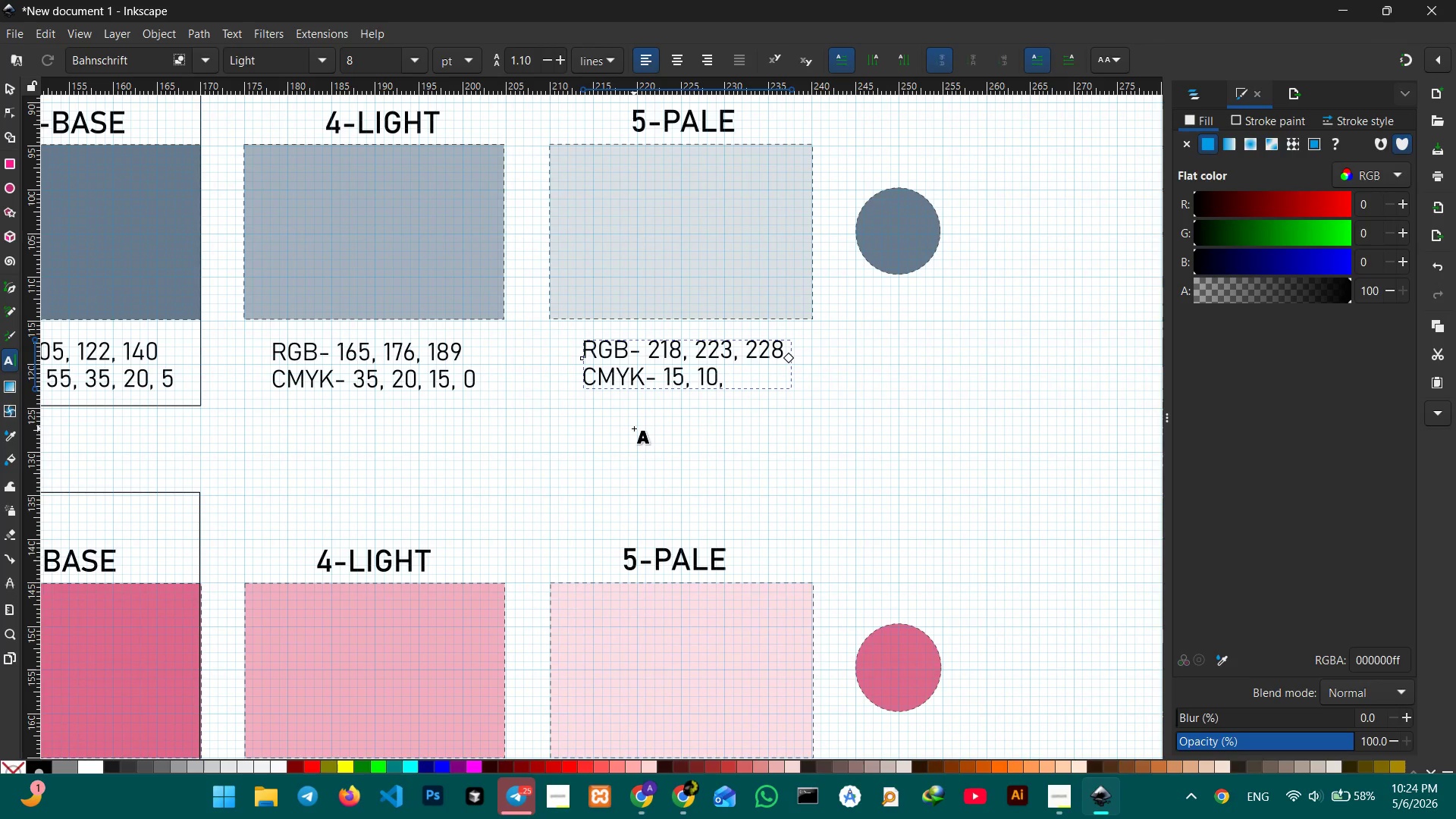 
key(Numpad8)
 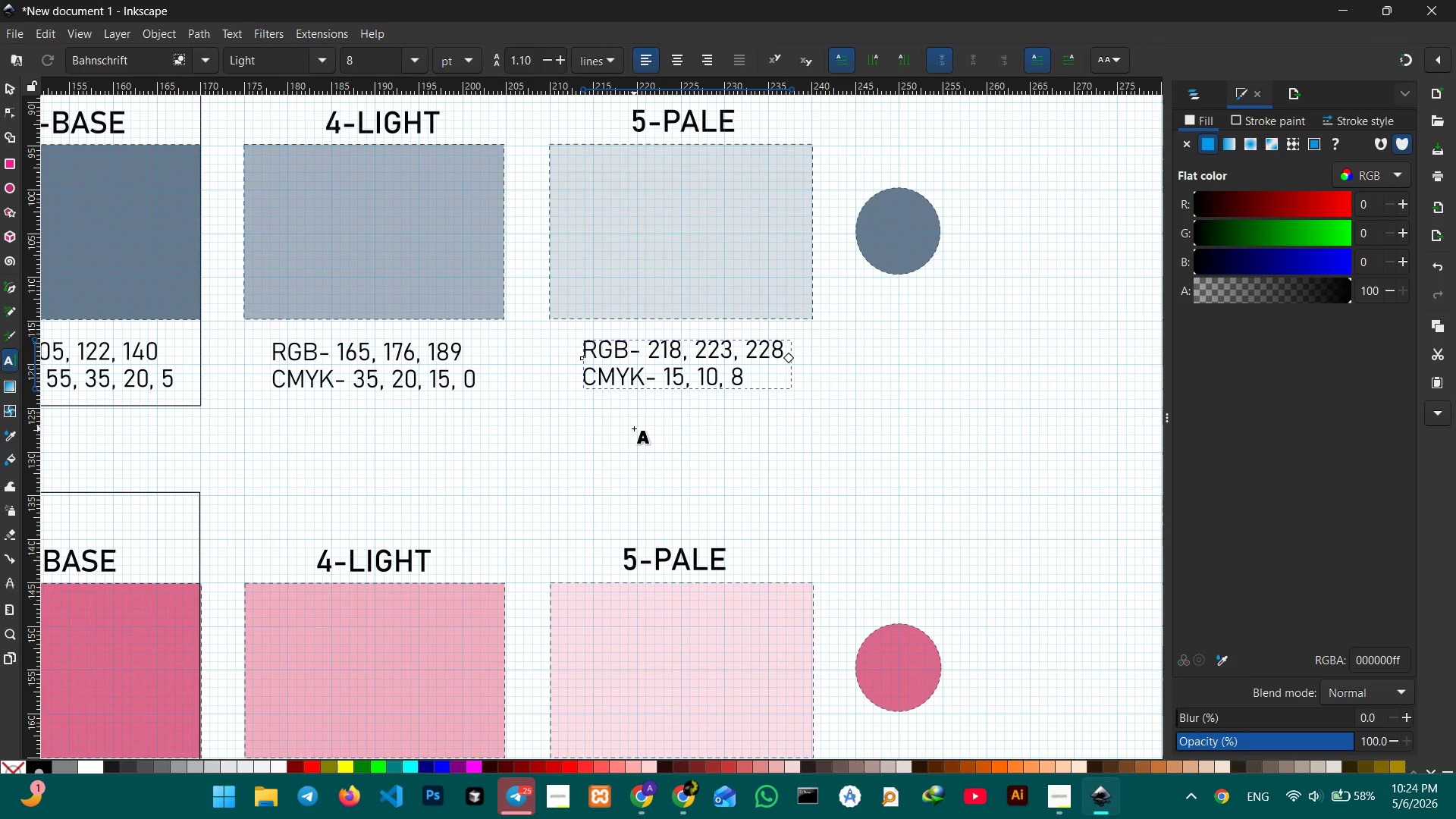 
key(Period)
 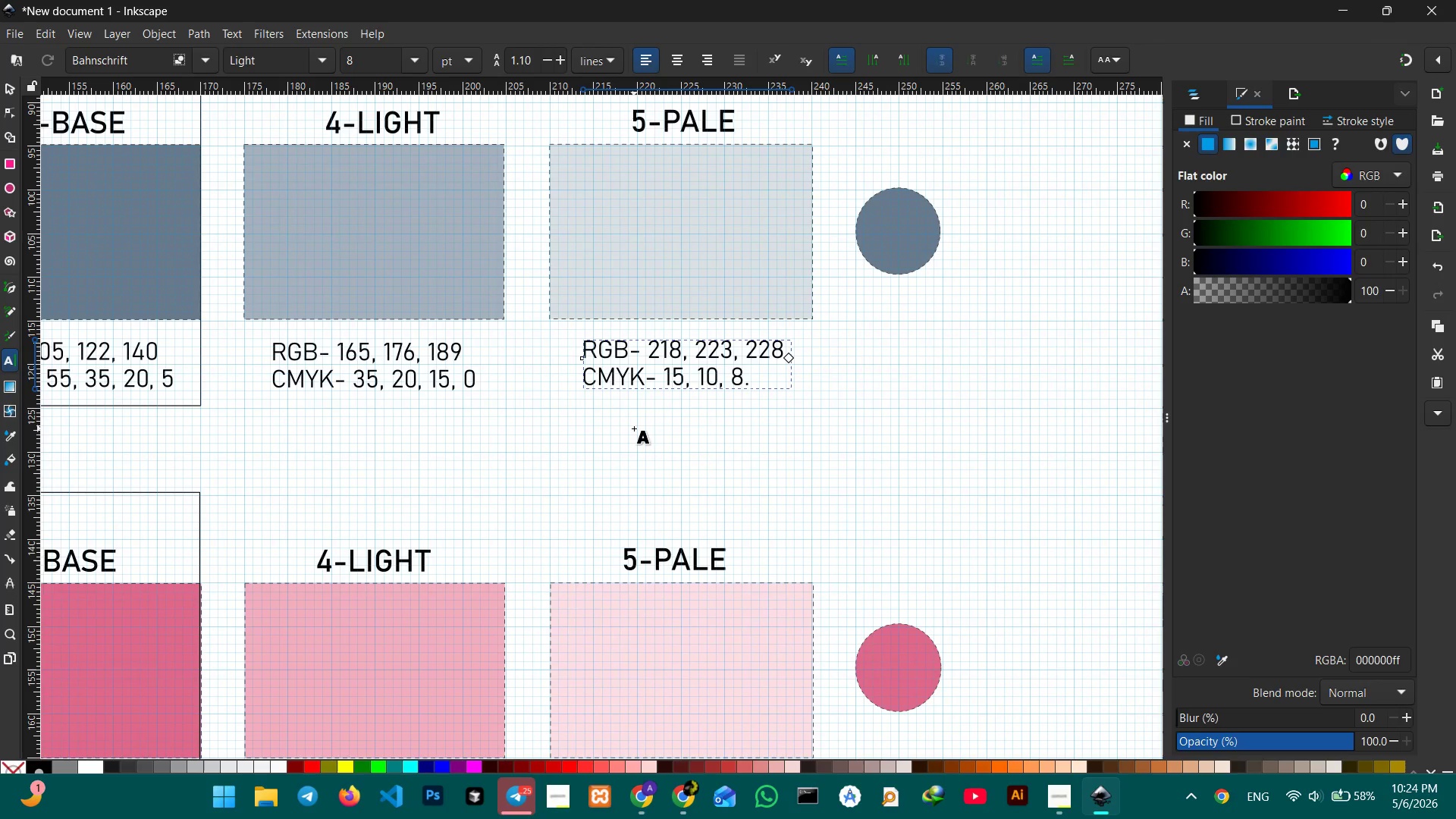 
key(Backspace)
 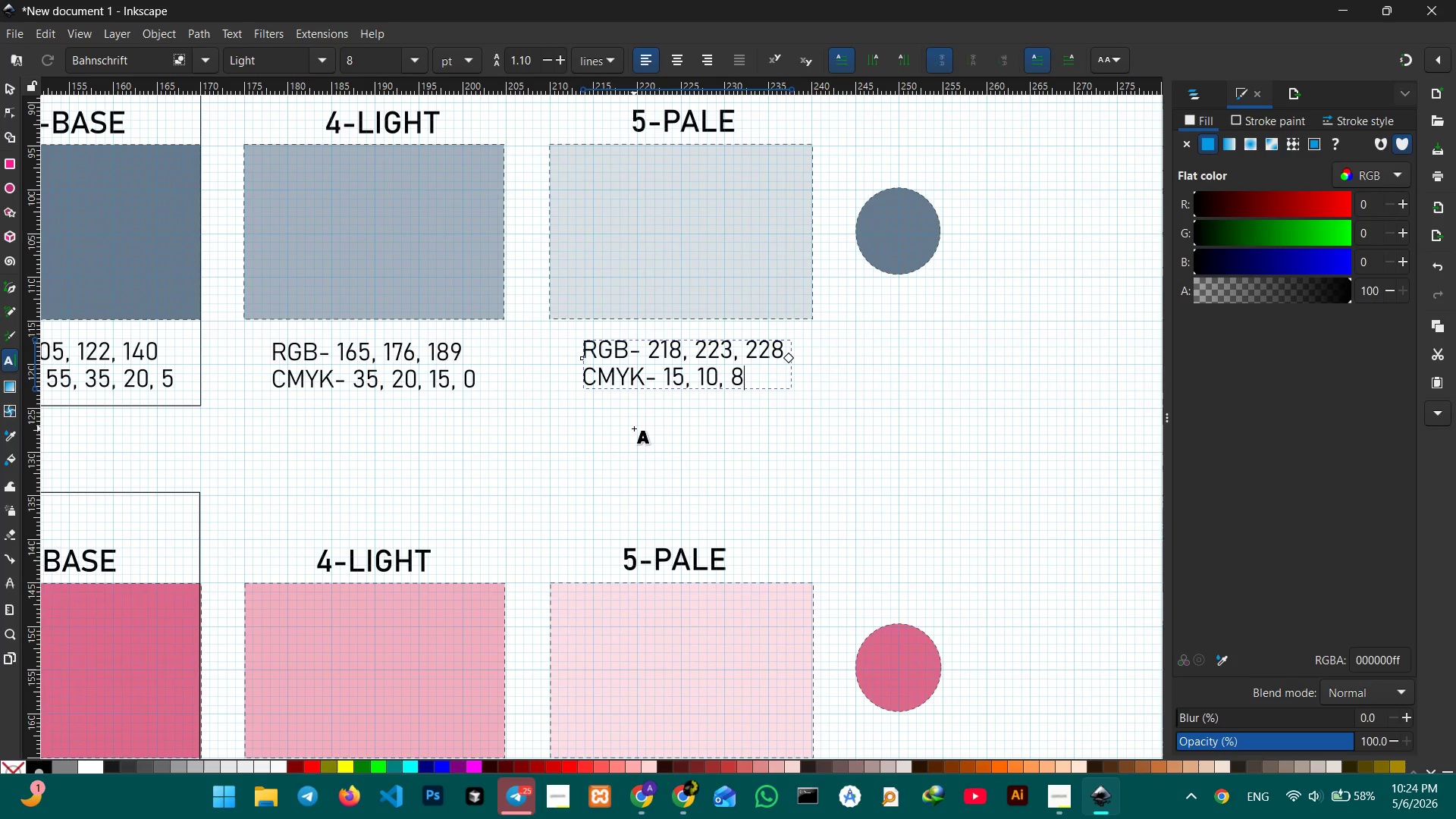 
key(Comma)
 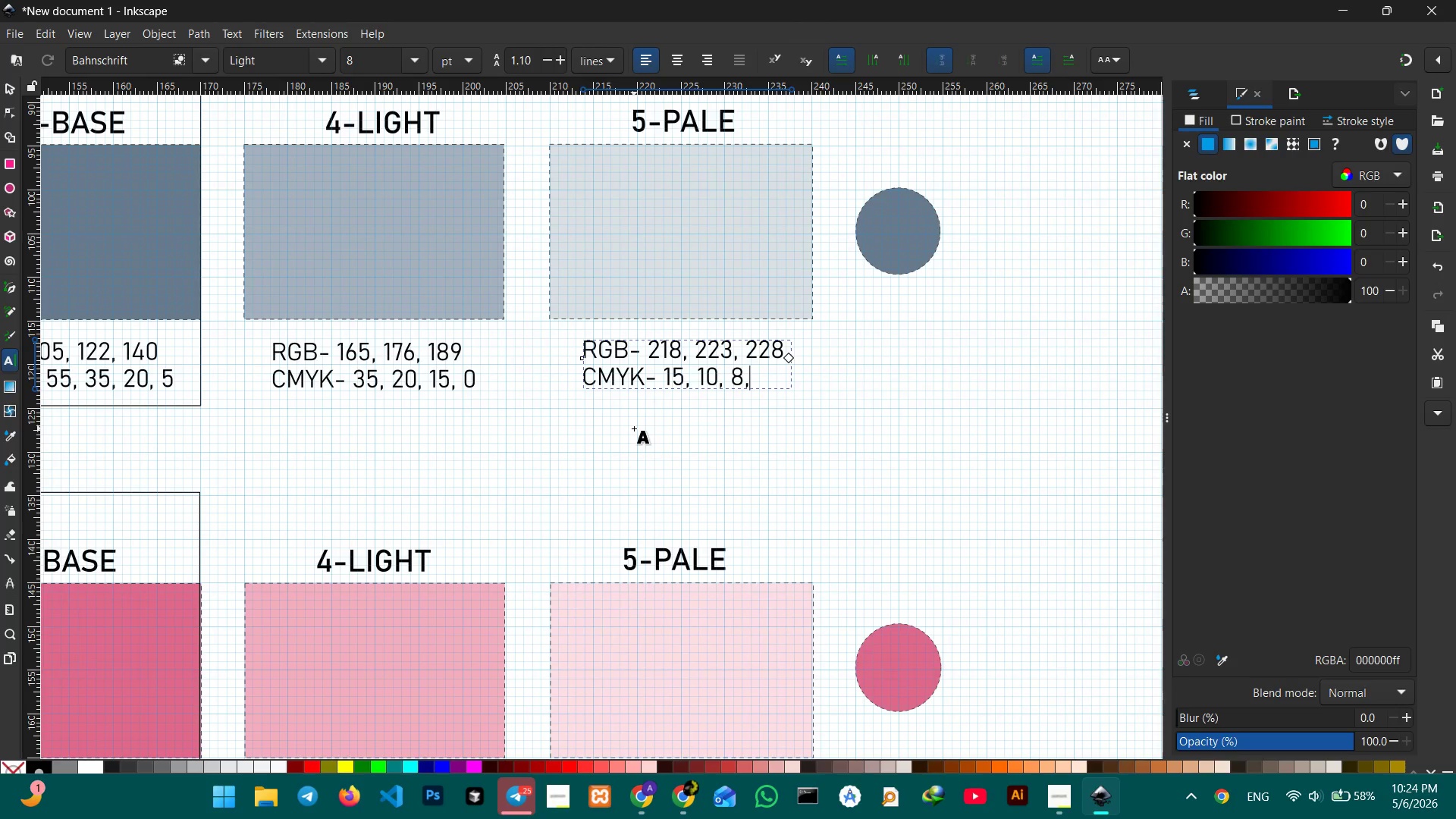 
key(Space)
 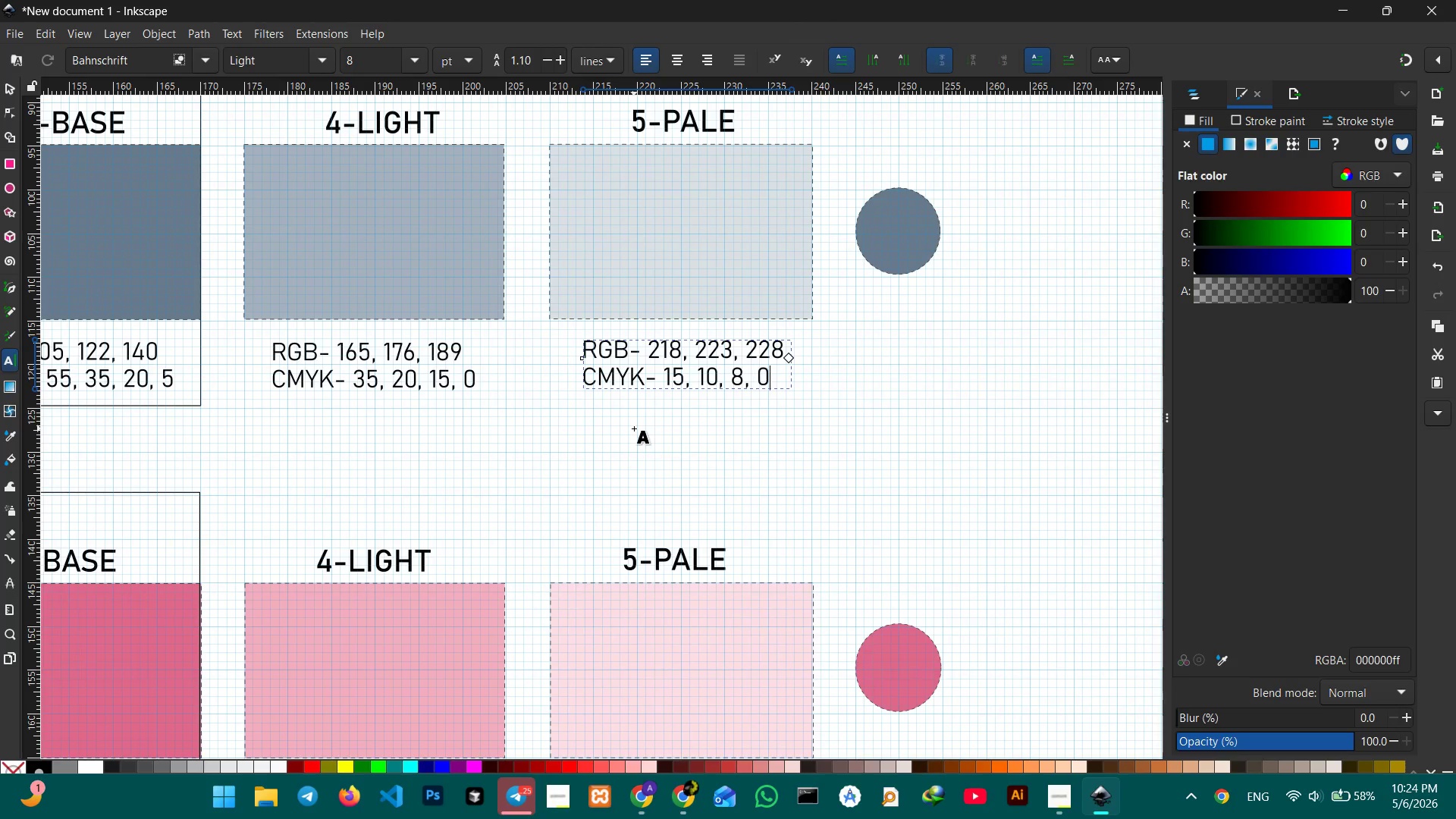 
key(Numpad0)
 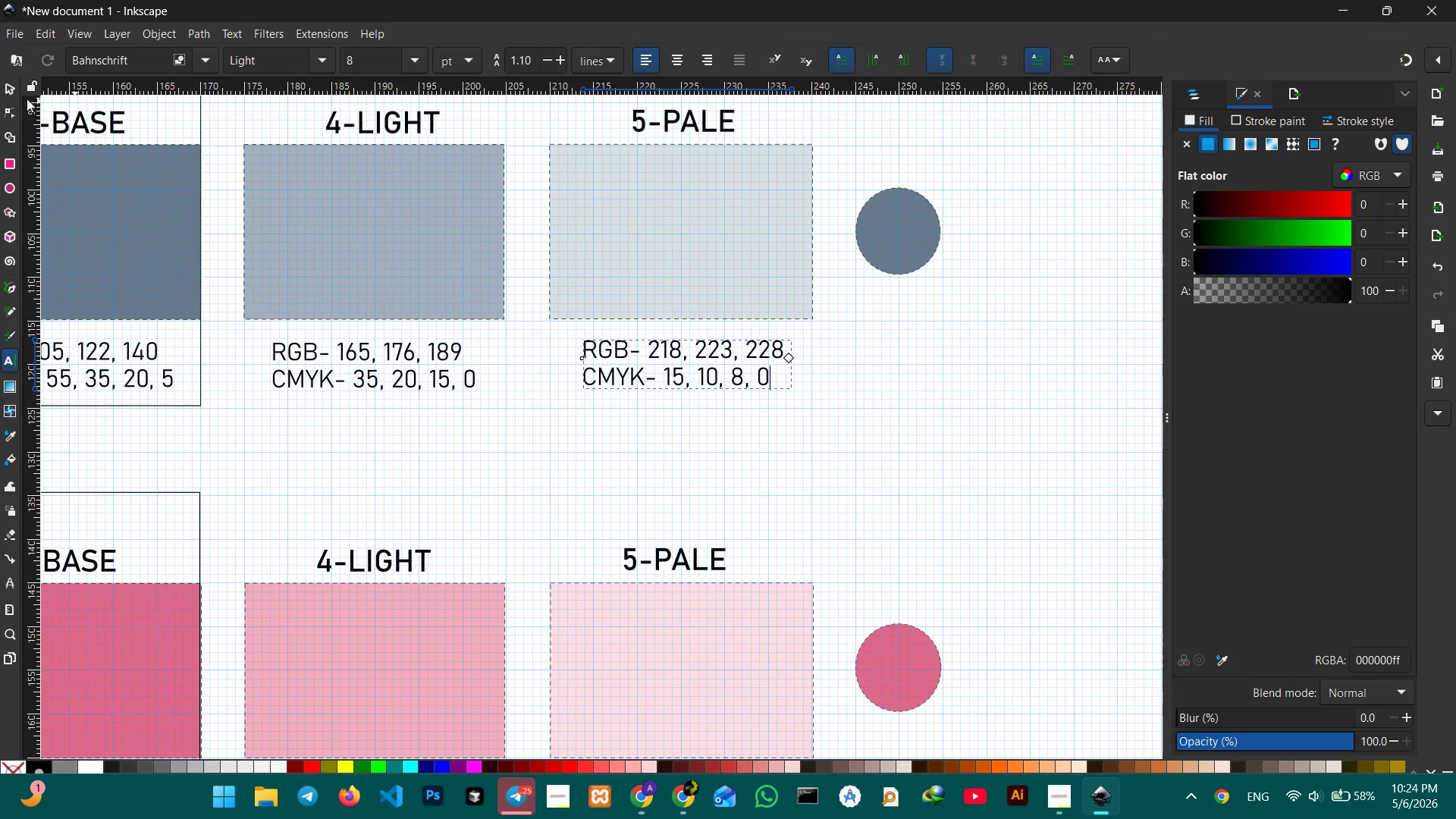 
left_click([8, 87])
 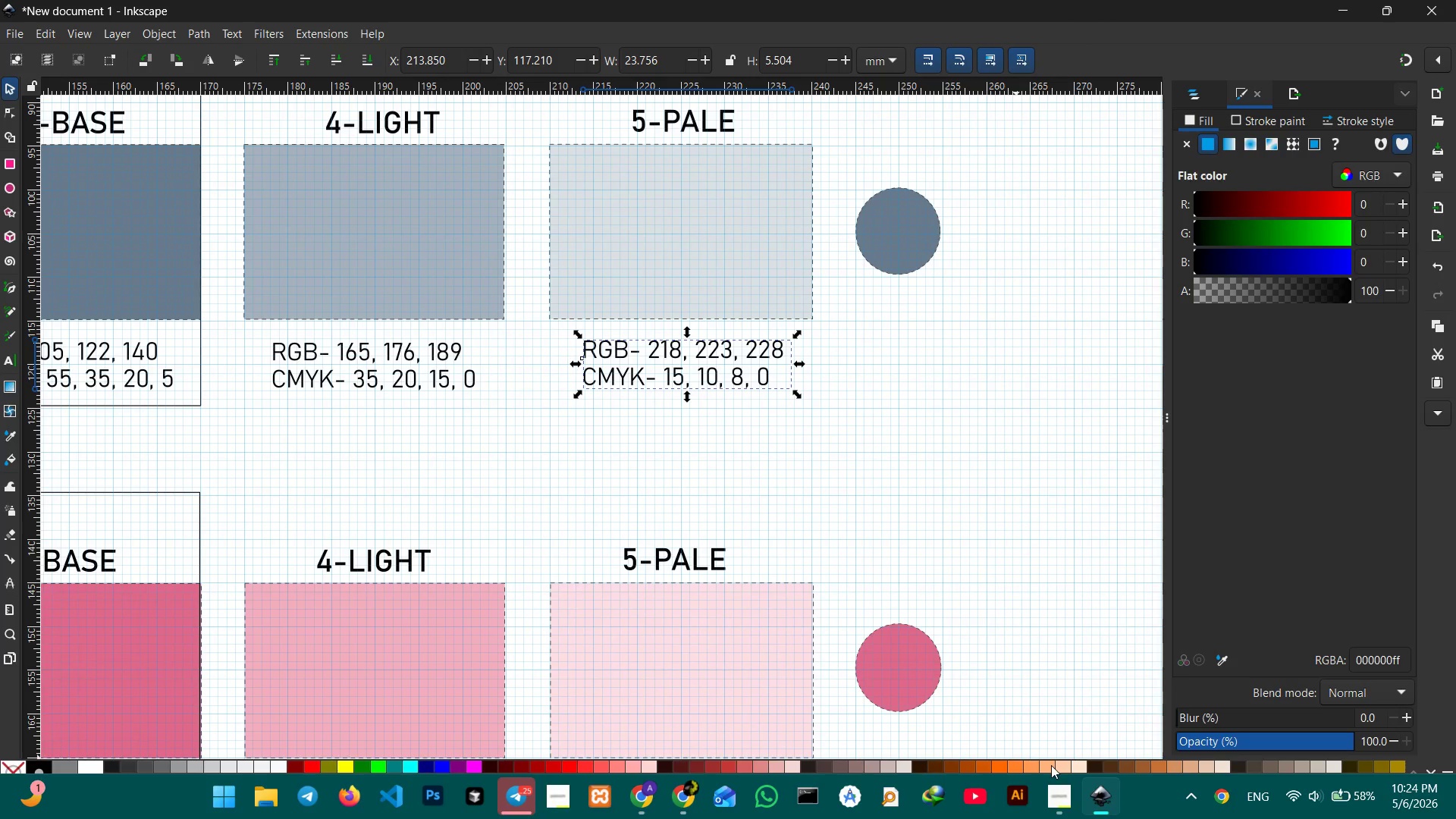 
left_click([1063, 788])